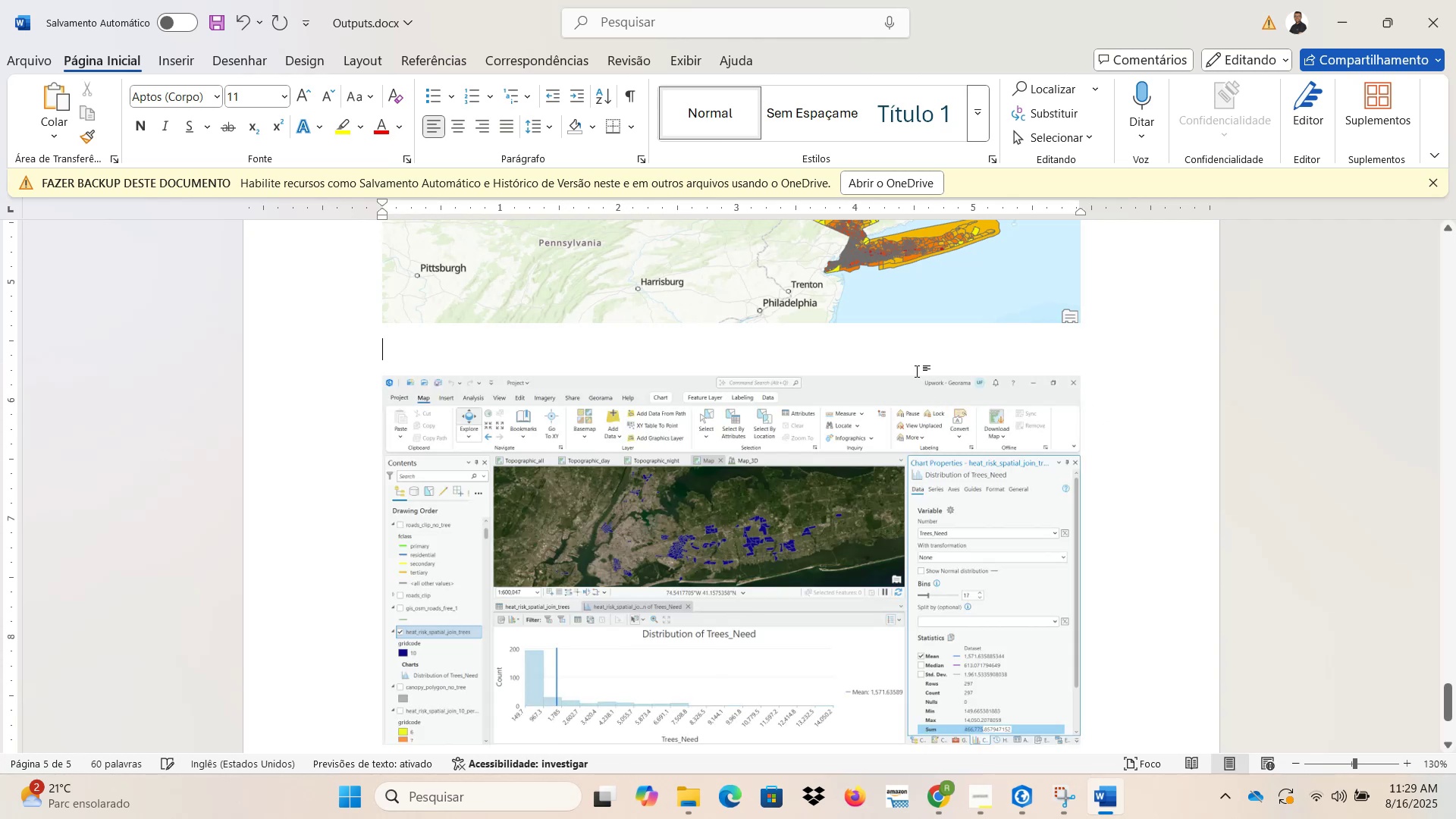 
key(Enter)
 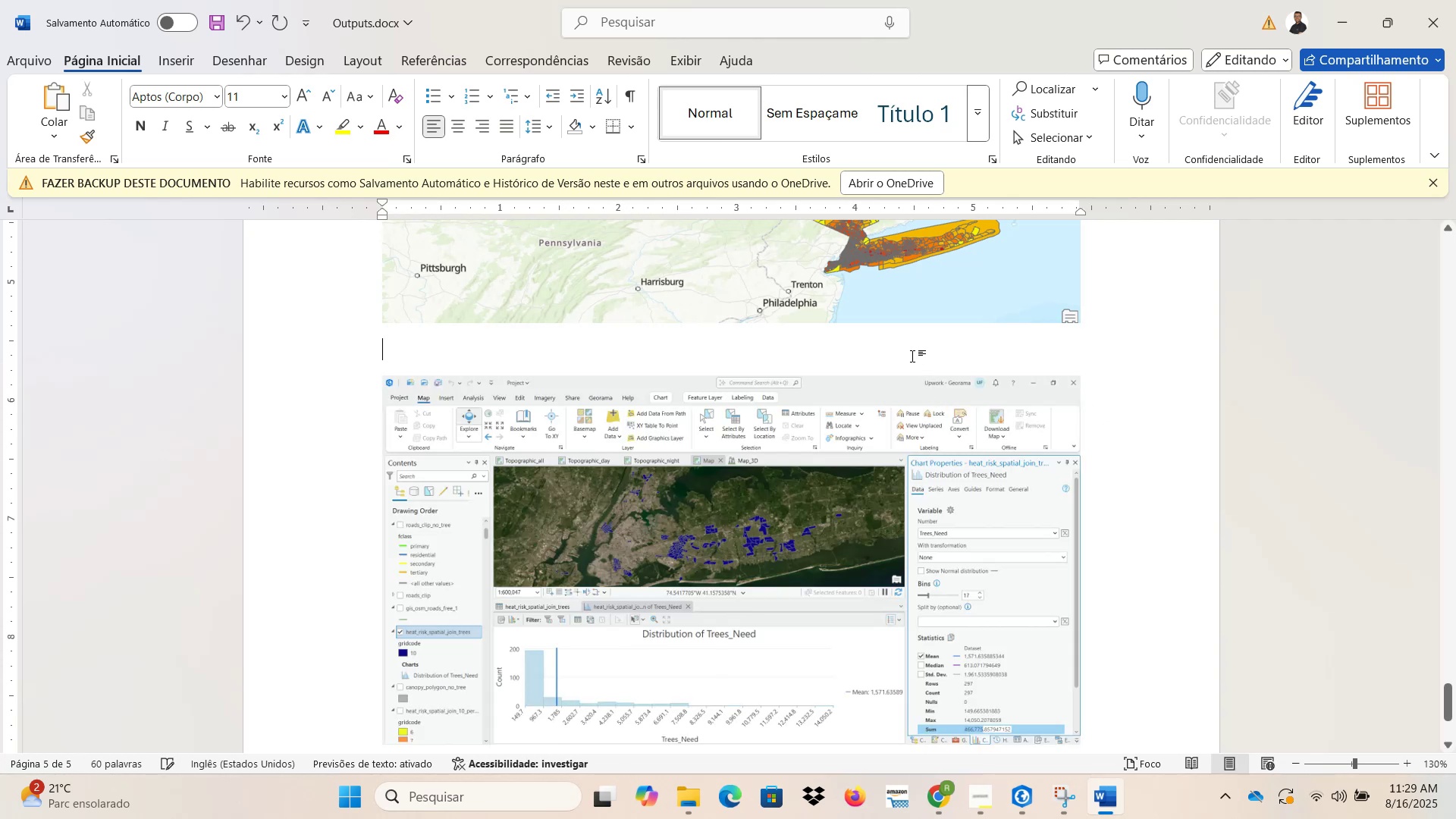 
type(Quantiu)
key(Backspace)
type([Home])
 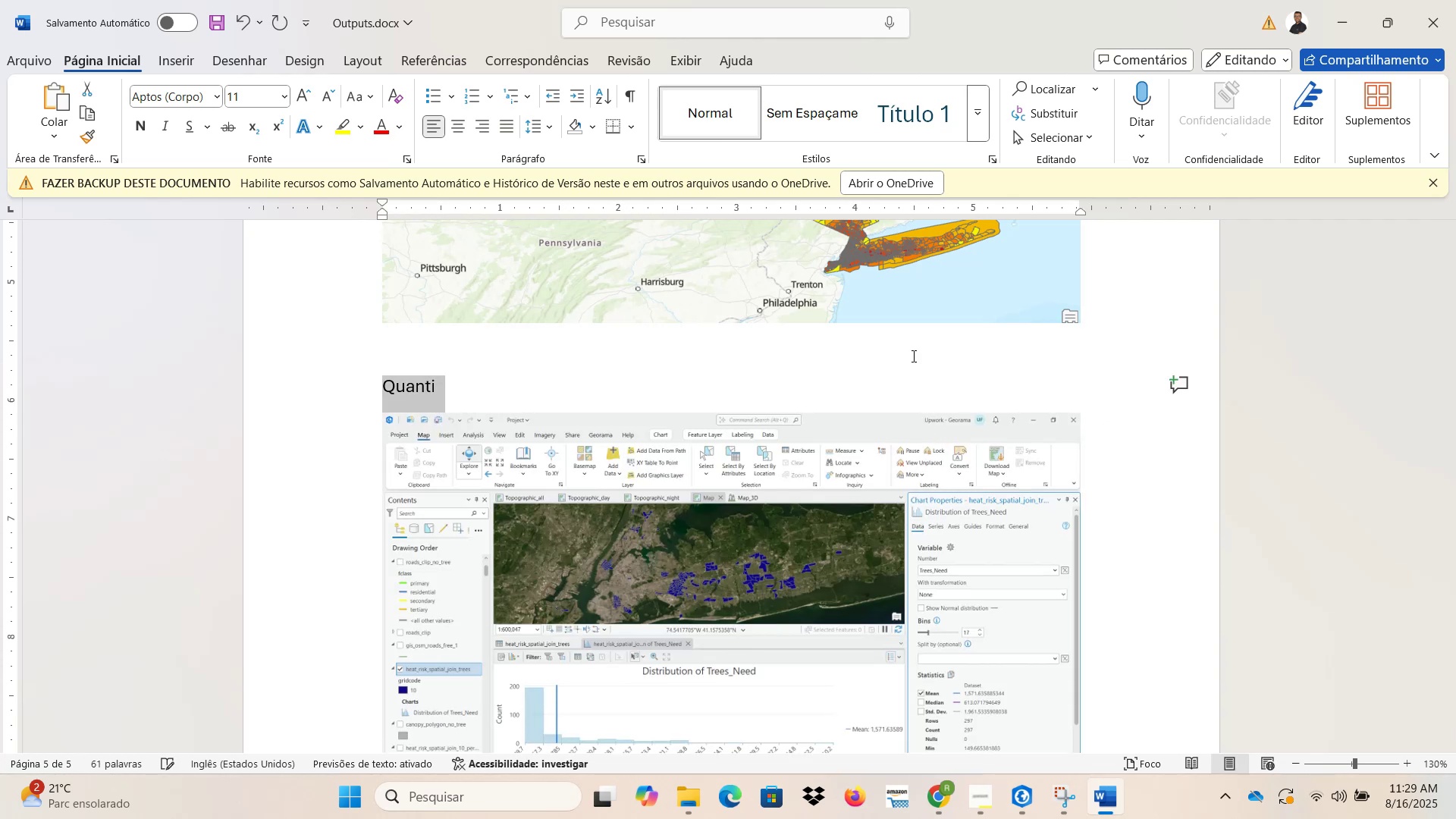 
left_click([937, 800])
 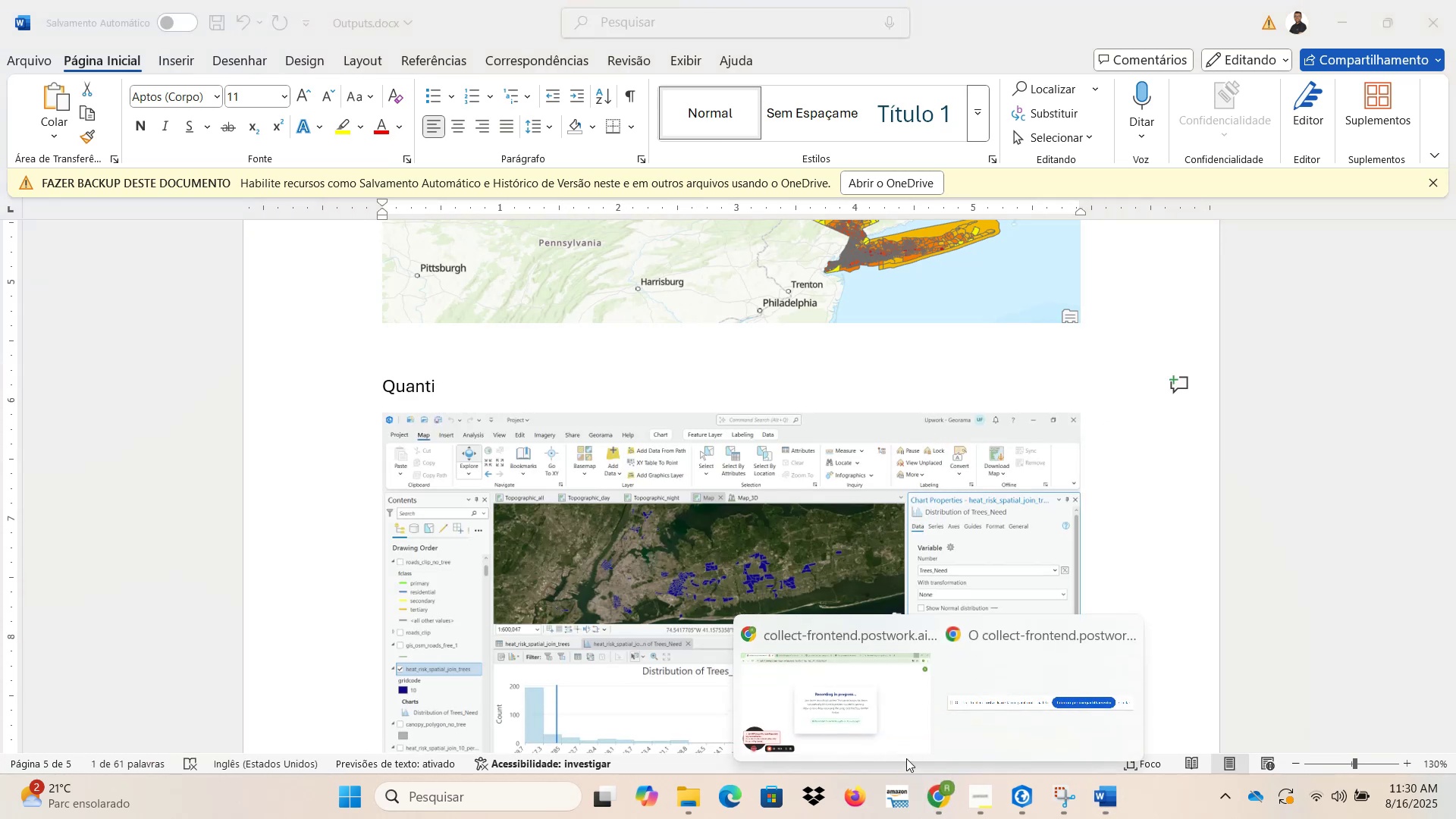 
left_click([861, 696])
 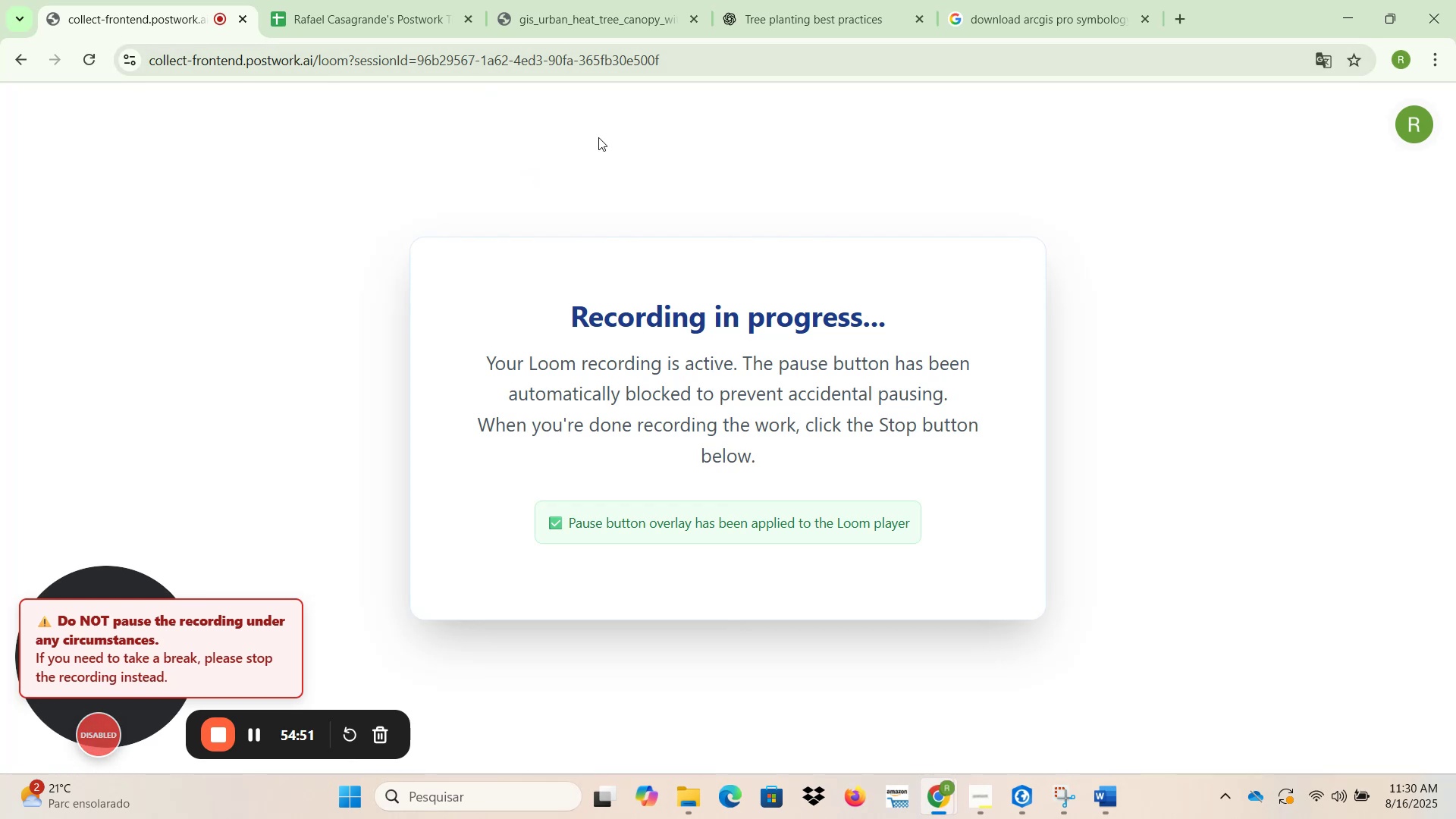 
left_click([592, 23])
 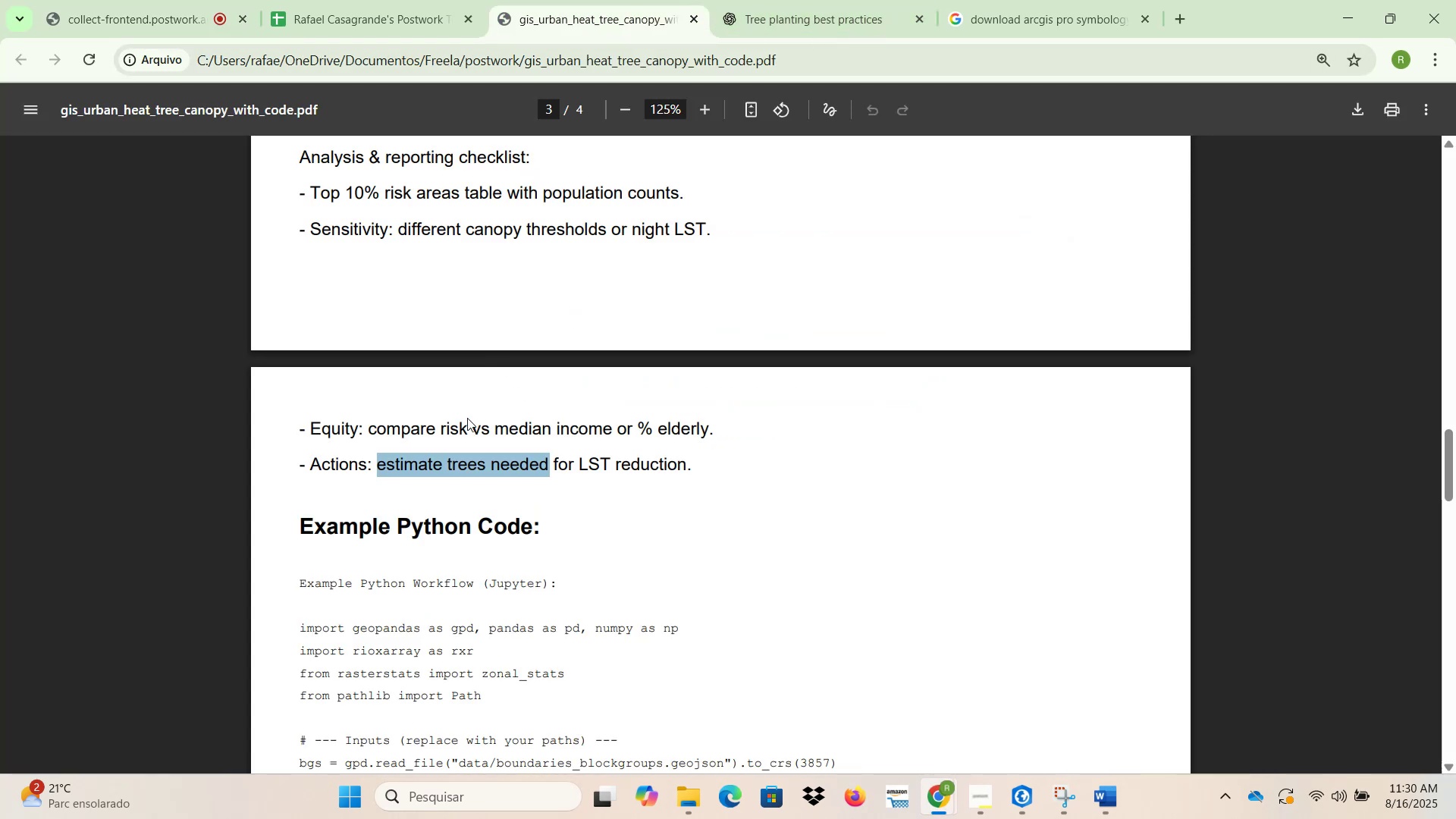 
left_click([396, 469])
 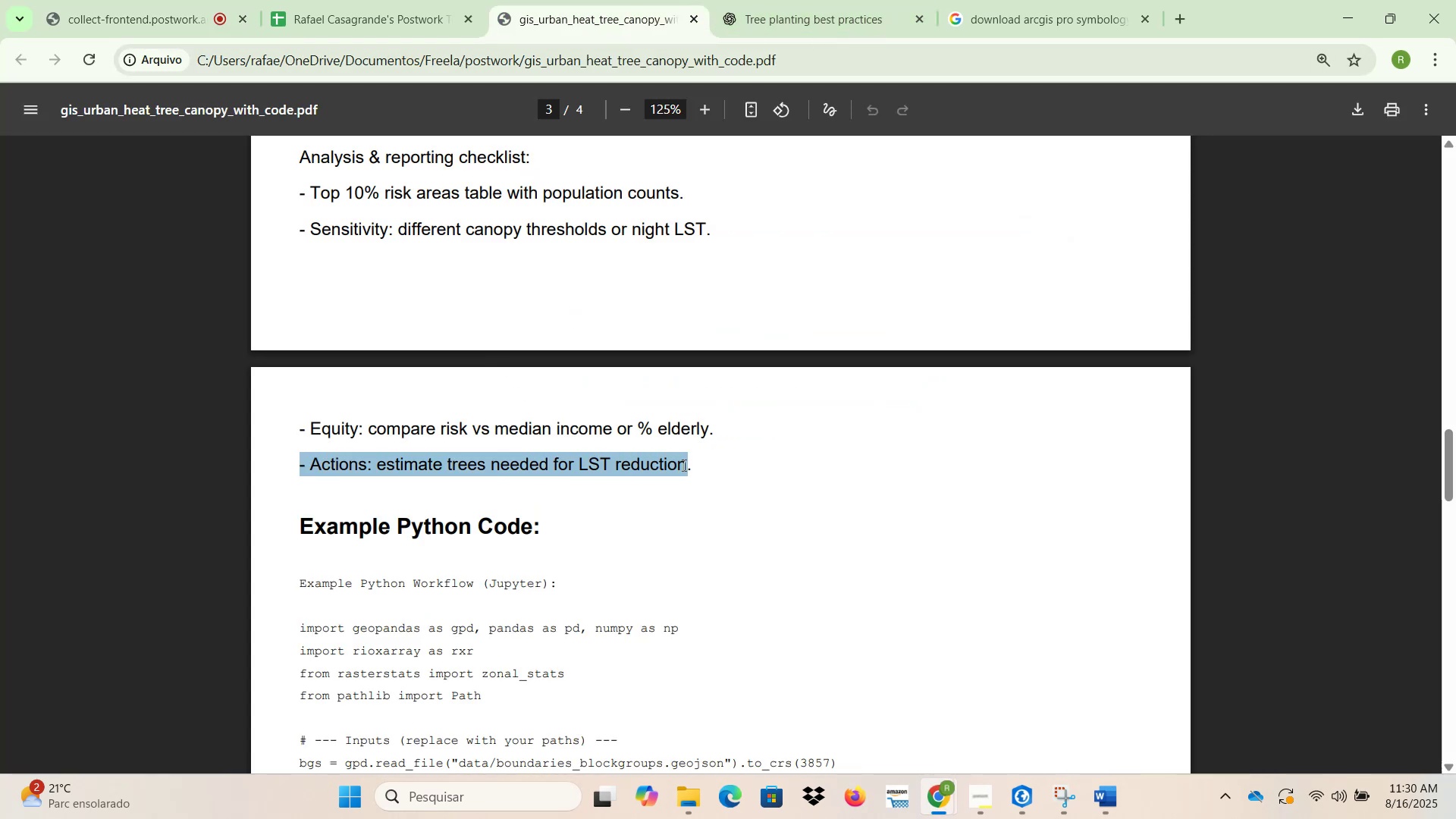 
key(Control+ControlLeft)
 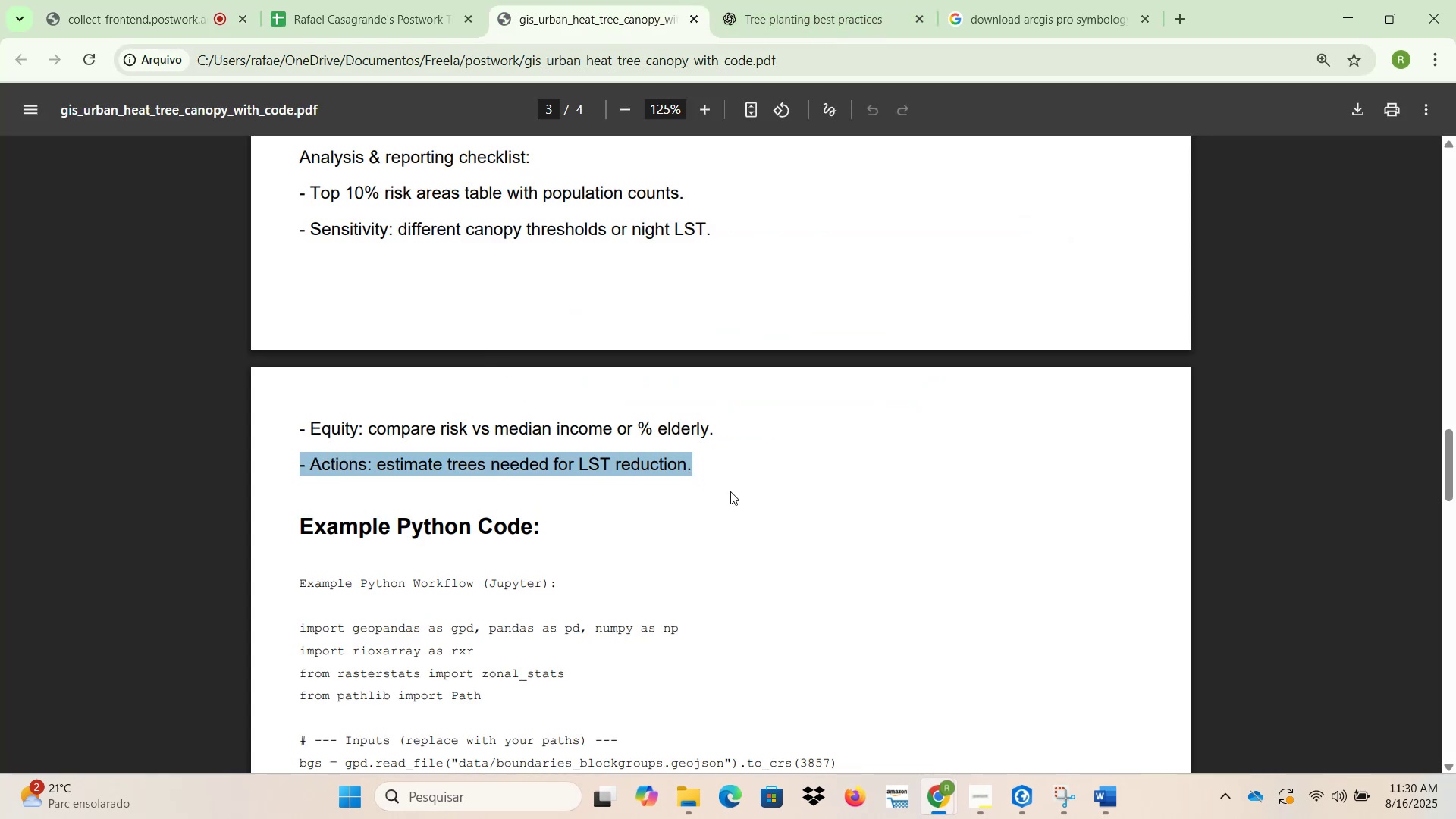 
key(Control+C)
 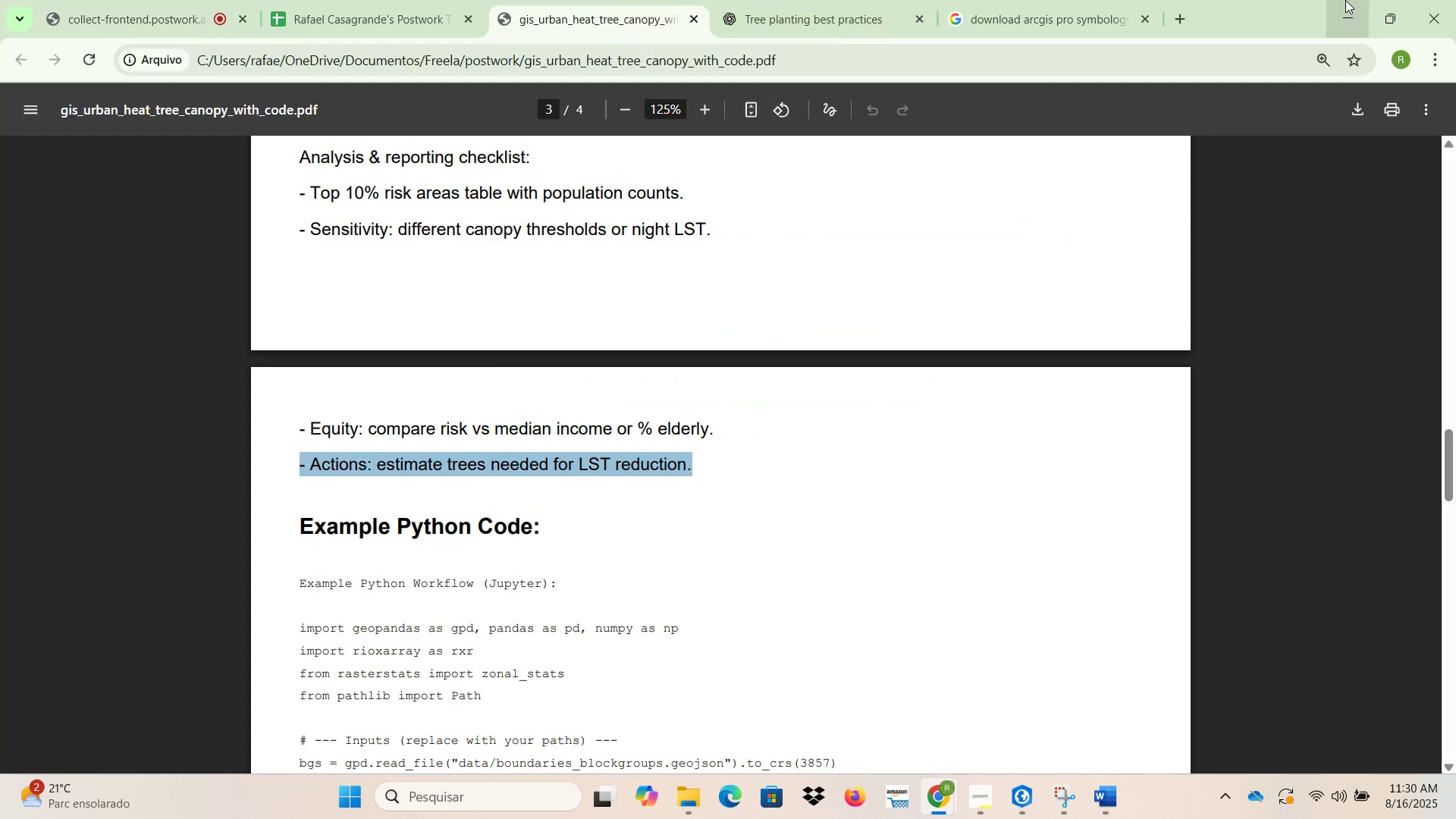 
left_click([1351, 17])
 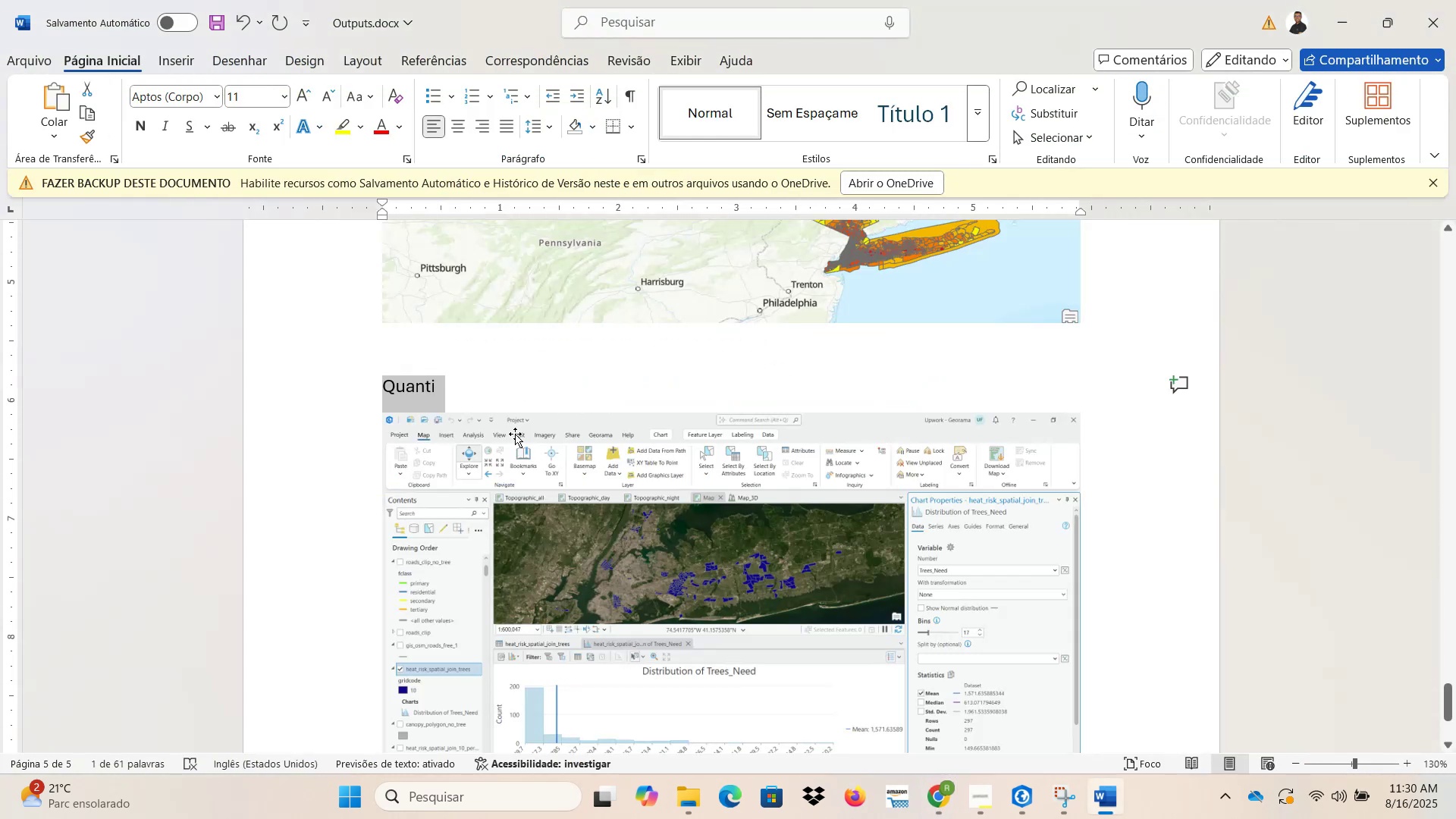 
left_click([488, 387])
 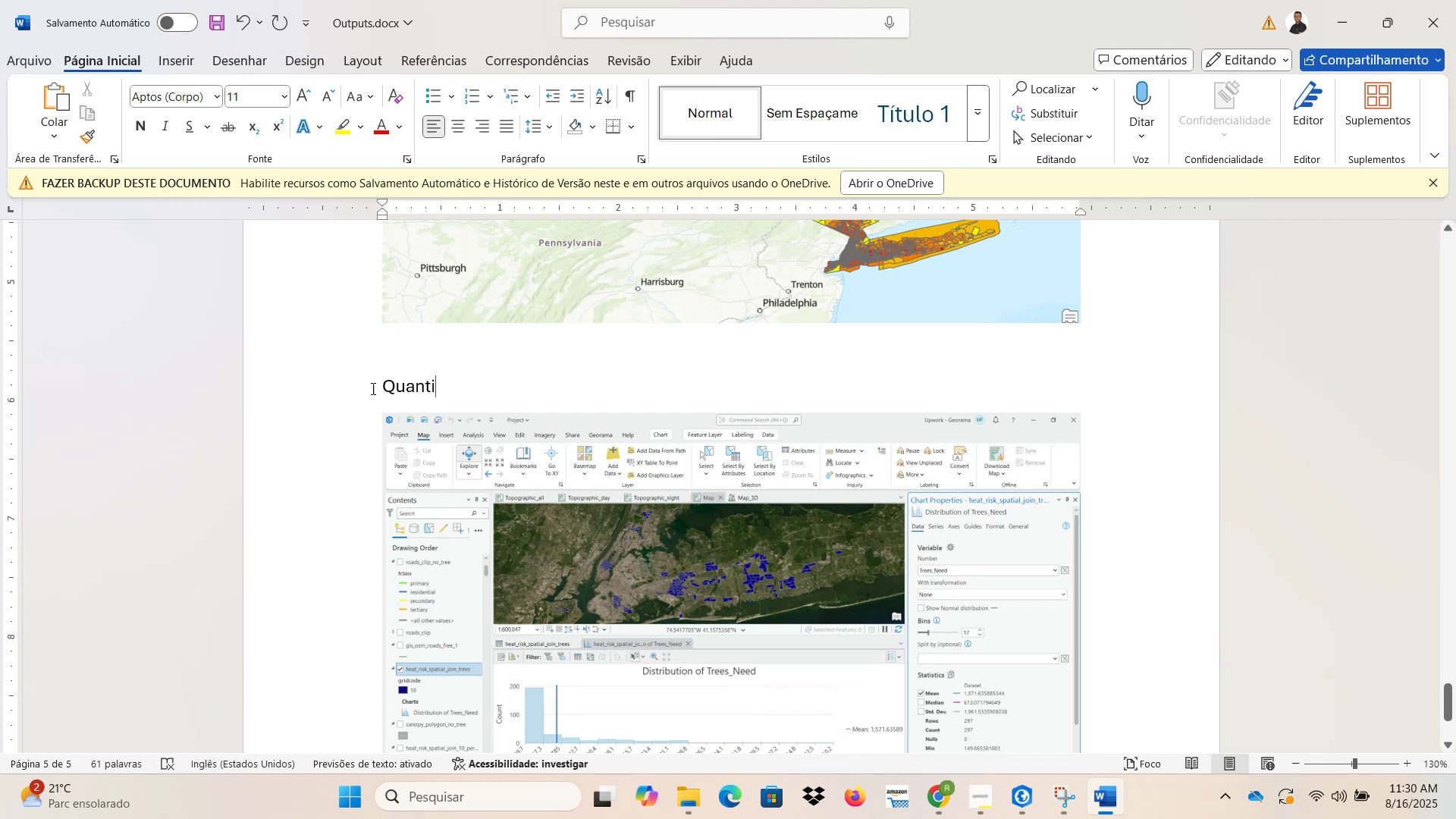 
key(Control+ControlLeft)
 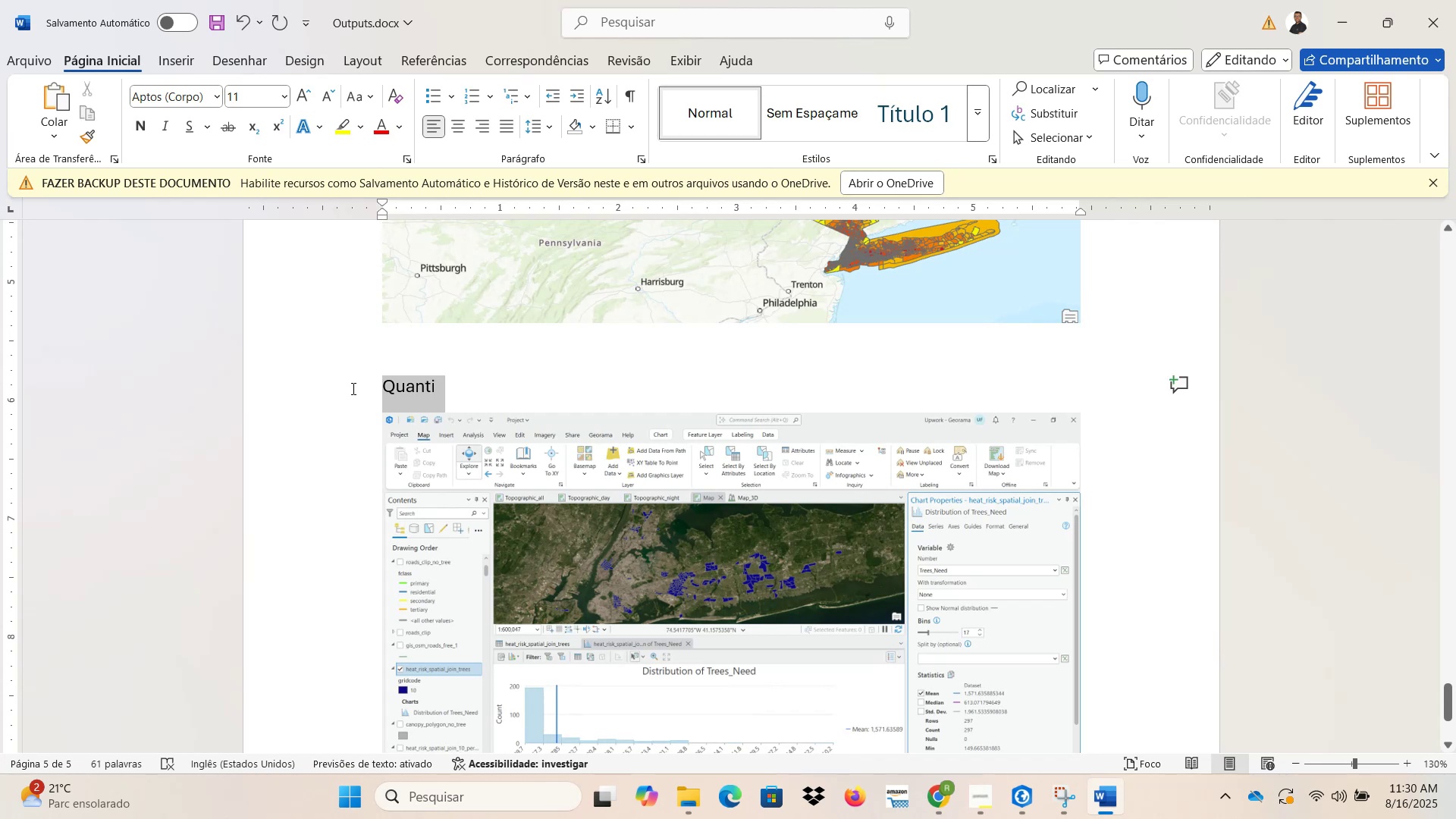 
key(Control+V)
 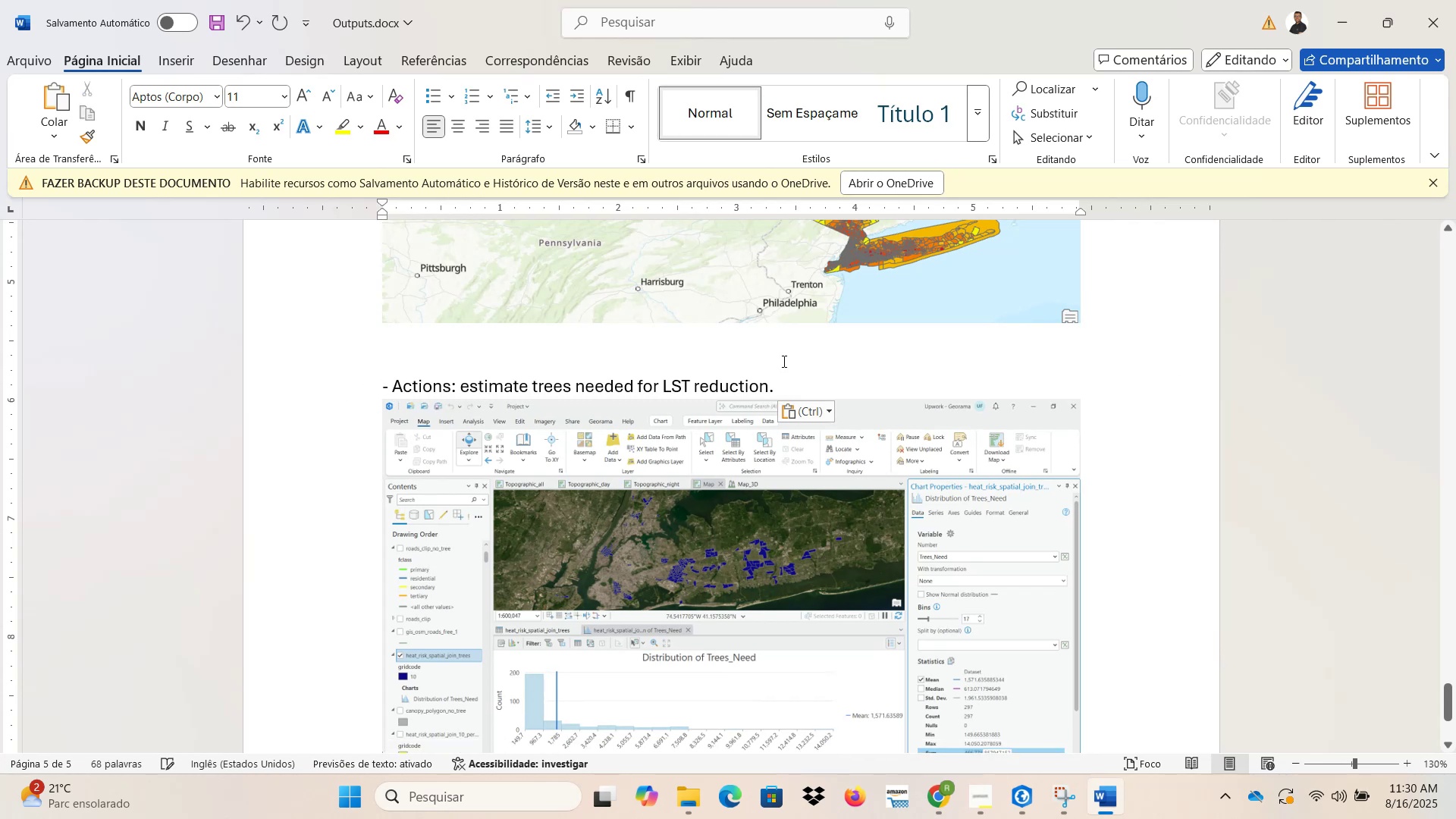 
key(NumpadEnter)
 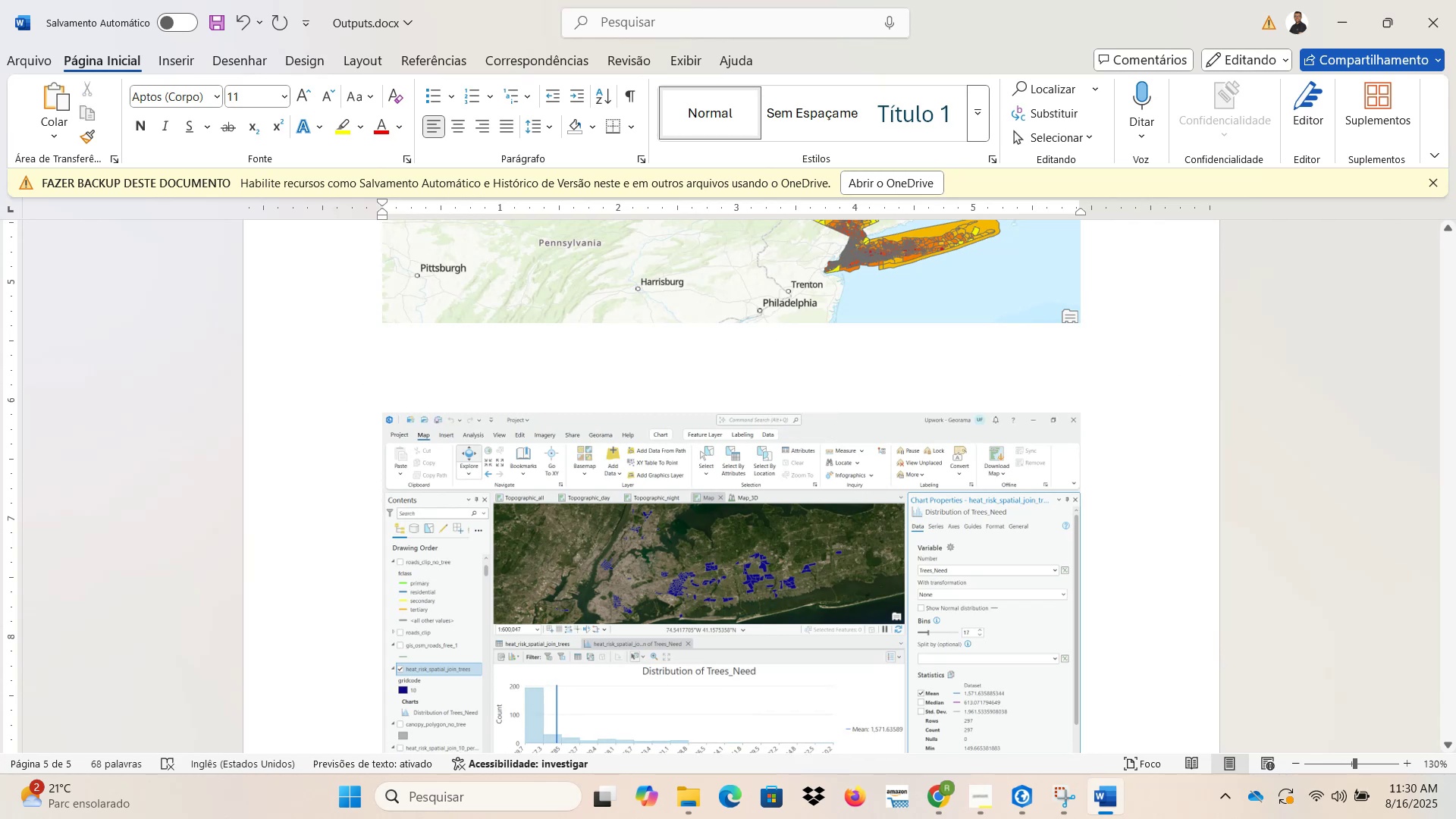 
key(NumpadEnter)
 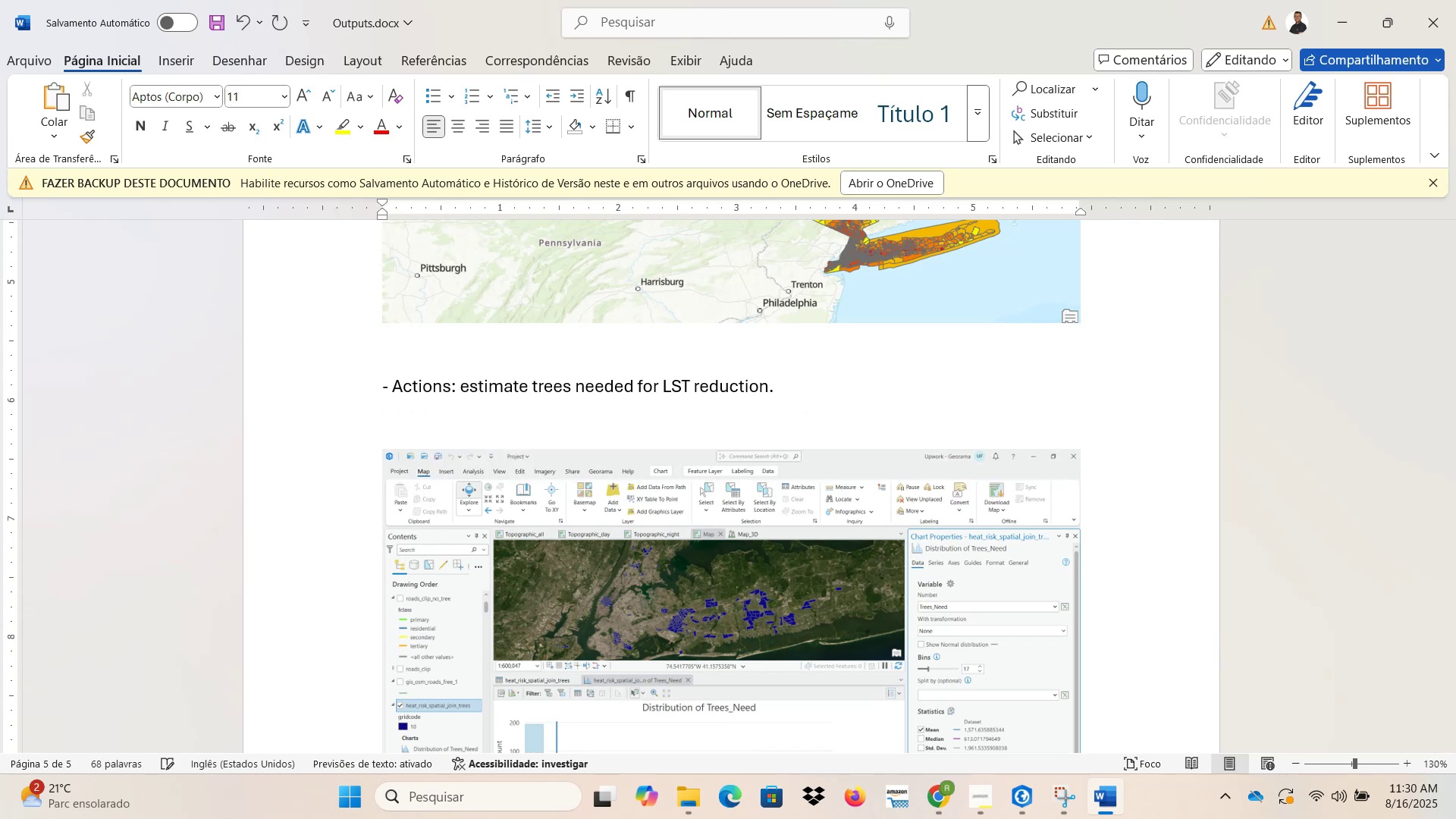 
key(ArrowUp)
 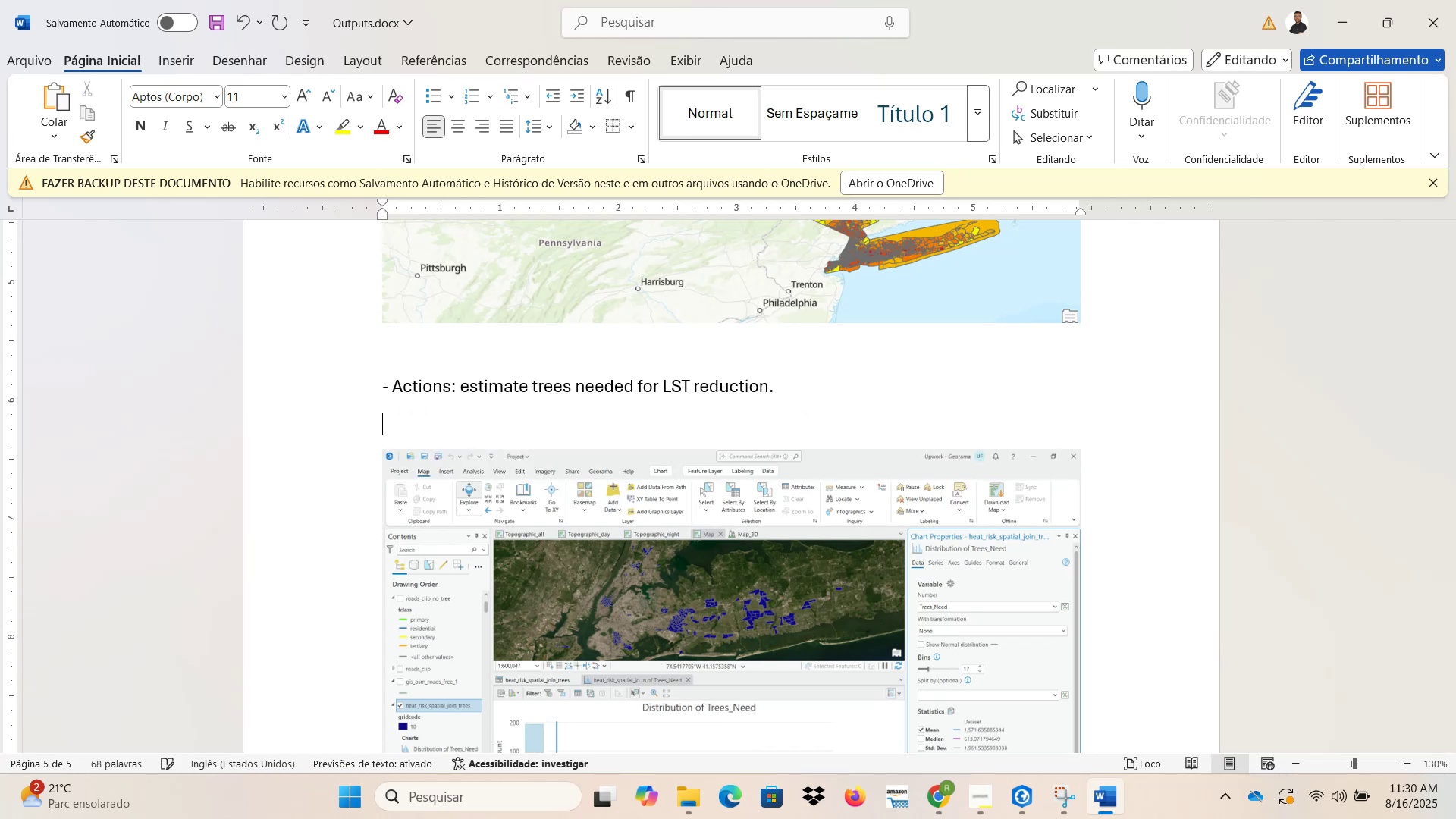 
type(In the risk area )
 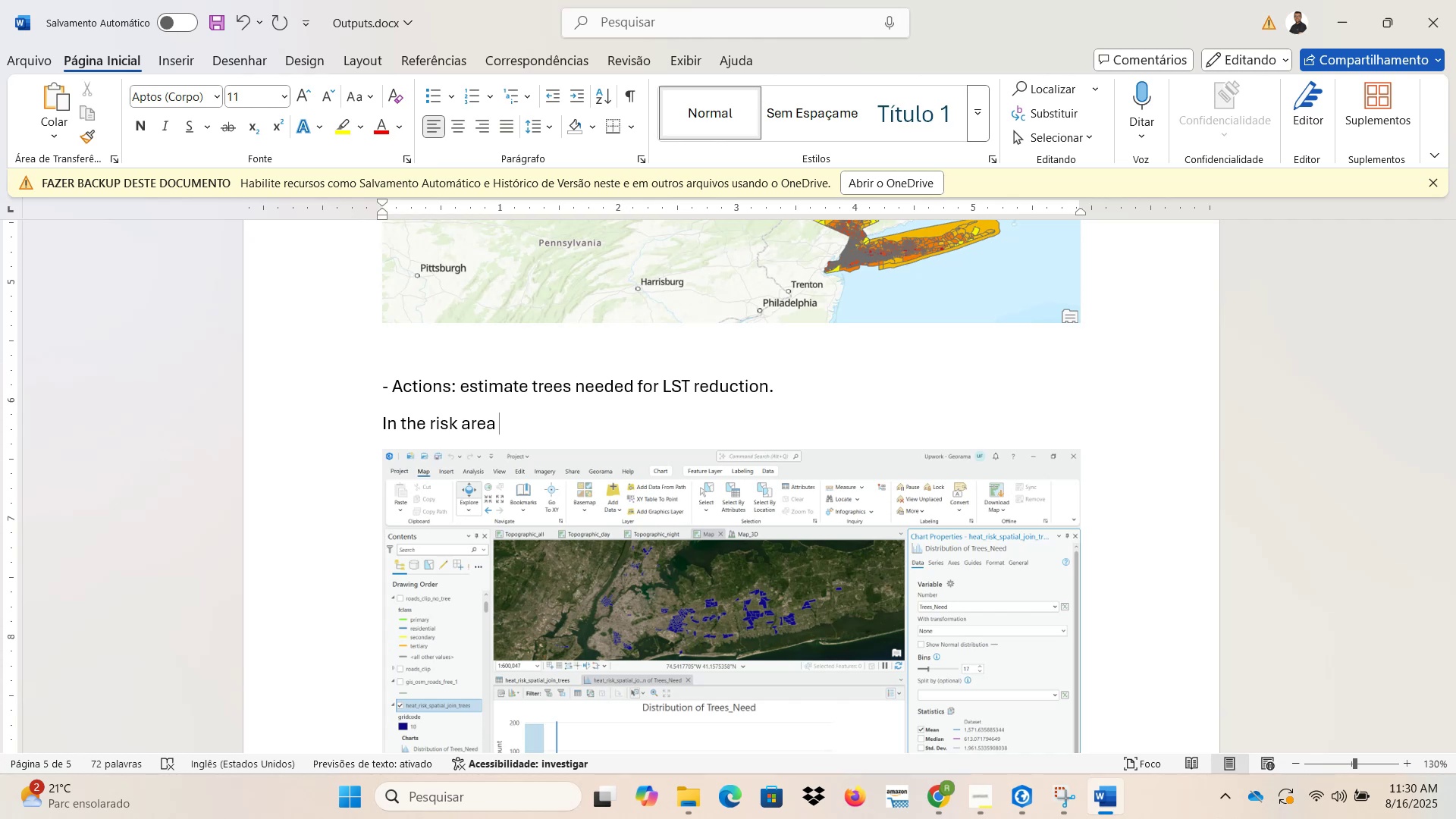 
type(catego)
key(Backspace)
key(Backspace)
key(Backspace)
key(Backspace)
key(Backspace)
key(Backspace)
type(``)
 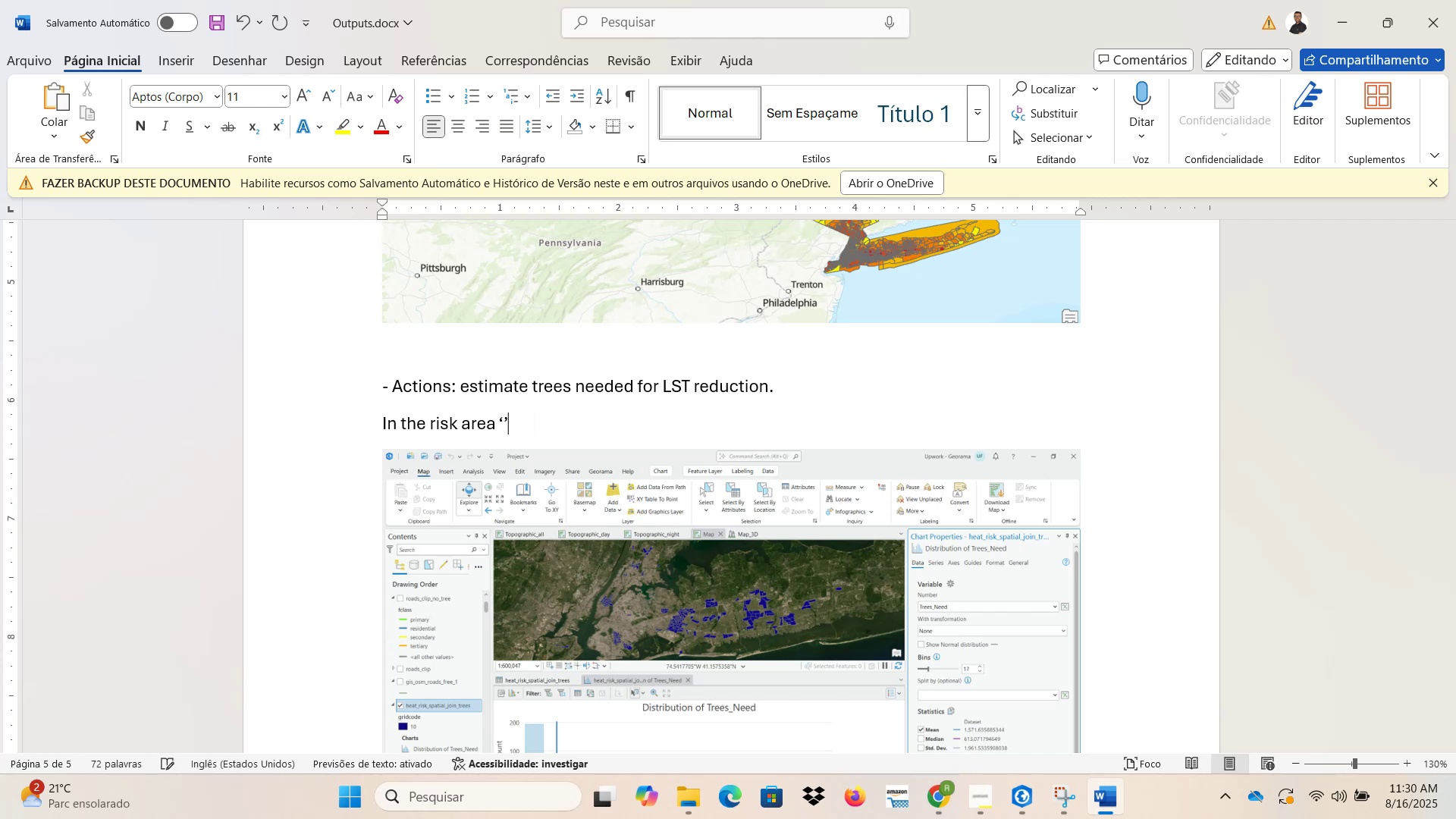 
key(ArrowLeft)
 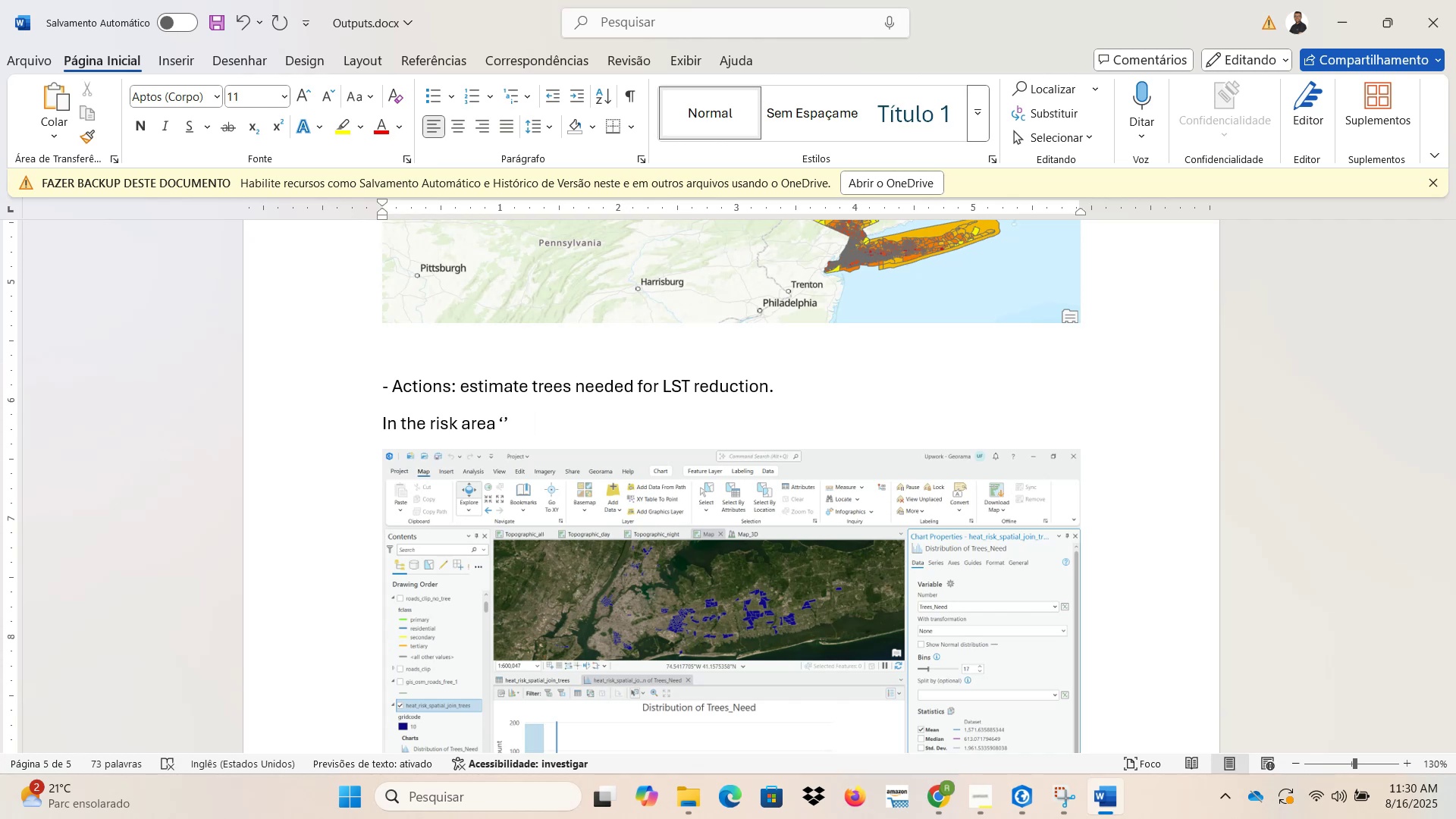 
key(Backspace)
 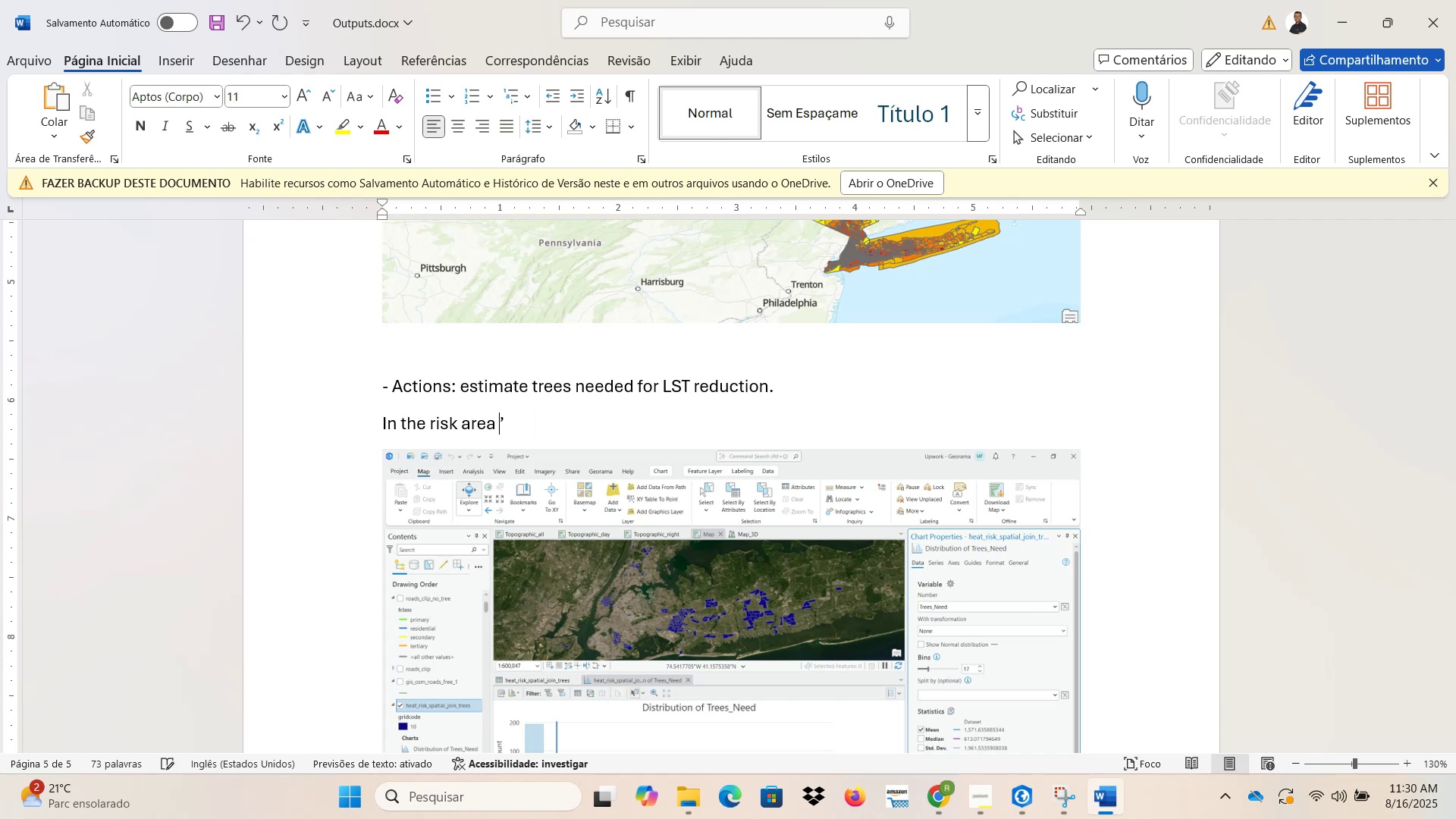 
key(Delete)
 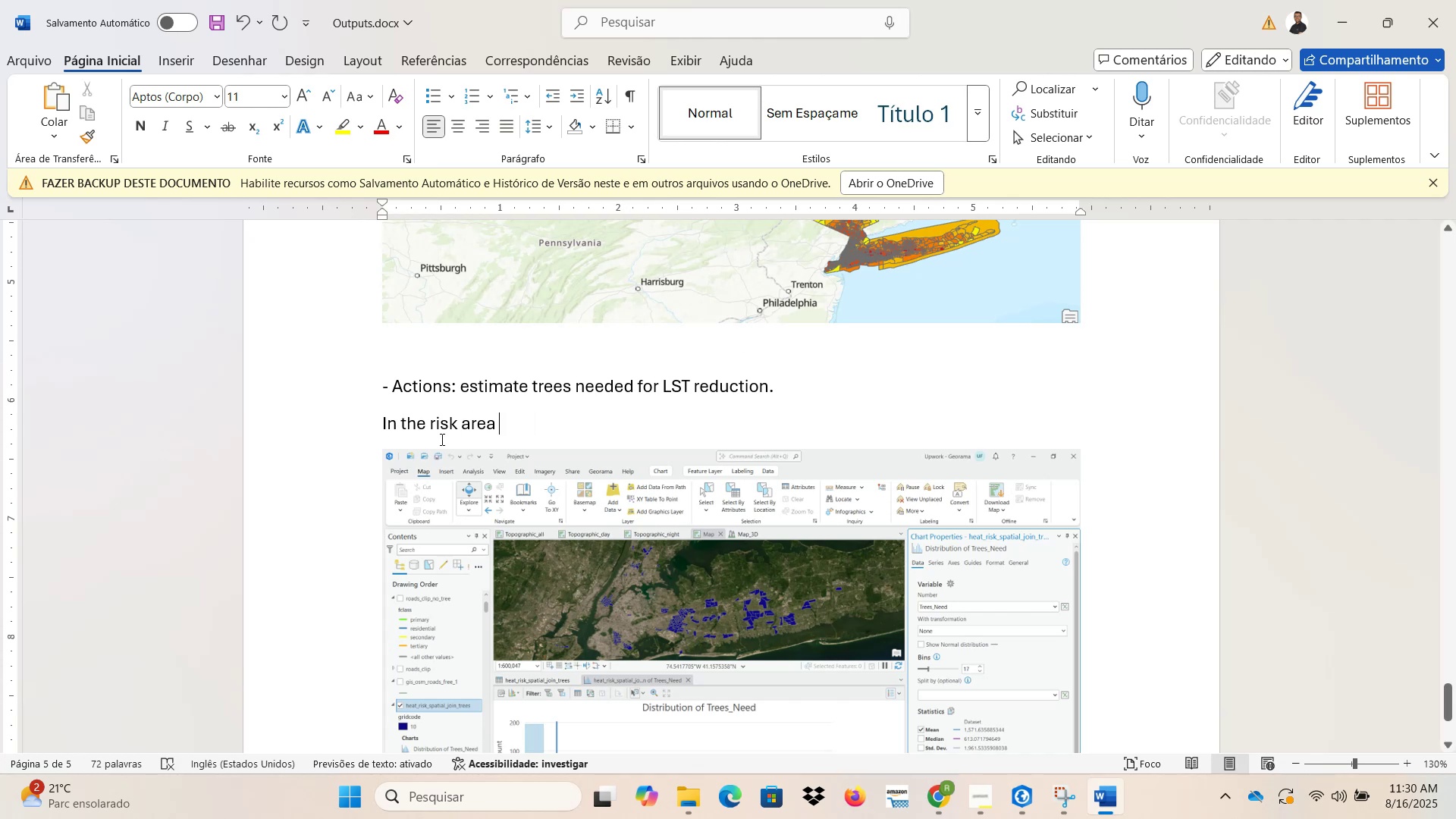 
left_click([428, 422])
 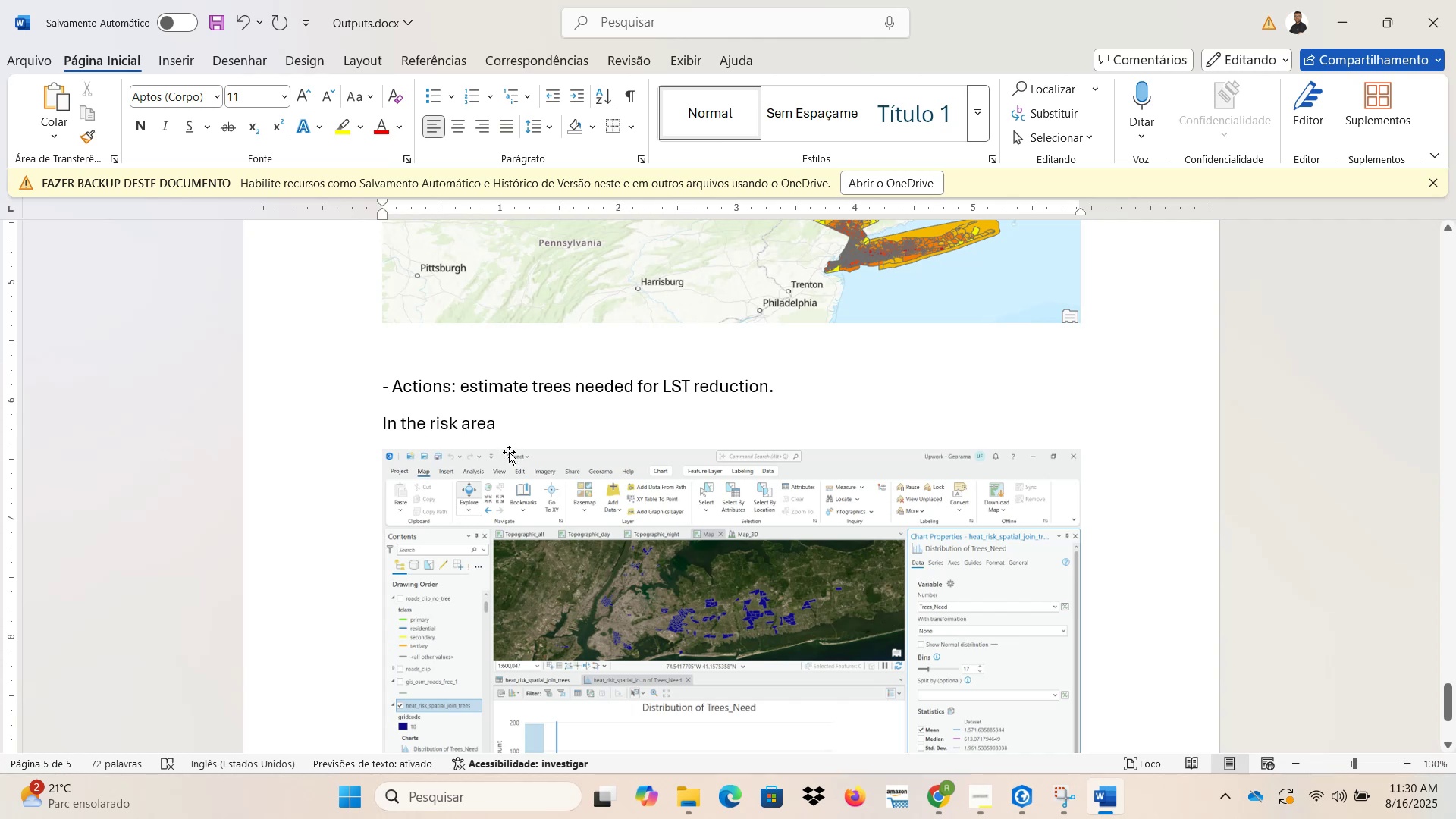 
type(highest )
 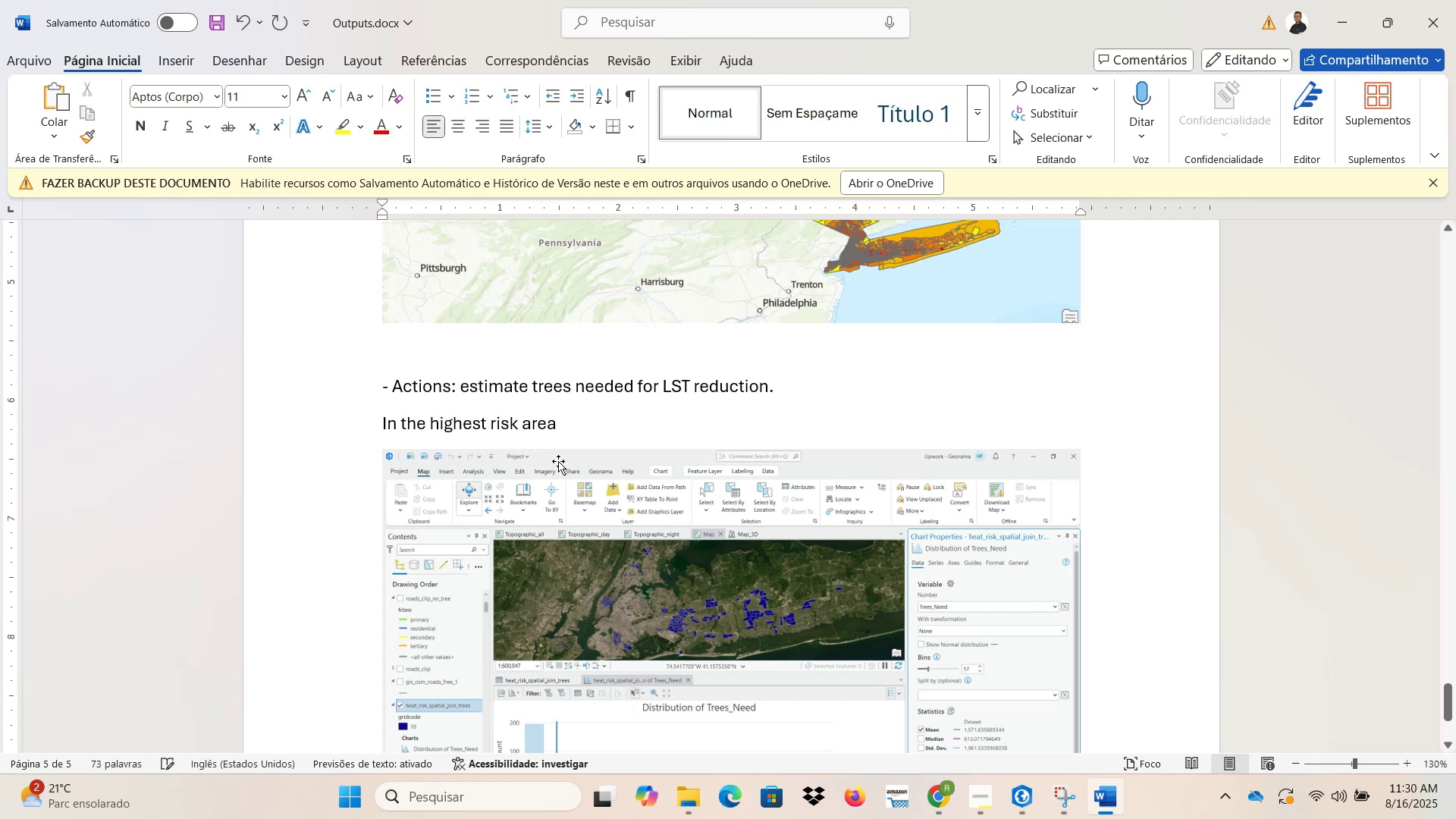 
left_click([636, 432])
 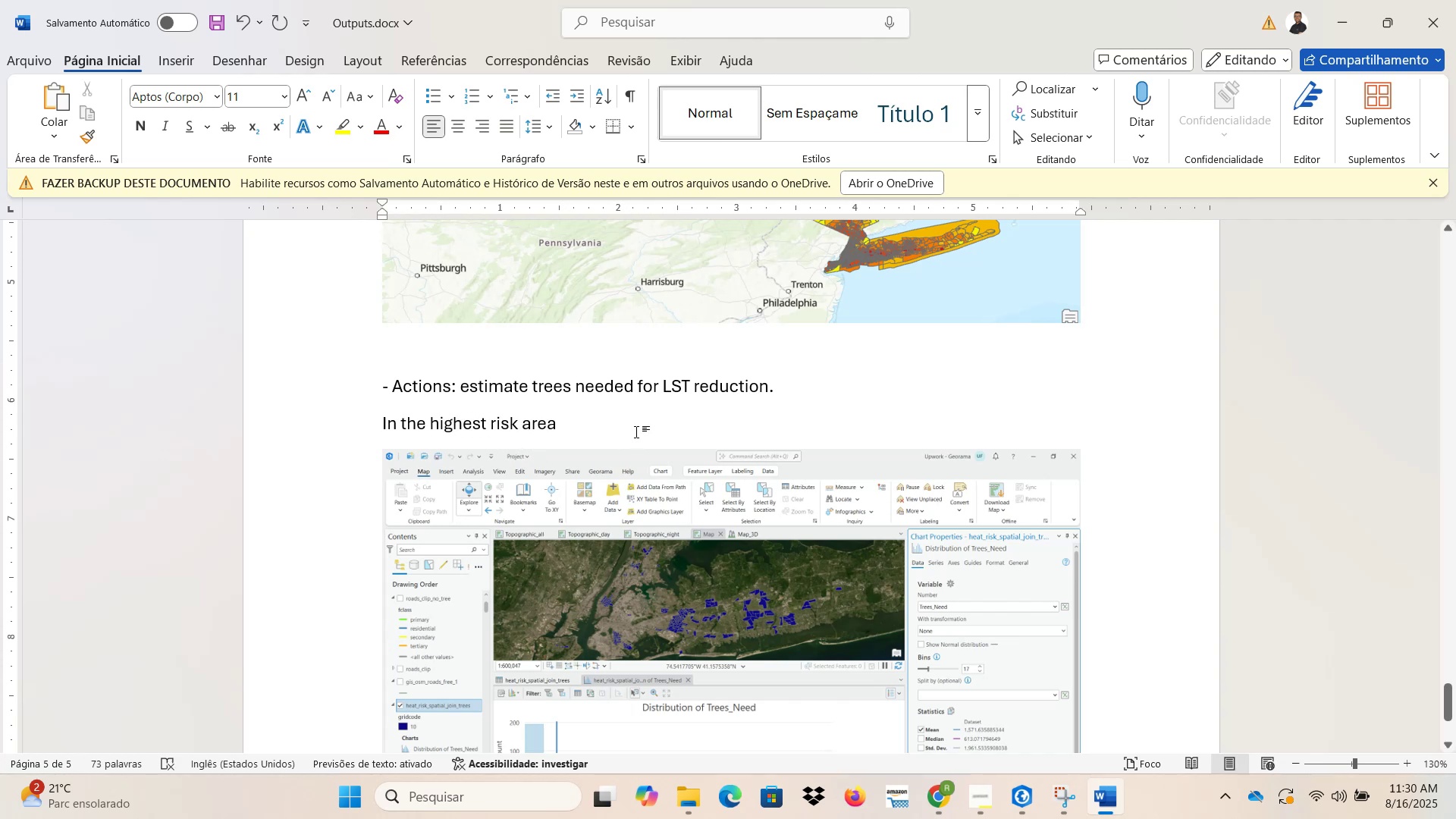 
key(Backspace)
type(, this is the )
 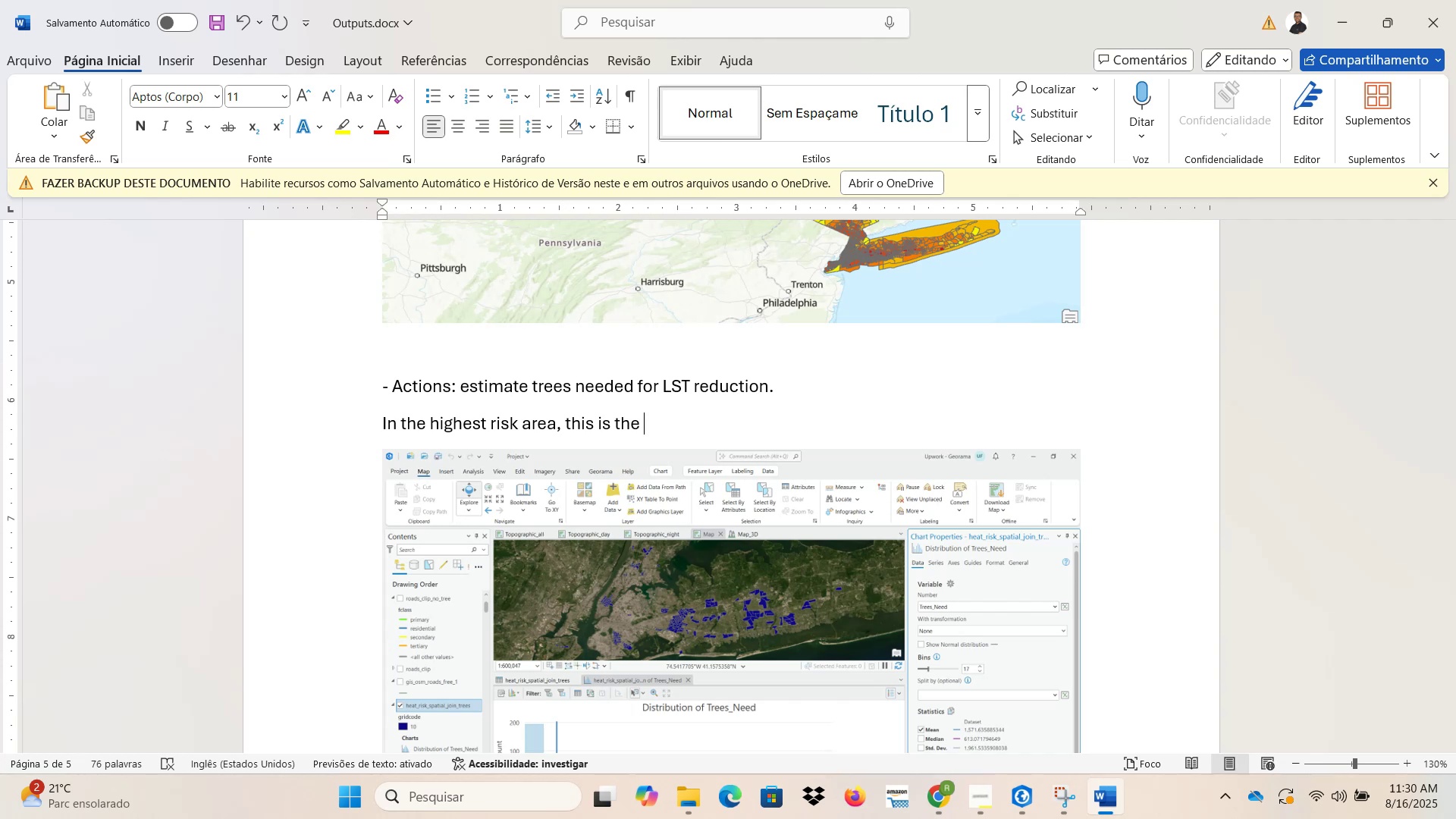 
type(estimate )
key(Backspace)
type(d trees needed?)
 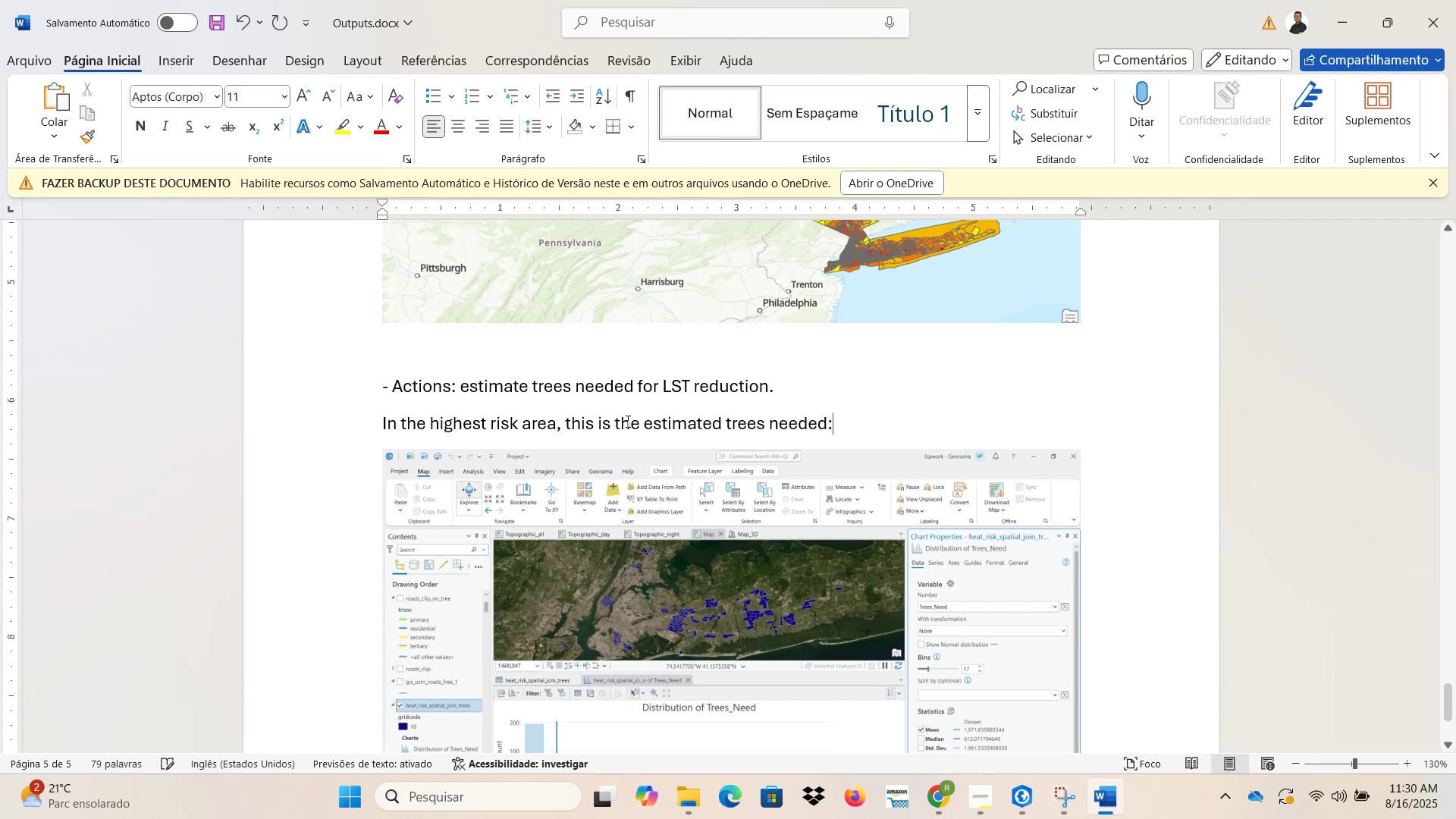 
scroll: coordinate [607, 418], scroll_direction: down, amount: 4.0
 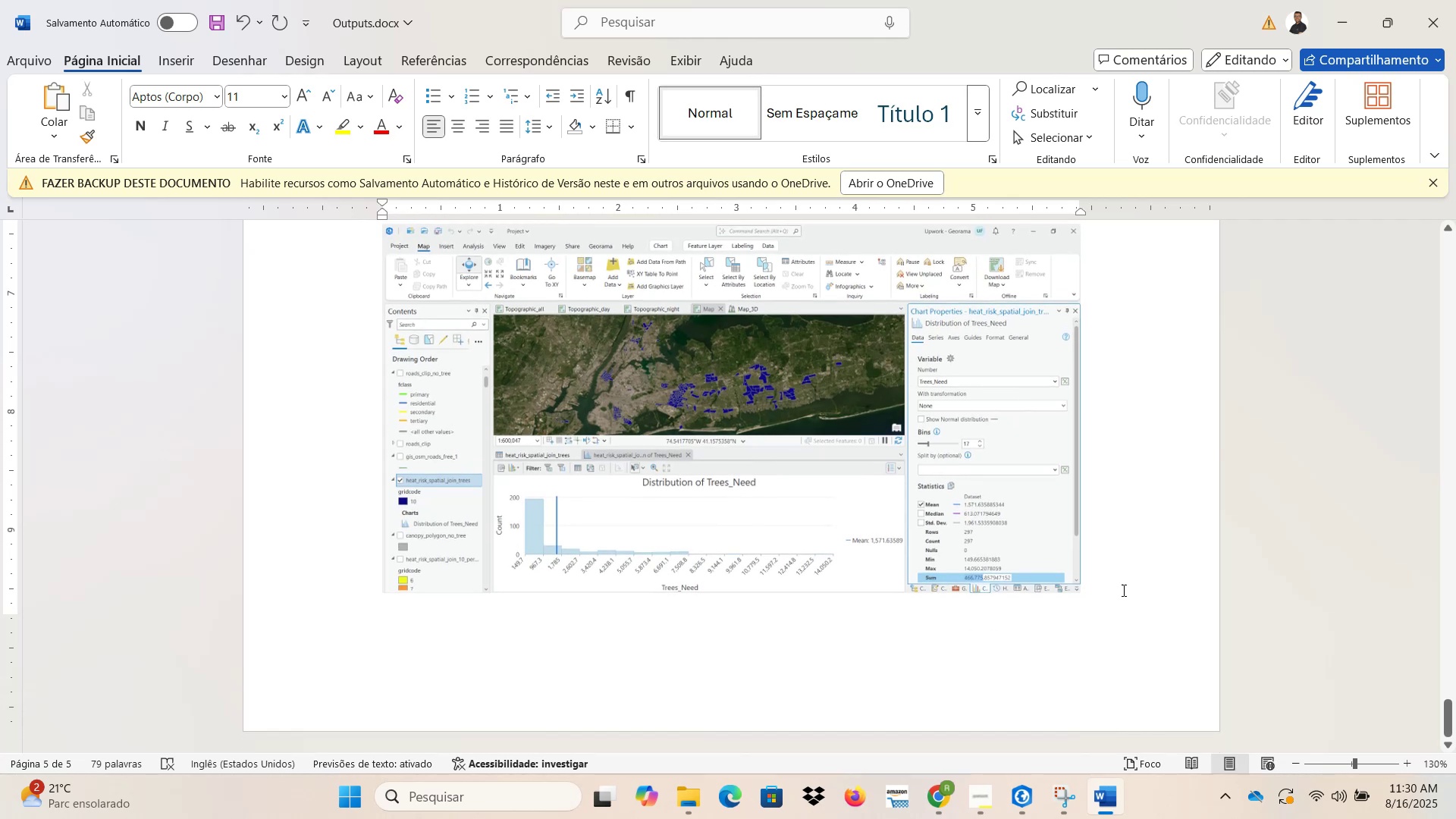 
left_click([1148, 589])
 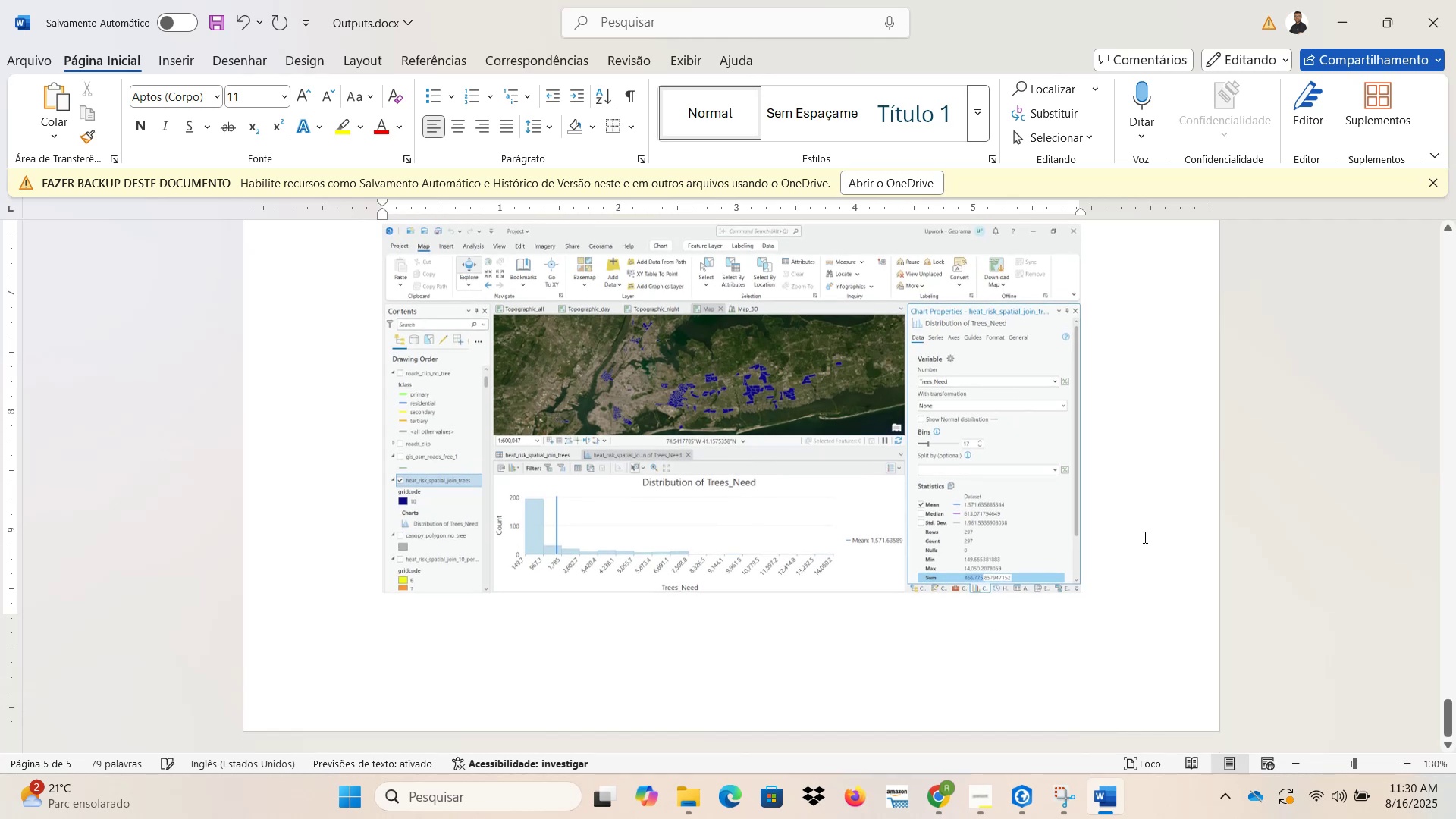 
key(NumpadEnter)
key(NumpadEnter)
key(Backspace)
type(Considering the streets lengh, this is the amout of trees available?)
 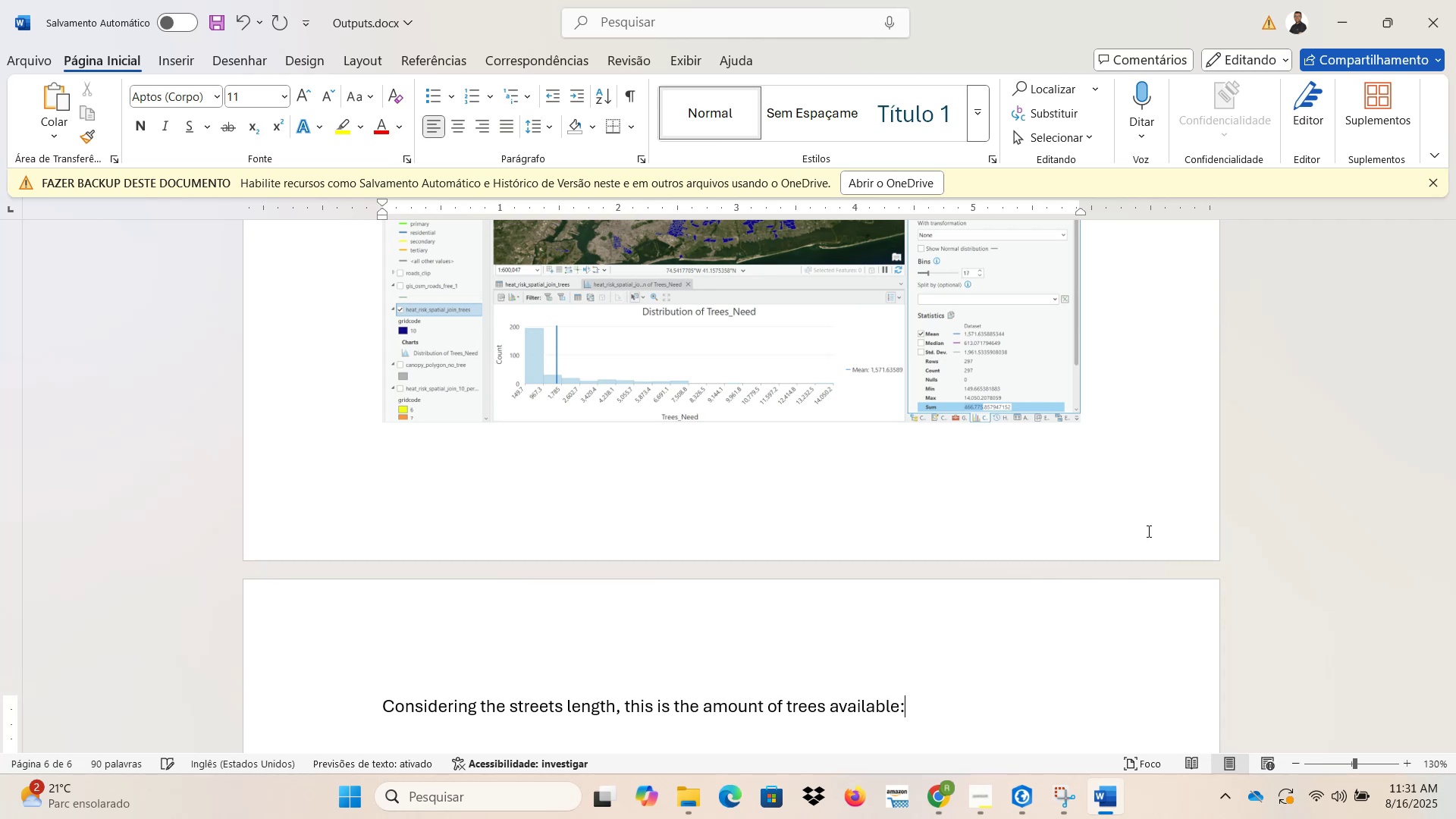 
 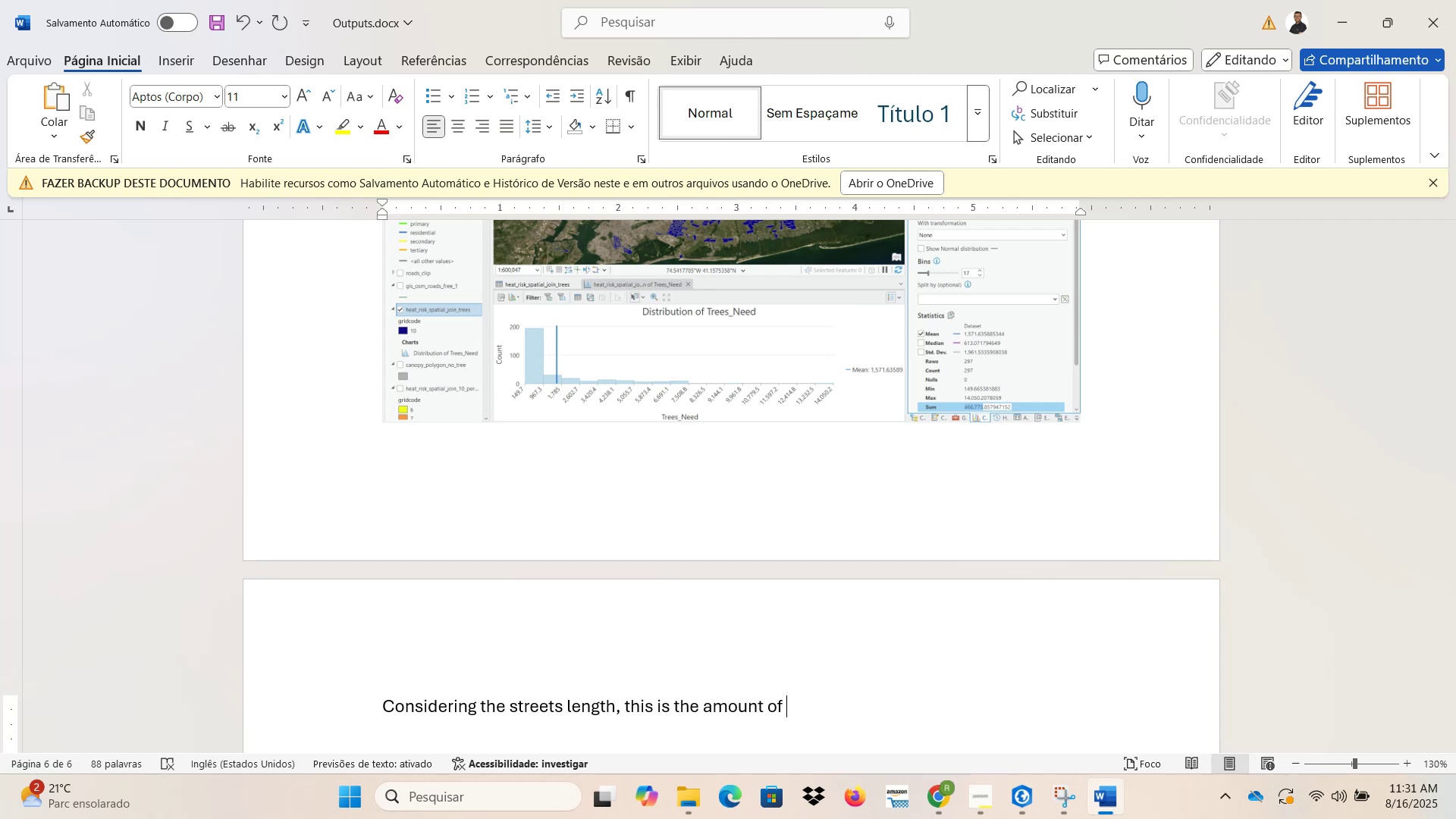 
key(Enter)
 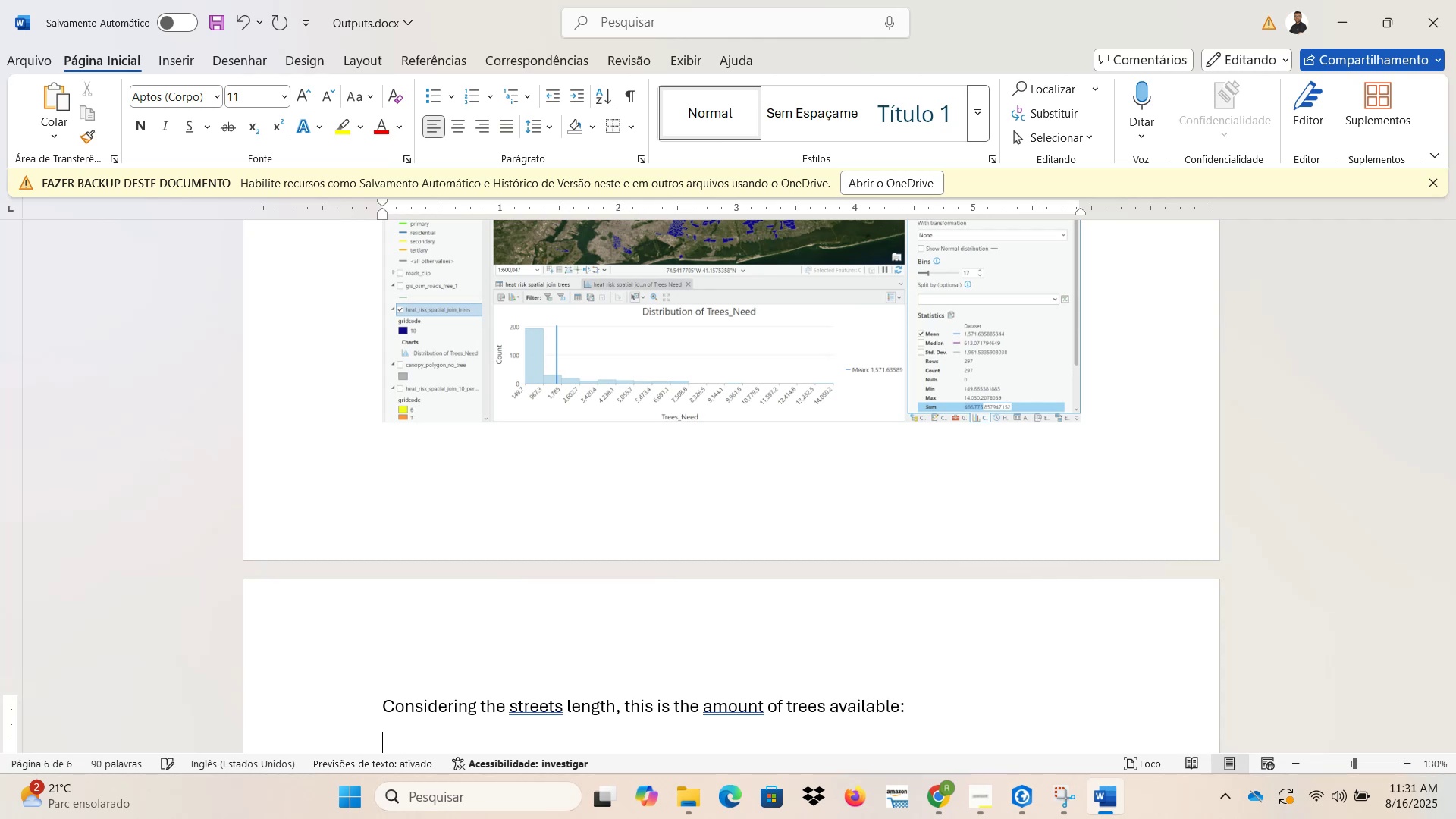 
key(Backspace)
key(Backspace)
type( to be plabnte)
key(Backspace)
key(Backspace)
key(Backspace)
key(Backspace)
type(nted?)
 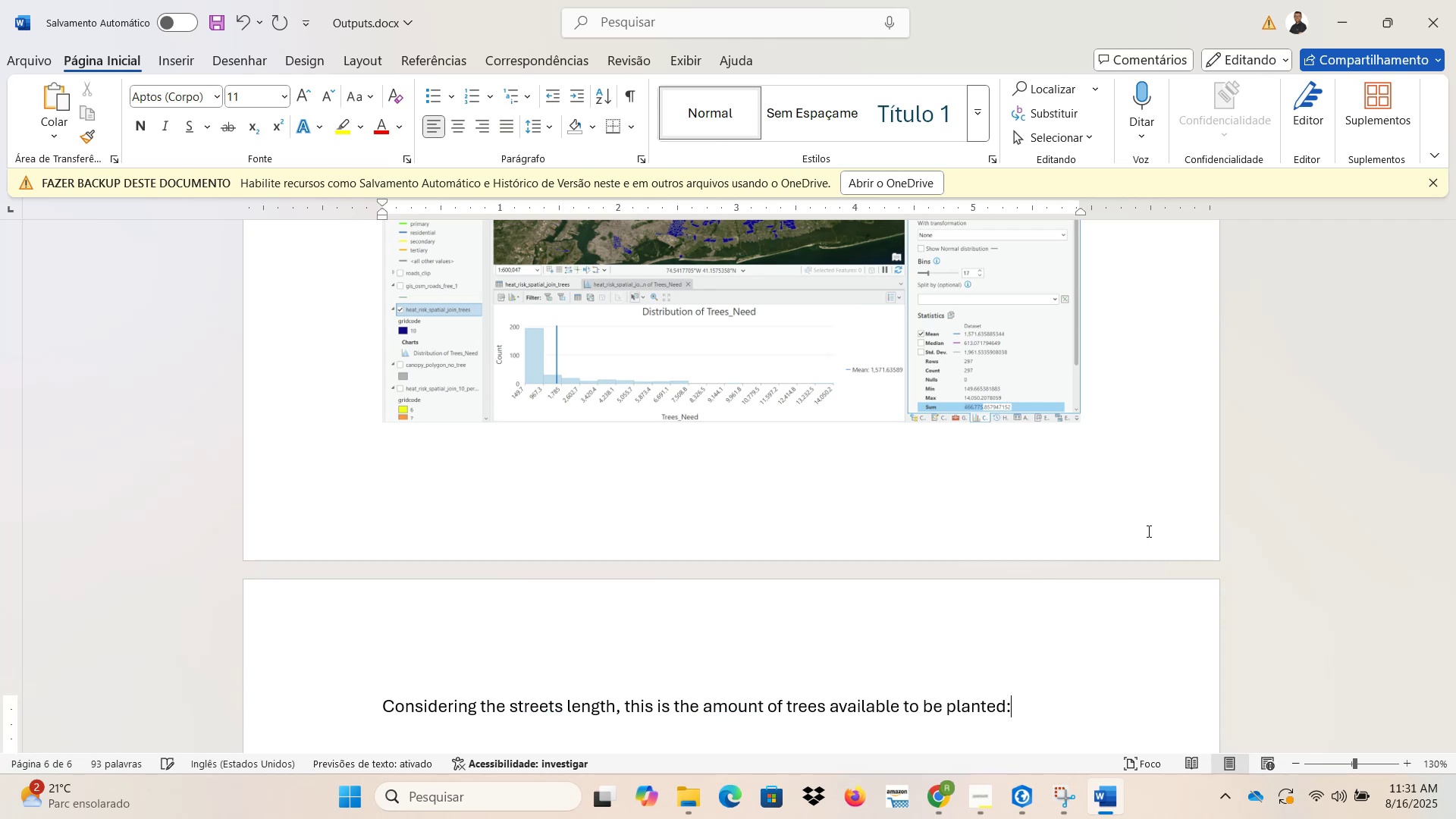 
key(Enter)
 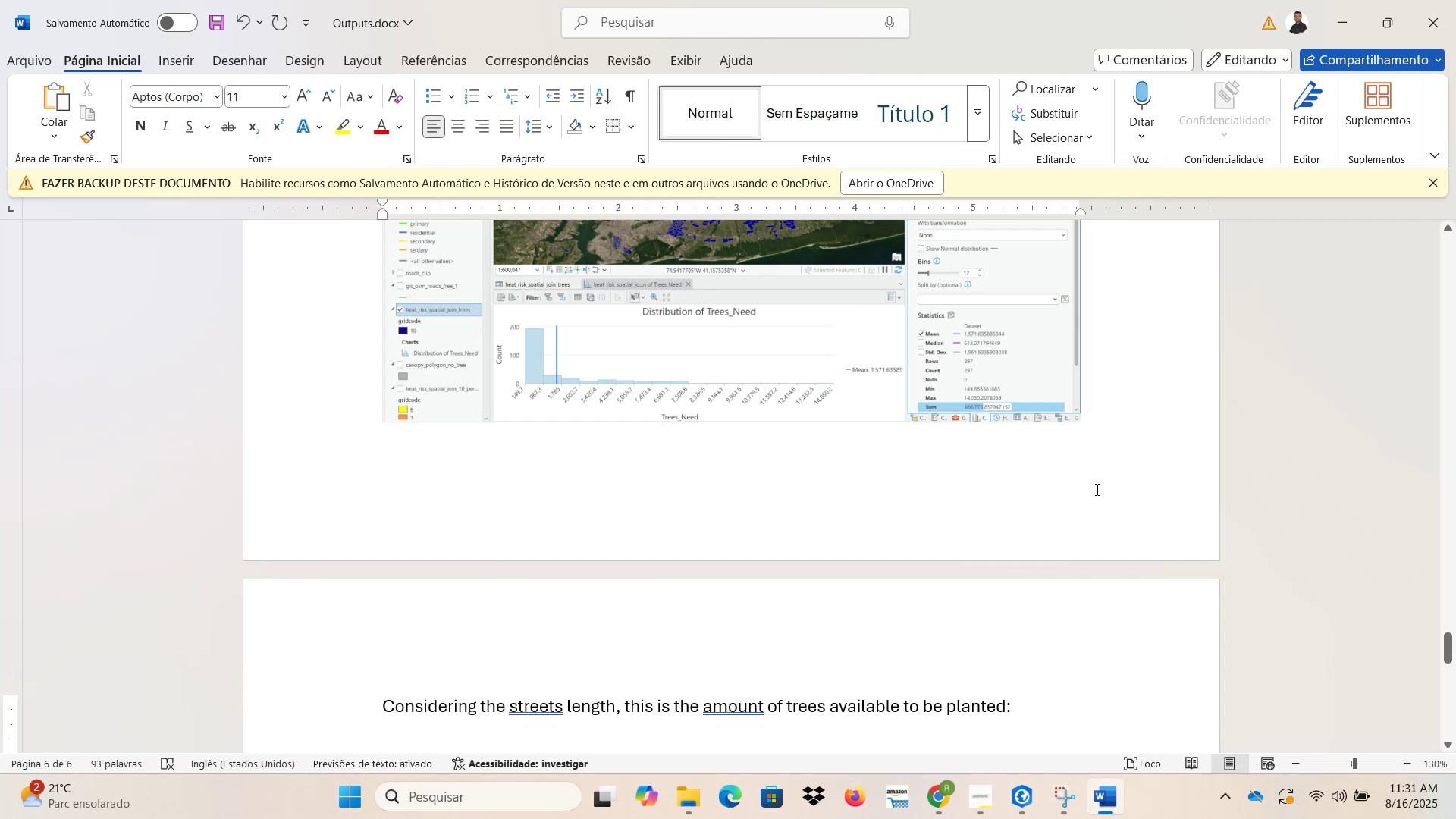 
scroll: coordinate [874, 631], scroll_direction: down, amount: 2.0
 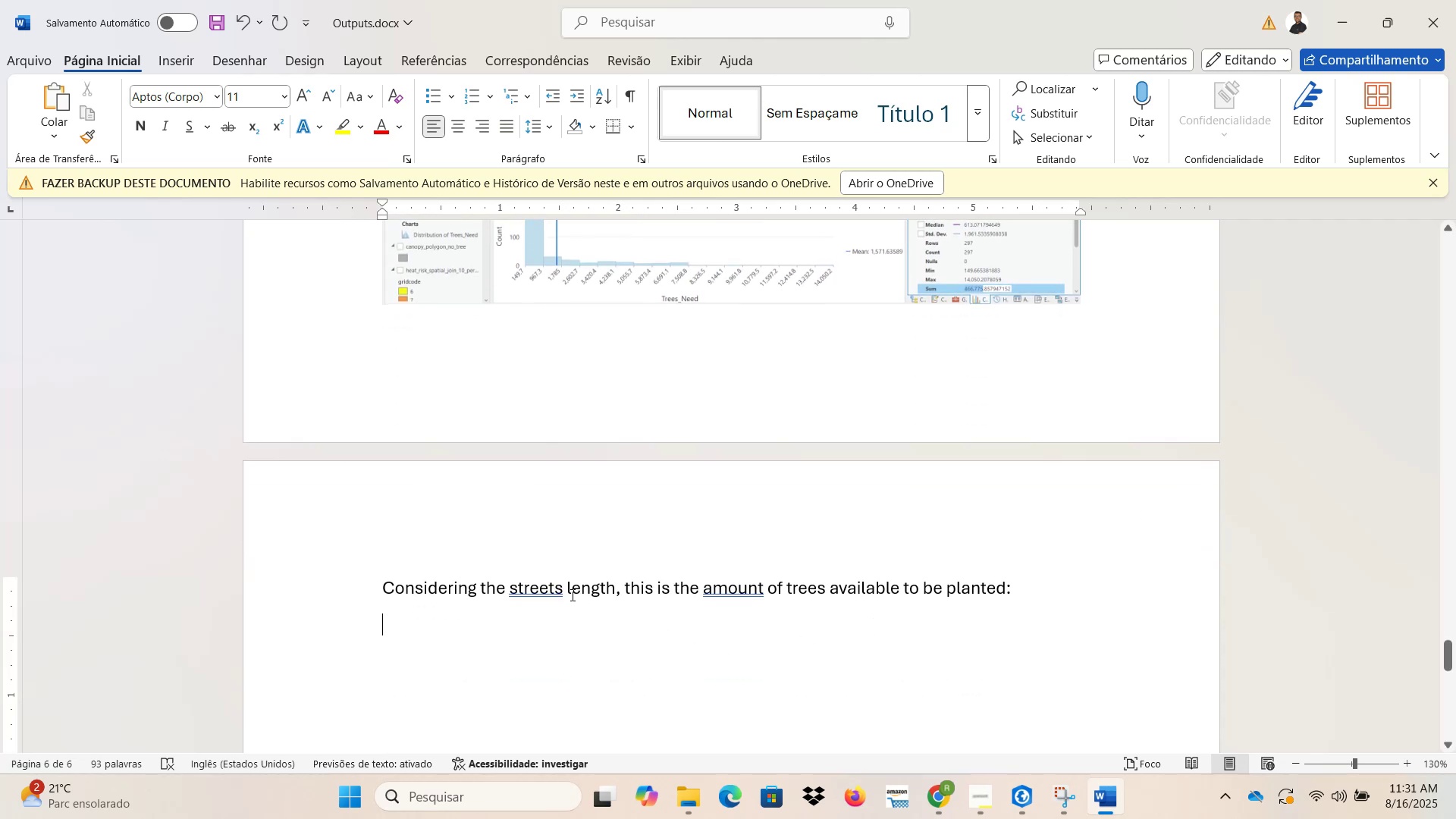 
left_click([561, 591])
 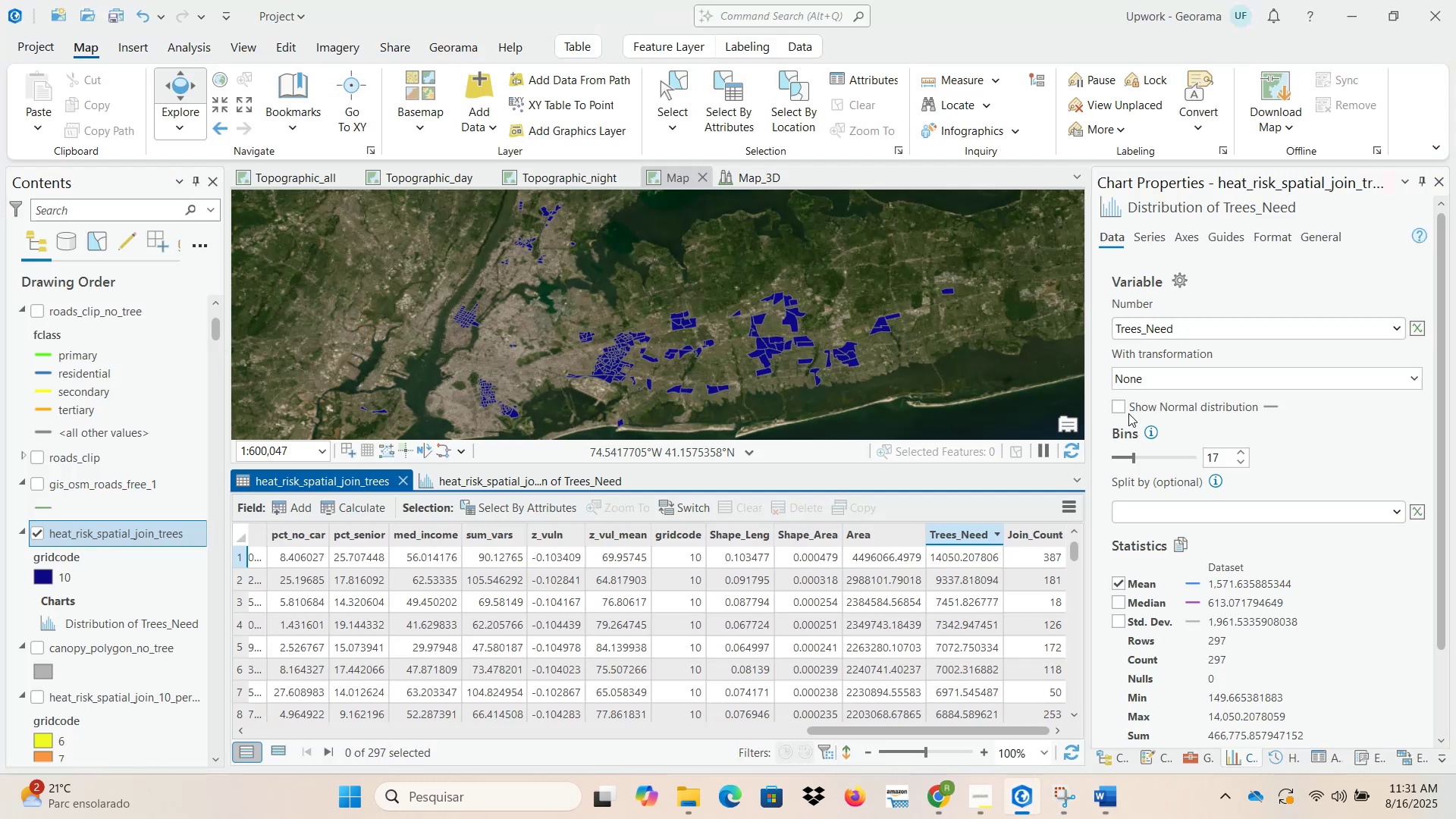 
left_click([1159, 329])
 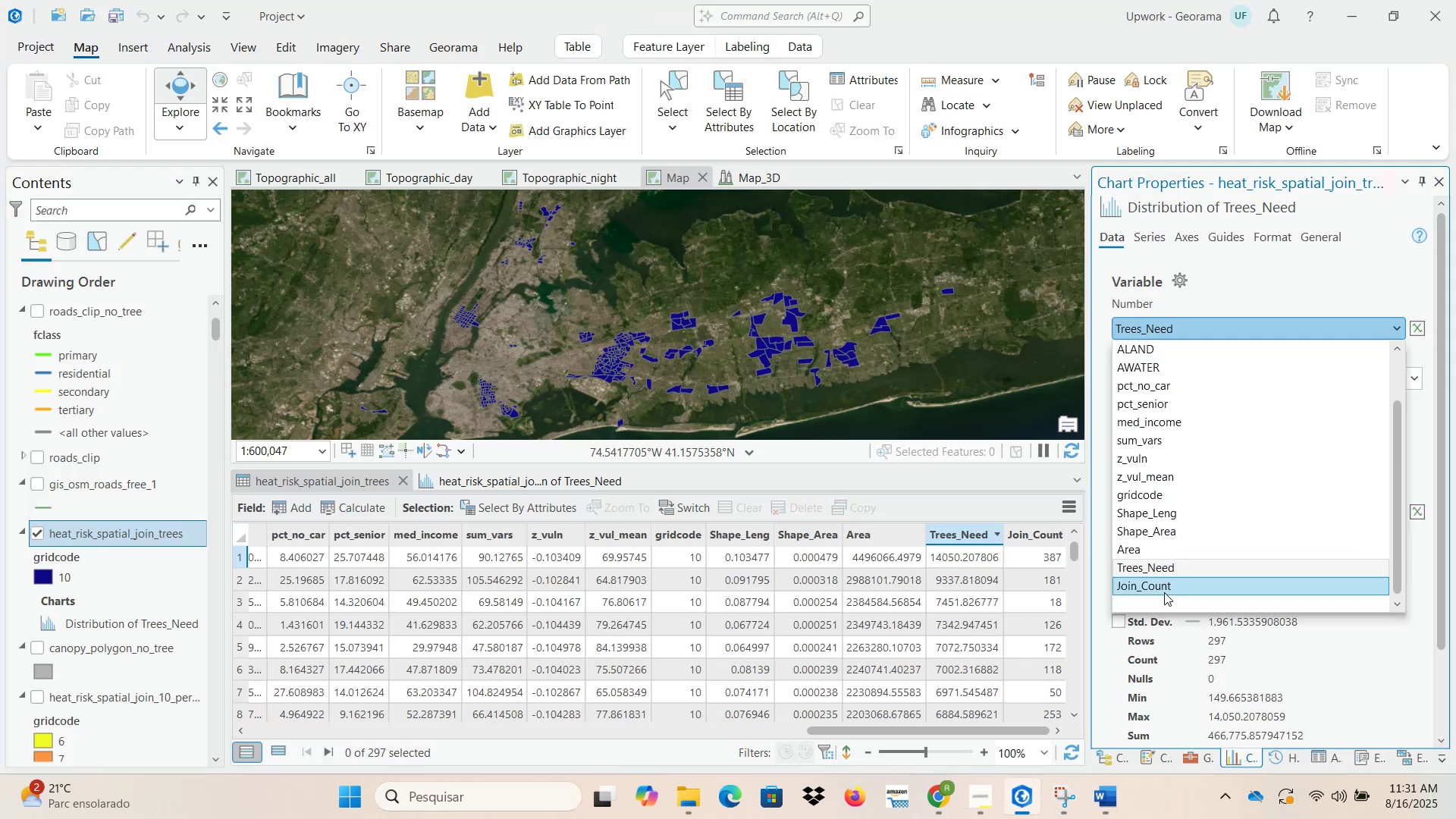 
left_click([1163, 588])
 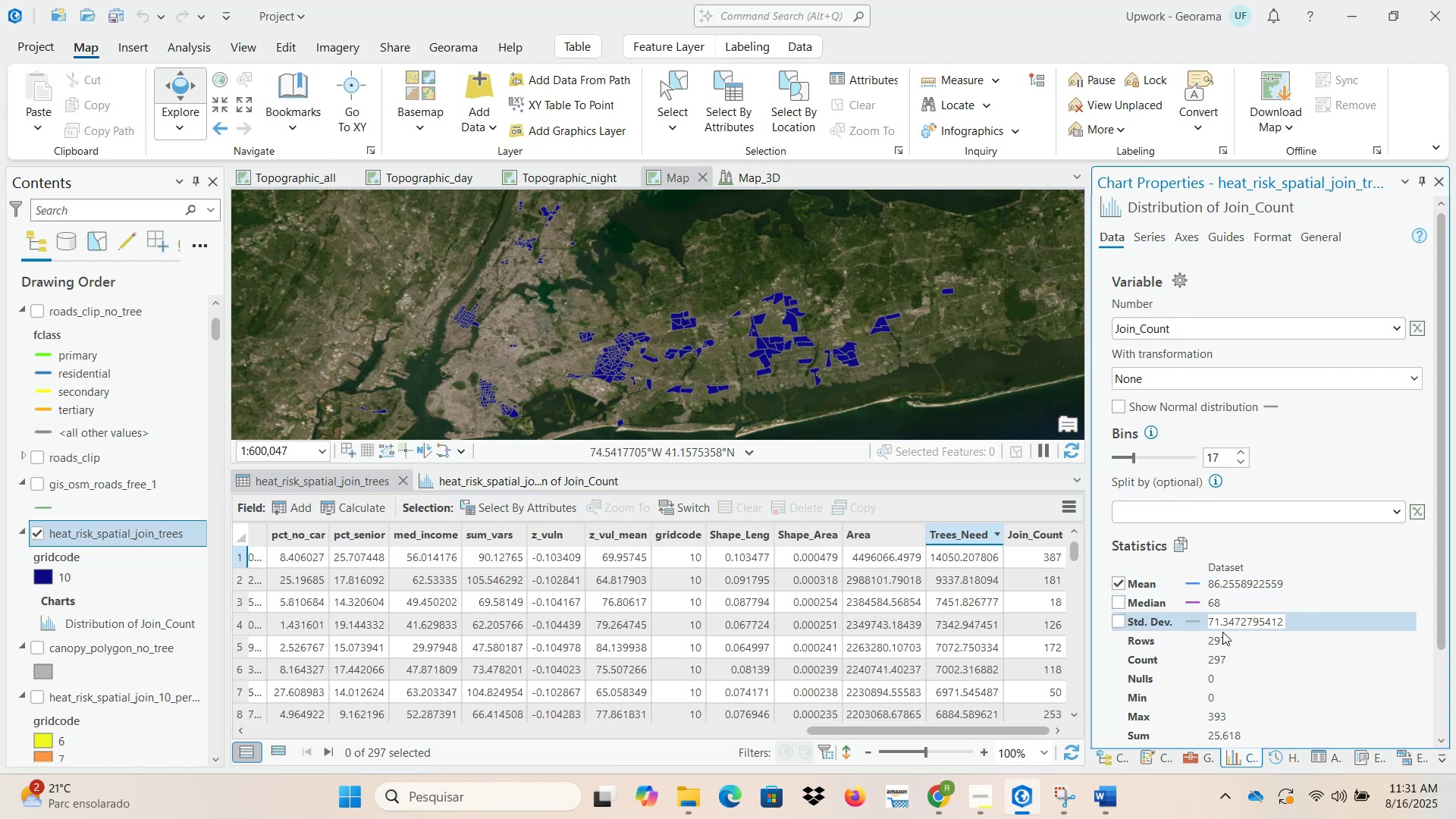 
scroll: coordinate [1247, 705], scroll_direction: down, amount: 2.0
 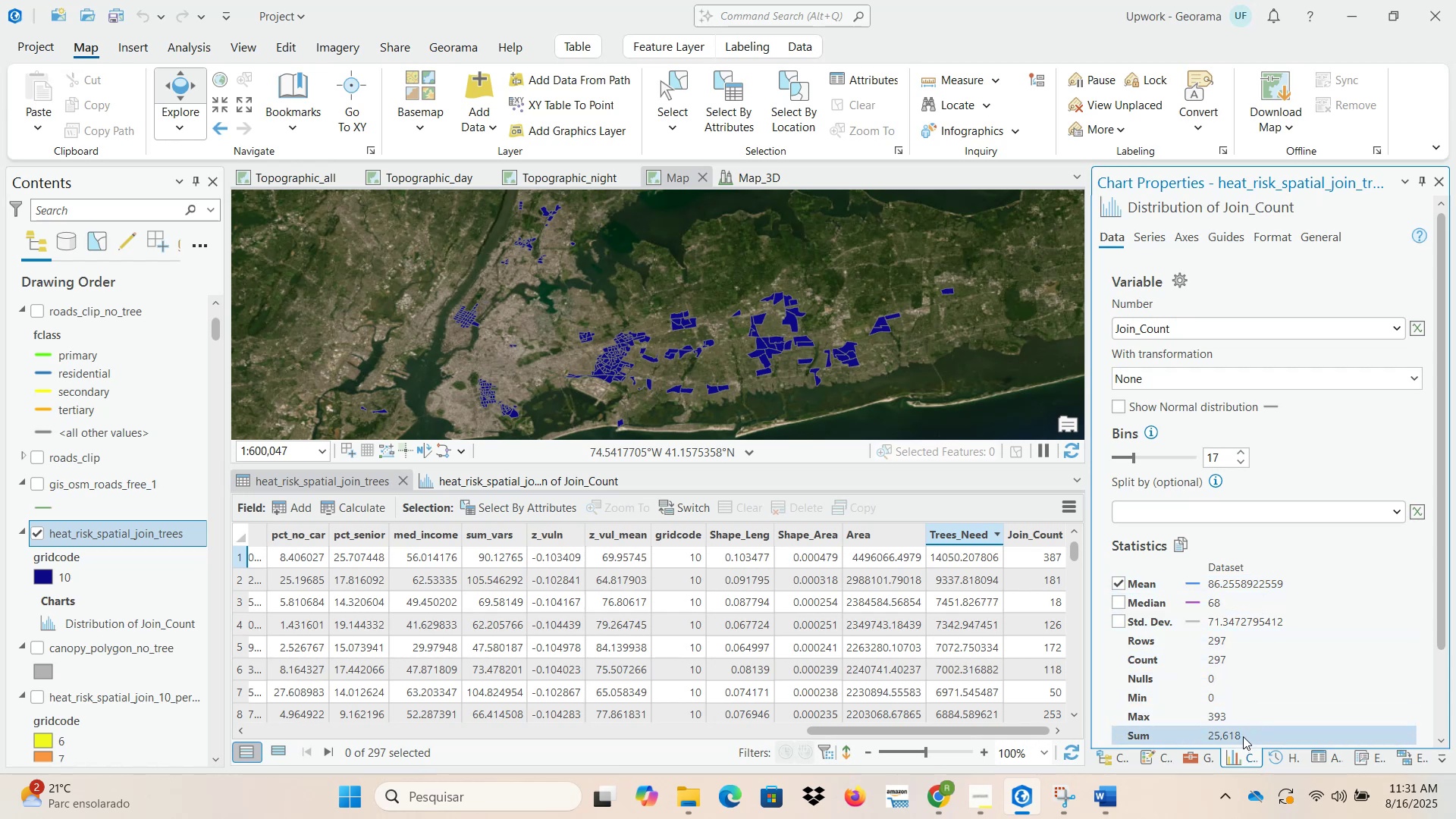 
left_click([1245, 736])
 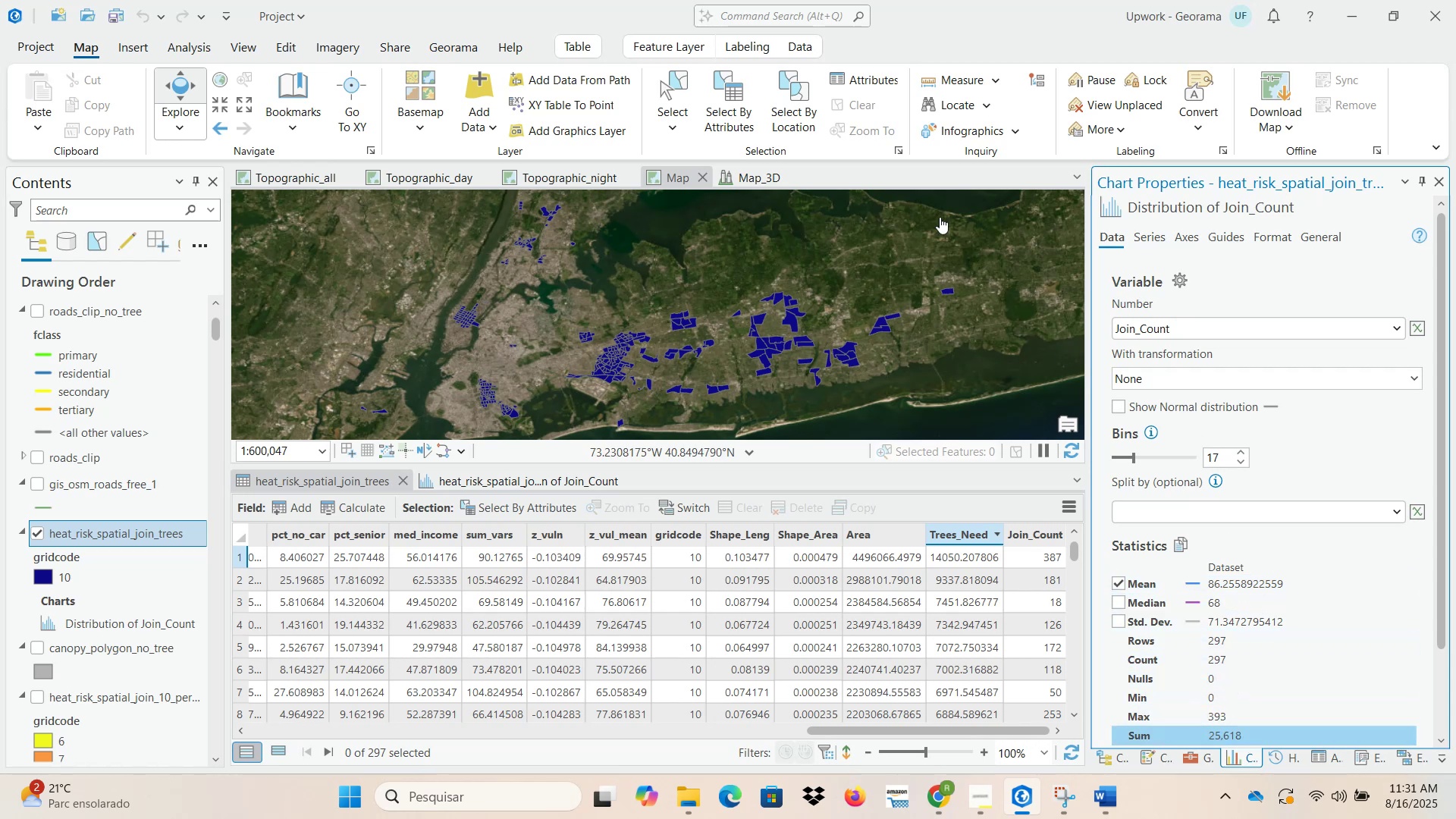 
left_click([894, 20])
 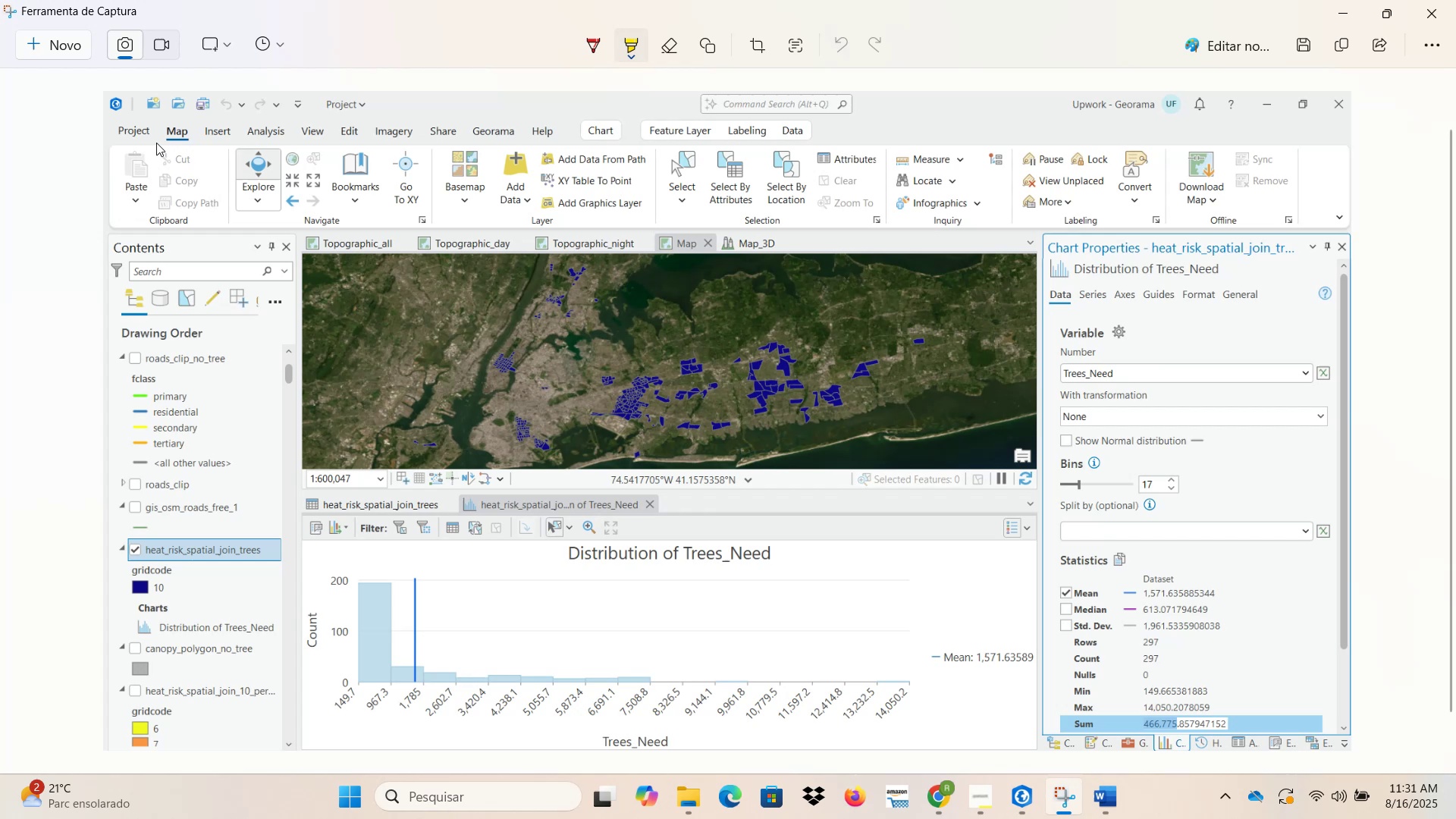 
left_click([58, 52])
 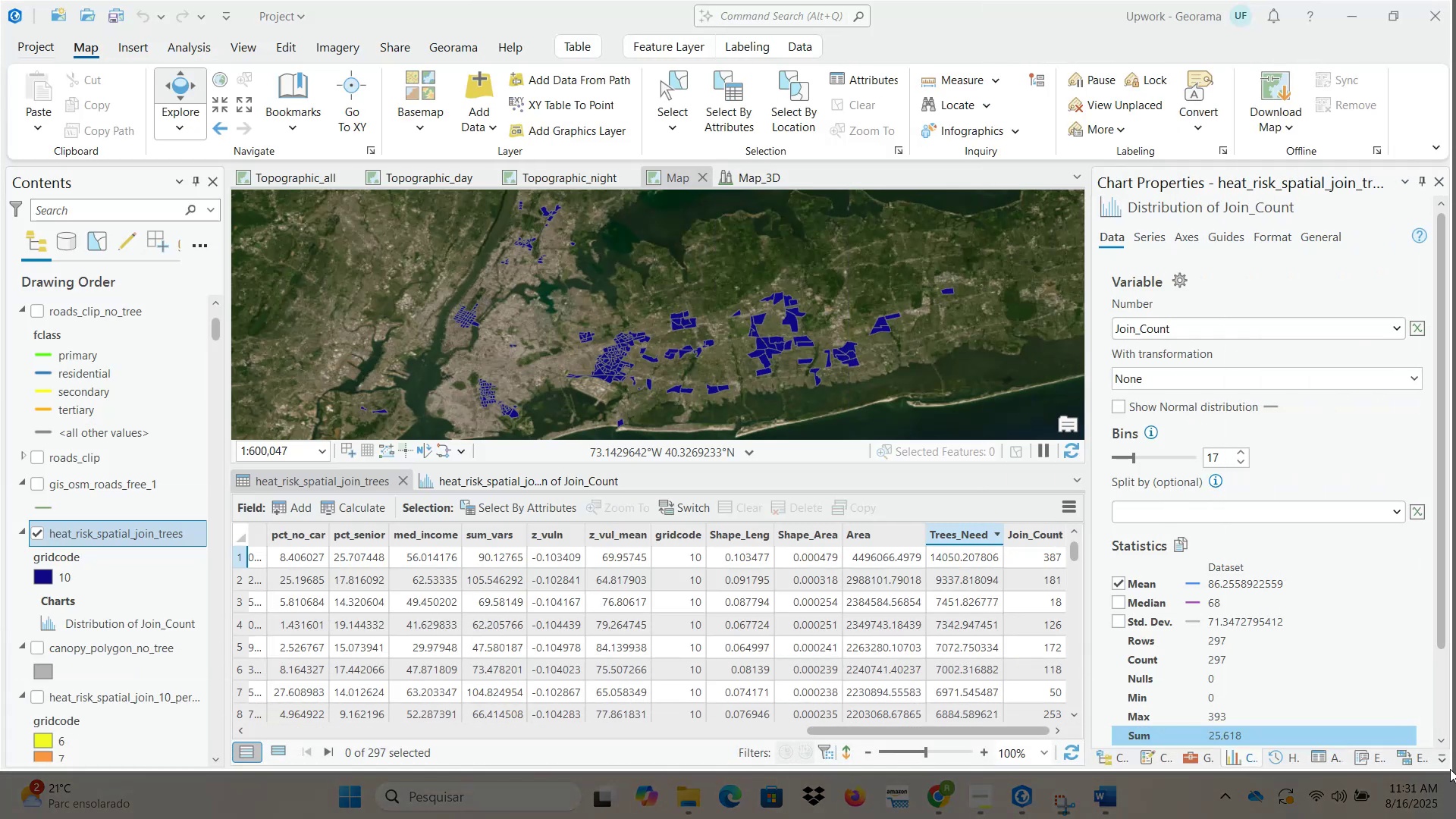 
wait(6.48)
 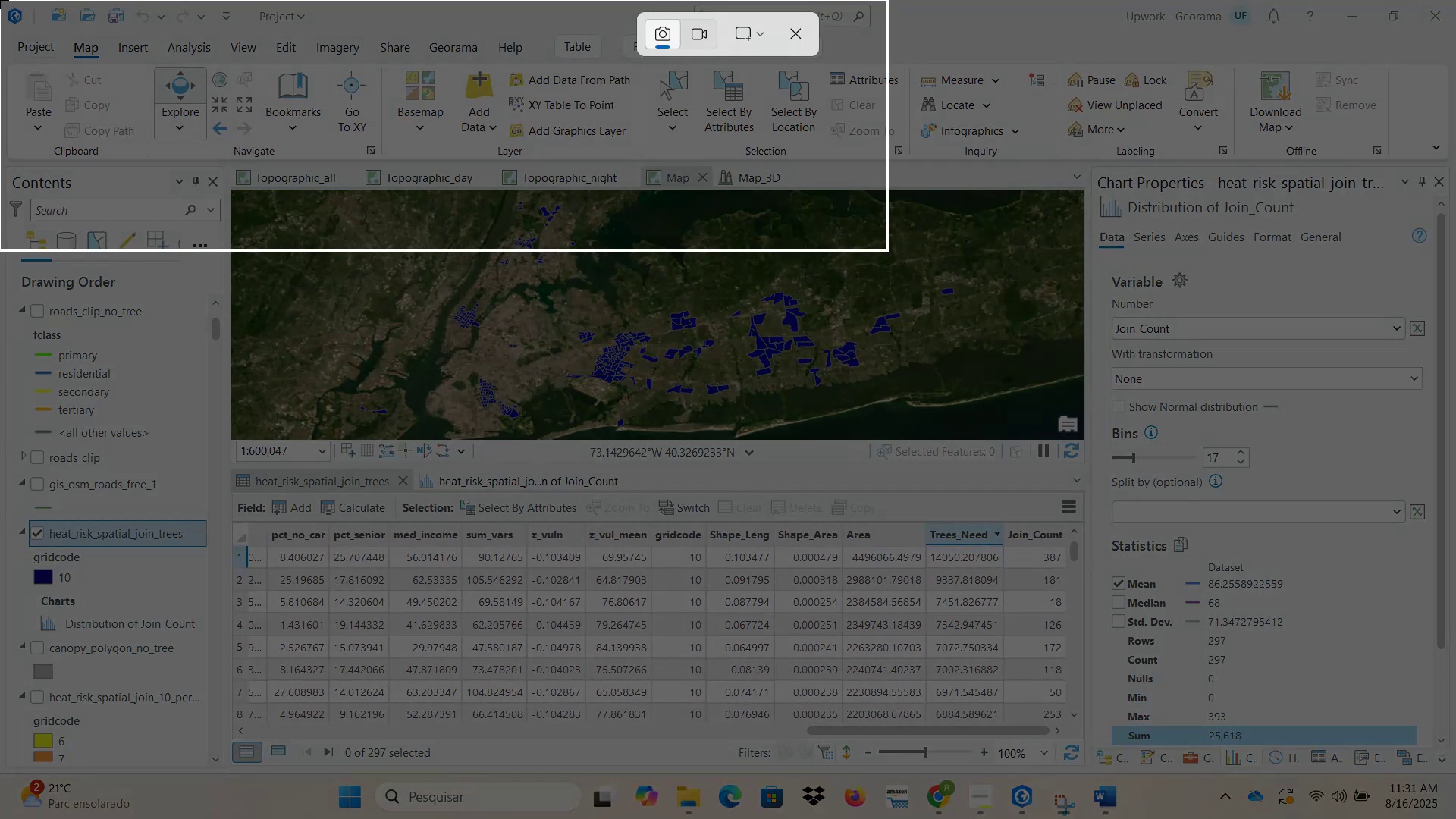 
right_click([855, 541])
 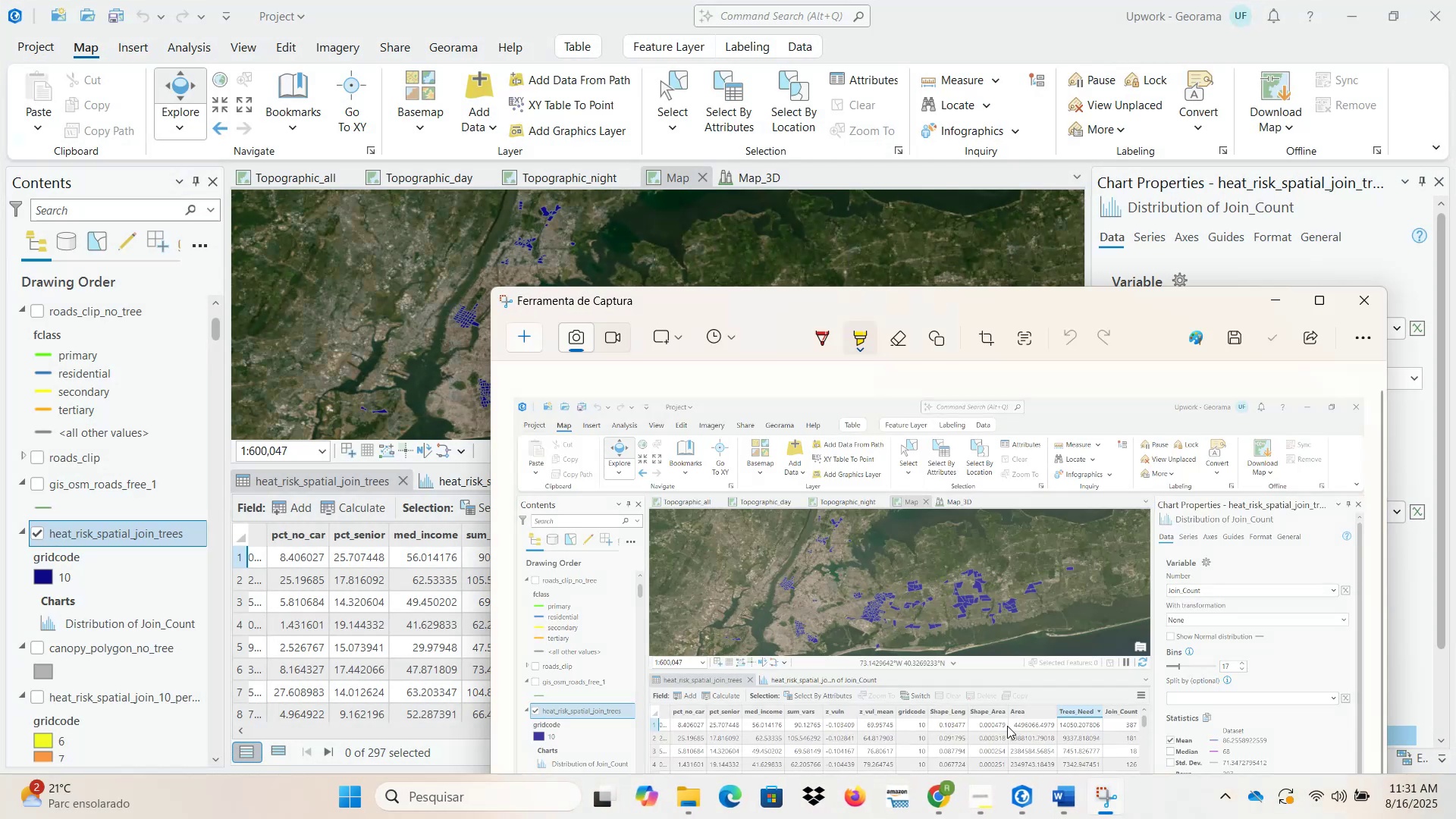 
left_click([1065, 805])
 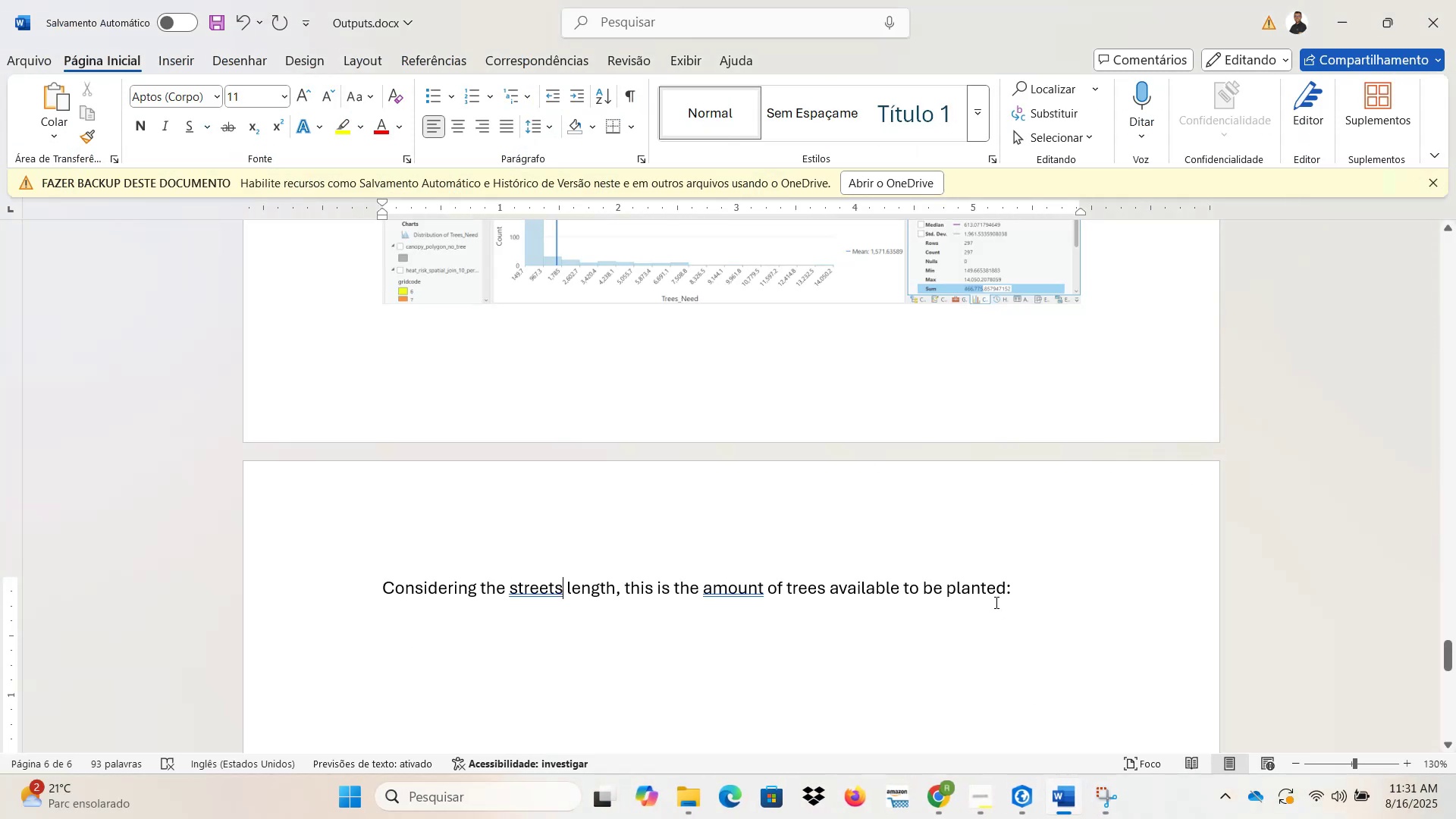 
scroll: coordinate [993, 597], scroll_direction: down, amount: 3.0
 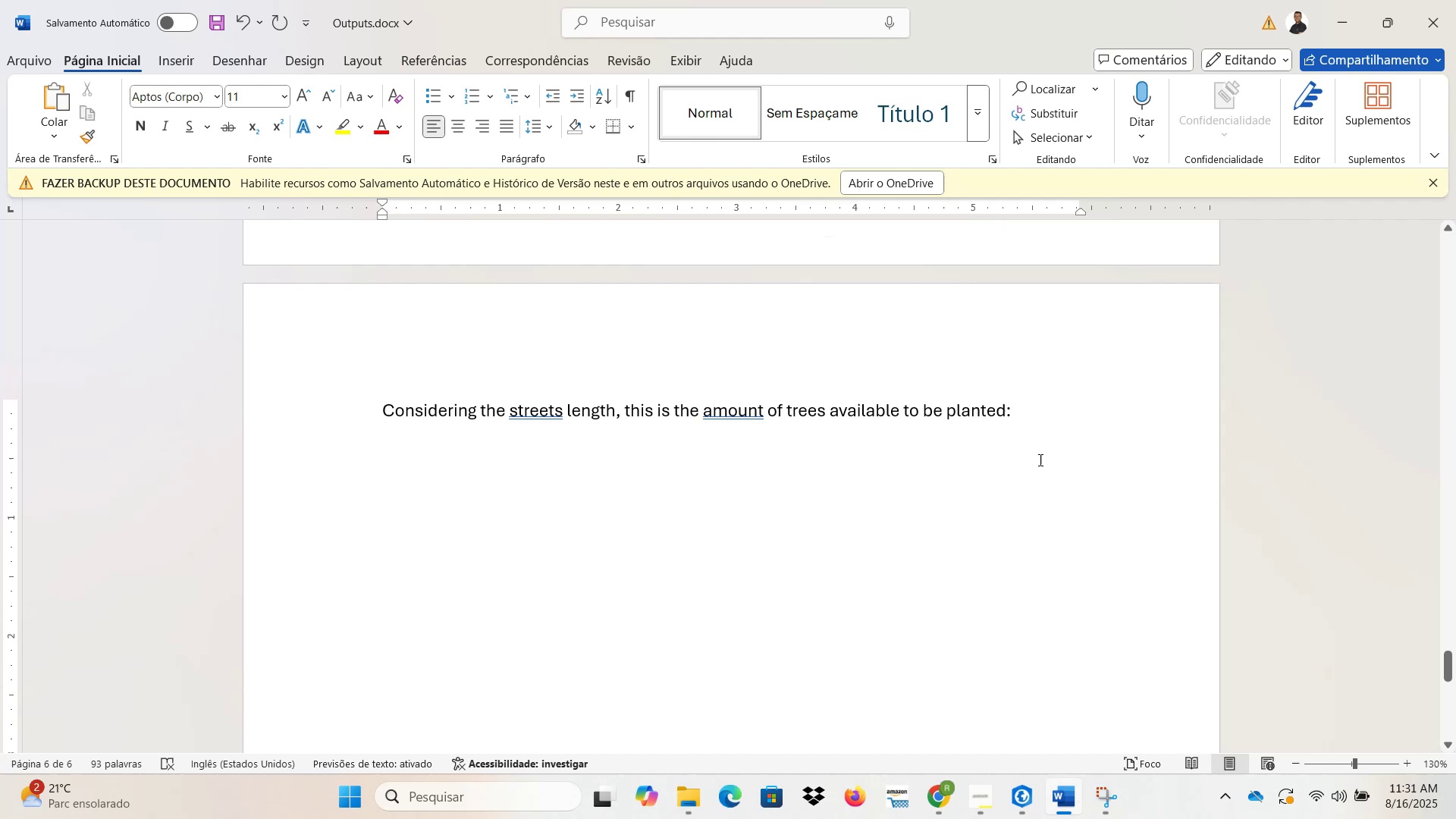 
left_click([1039, 421])
 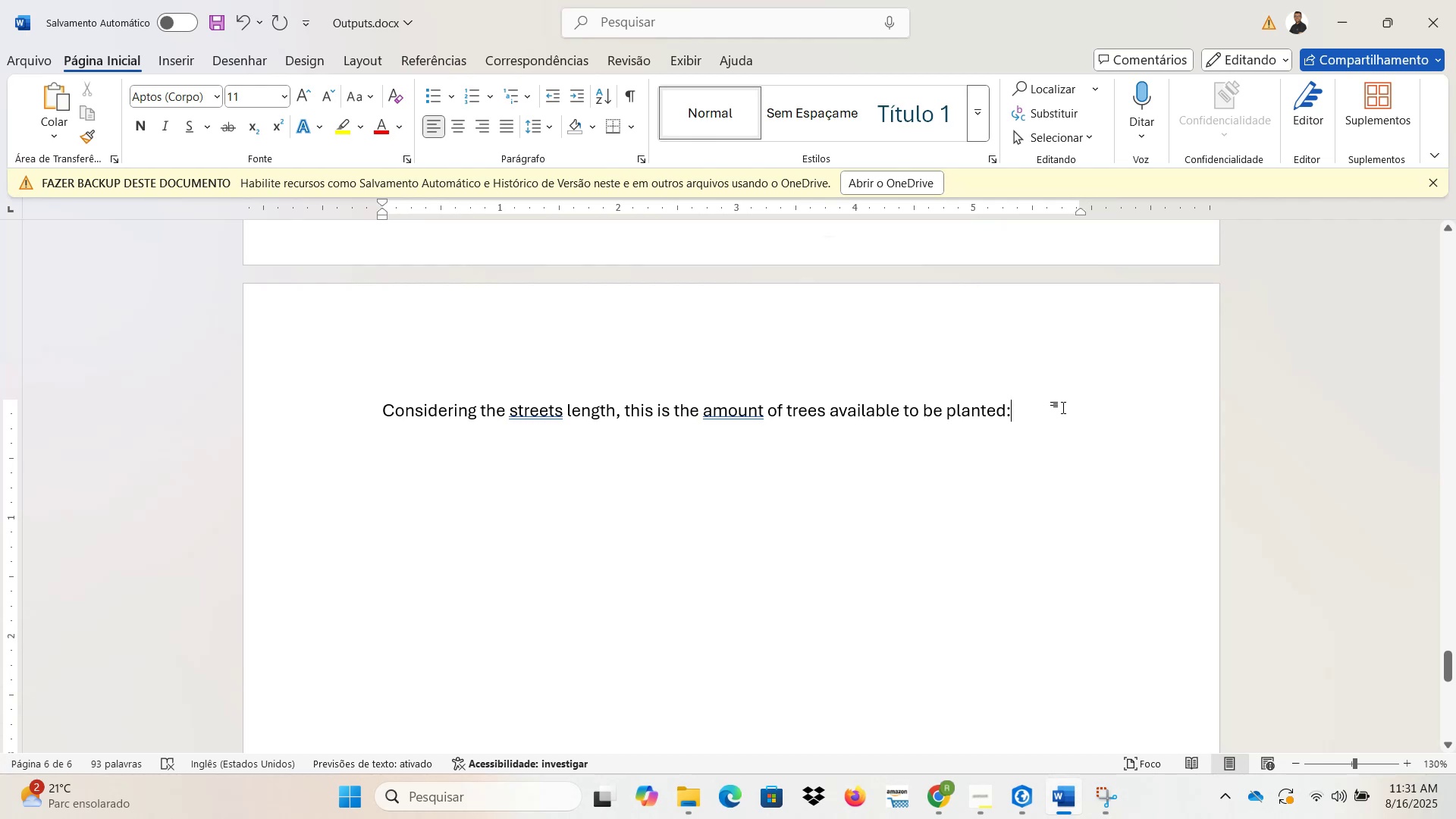 
key(NumpadEnter)
 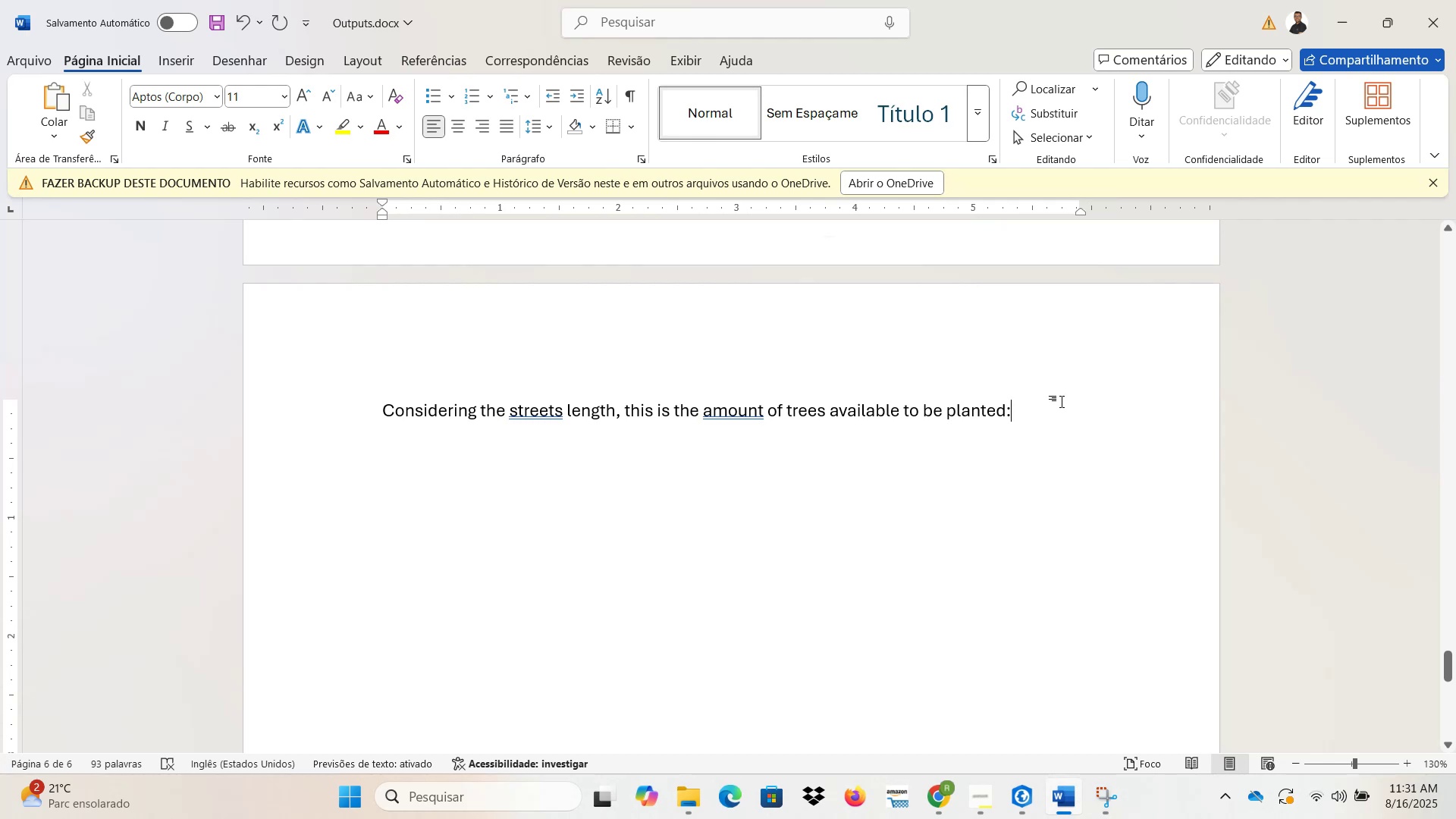 
key(Control+ControlLeft)
 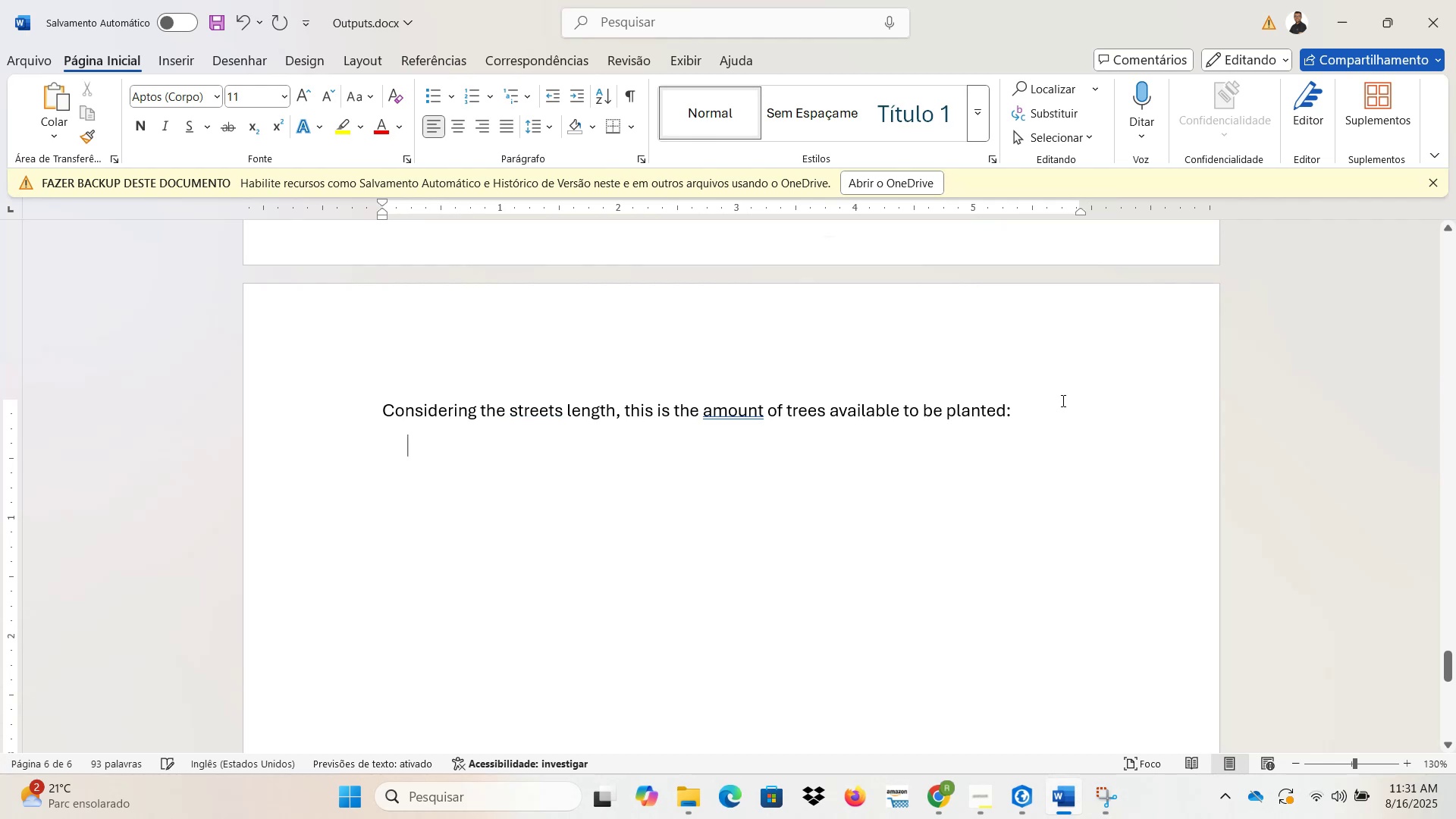 
key(Control+V)
 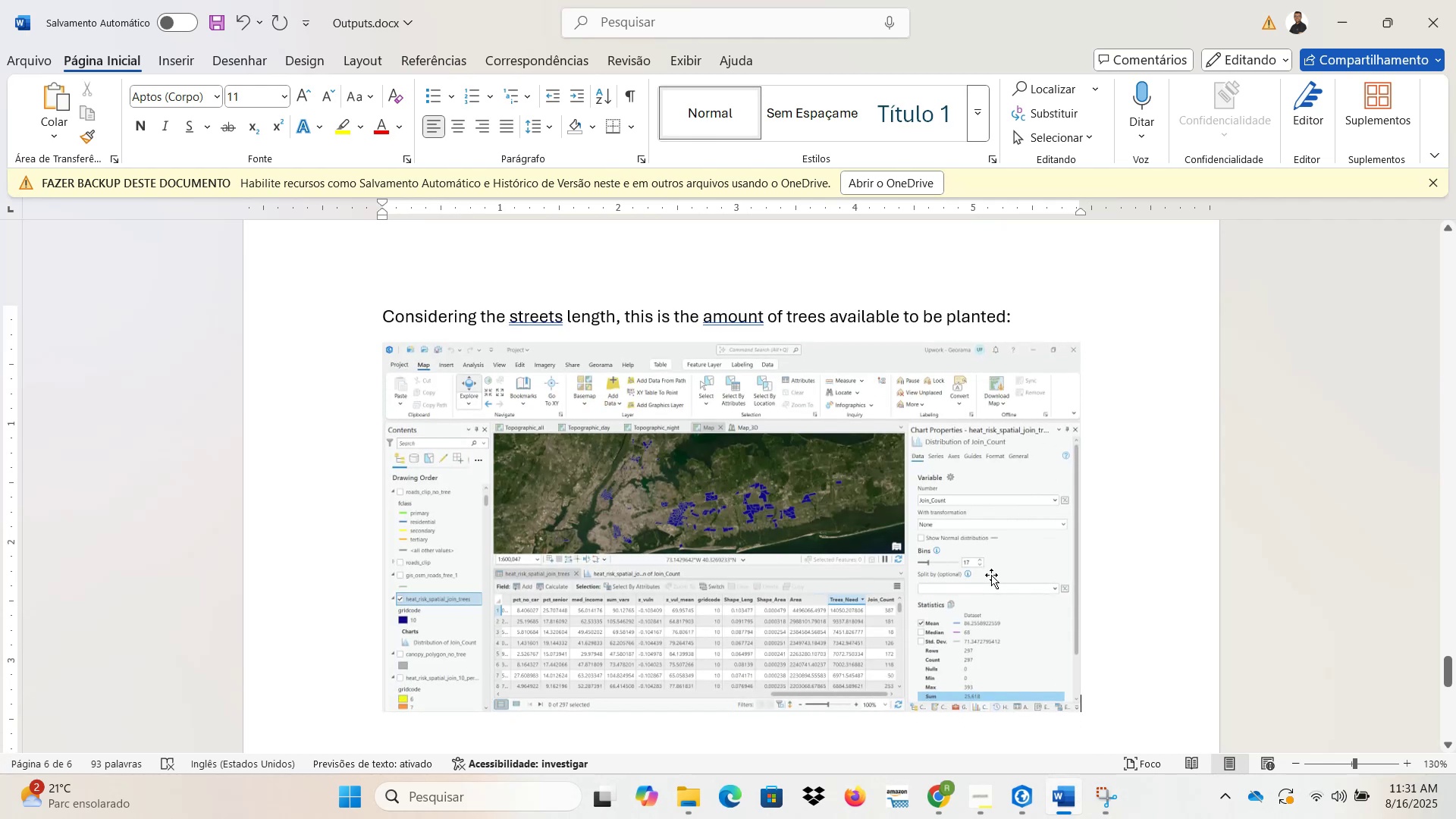 
scroll: coordinate [996, 599], scroll_direction: up, amount: 6.0
 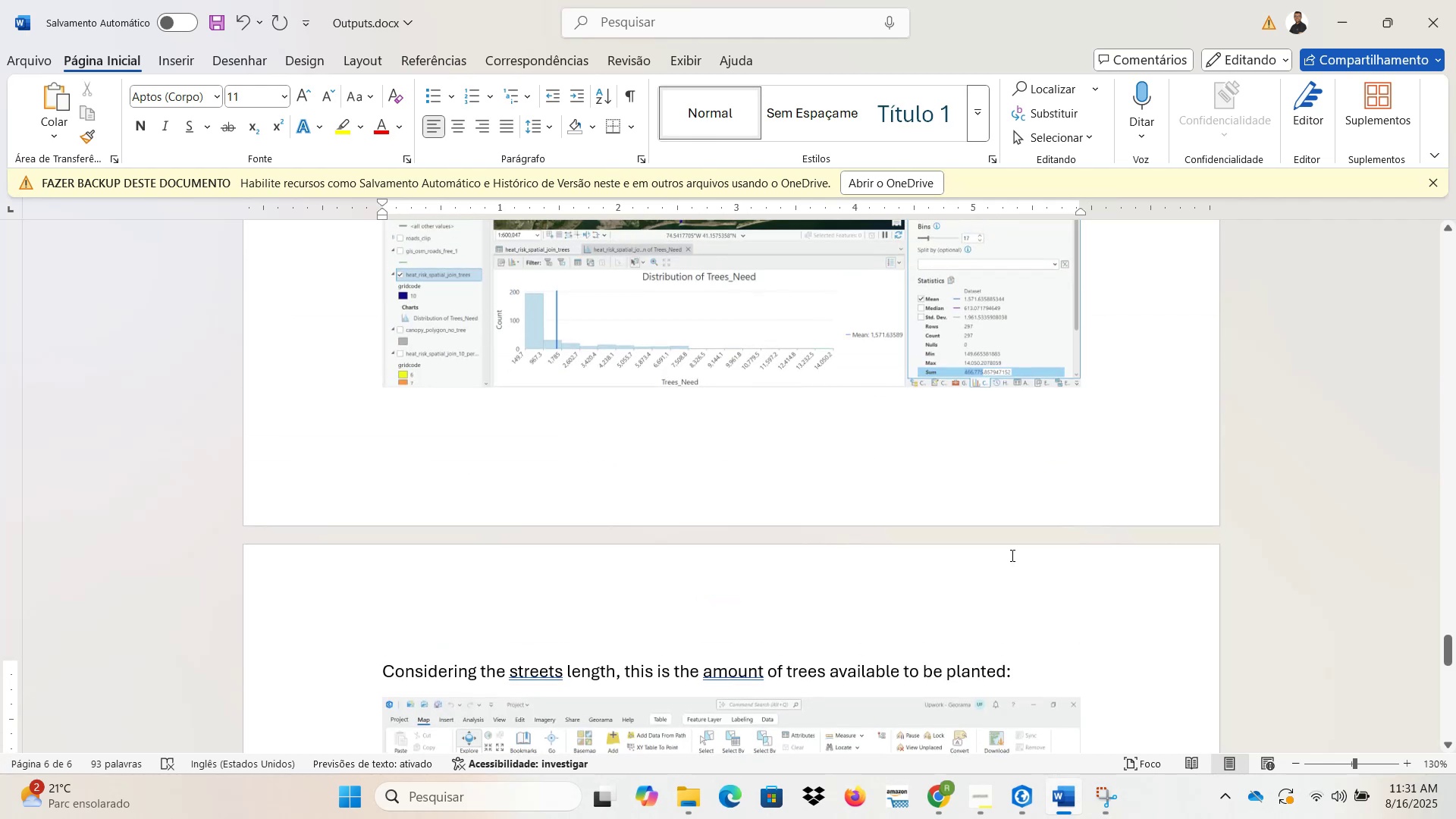 
hold_key(key=ControlLeft, duration=0.6)
scroll: coordinate [1021, 428], scroll_direction: up, amount: 3.0
 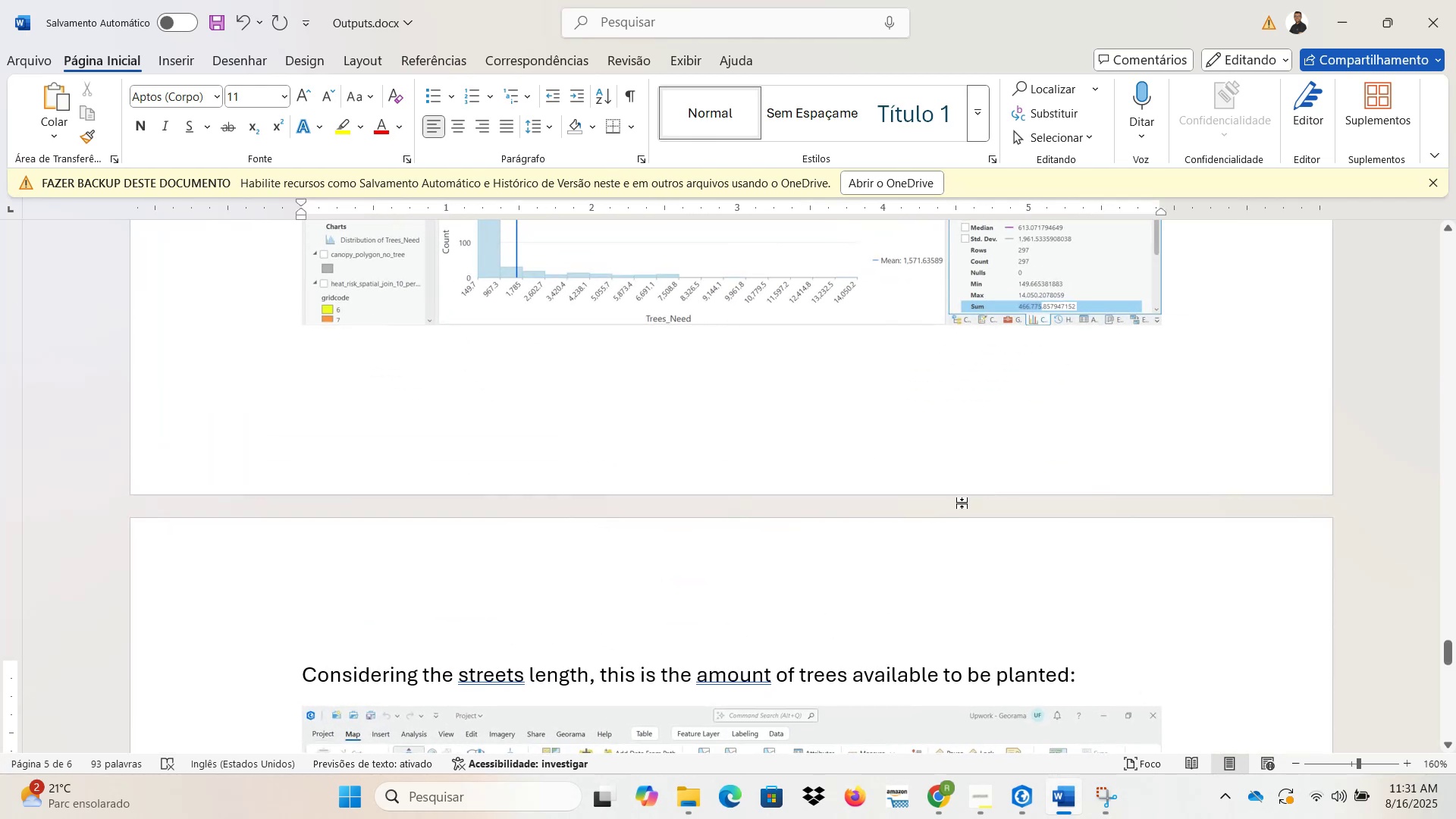 
hold_key(key=ControlLeft, duration=0.54)
scroll: coordinate [949, 513], scroll_direction: up, amount: 8.0
 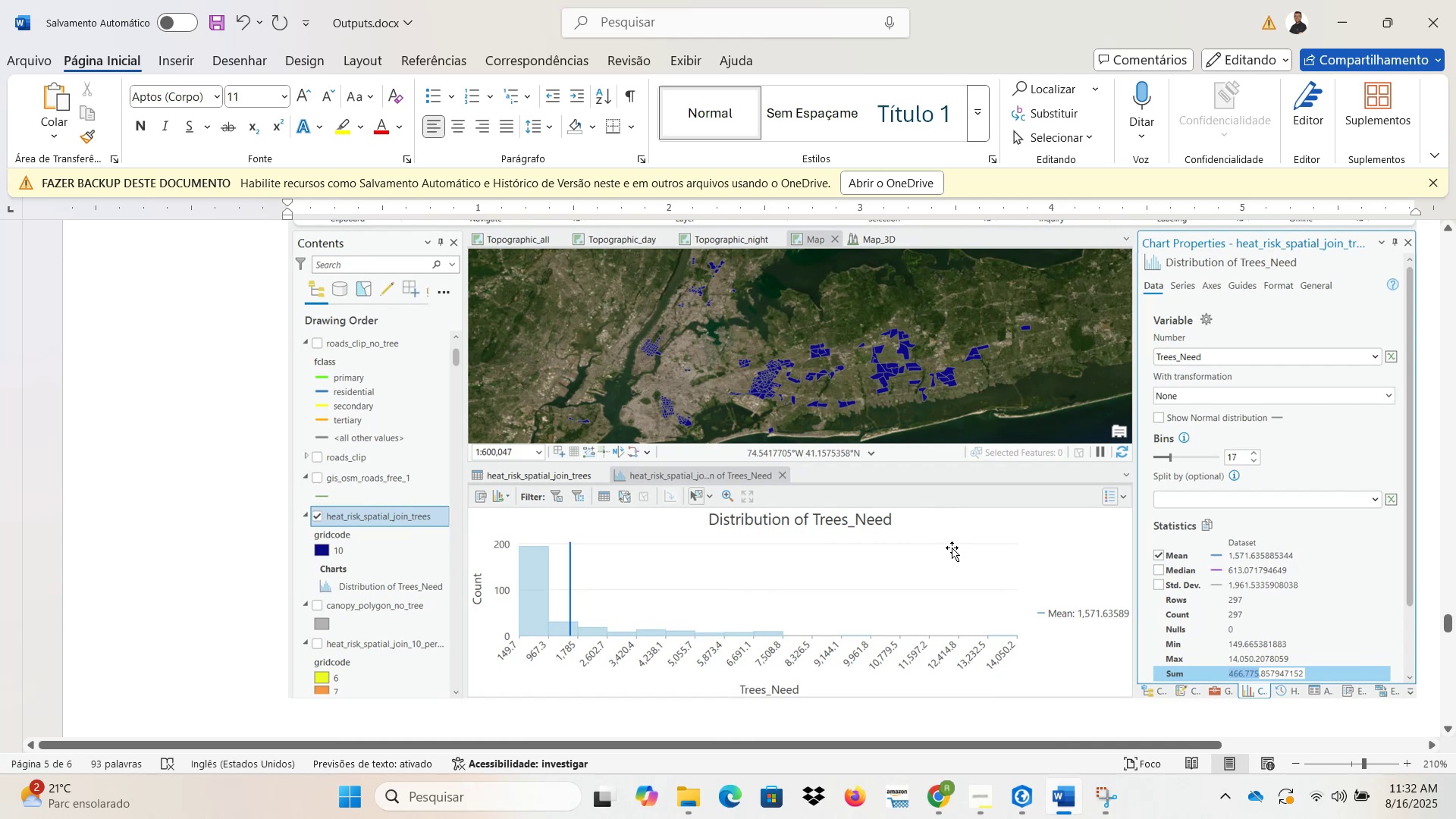 
scroll: coordinate [952, 548], scroll_direction: down, amount: 12.0
 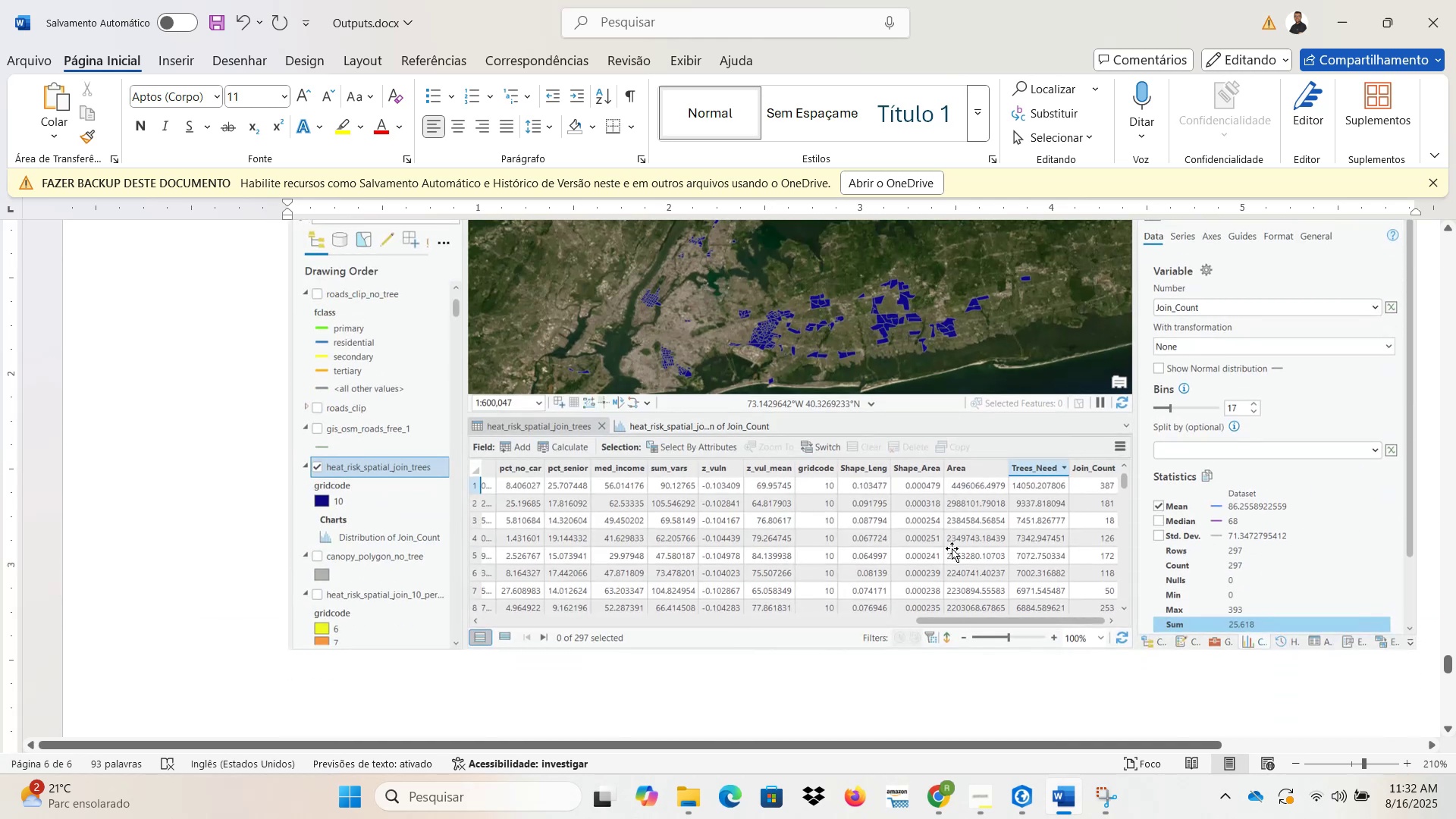 
wait(5.97)
 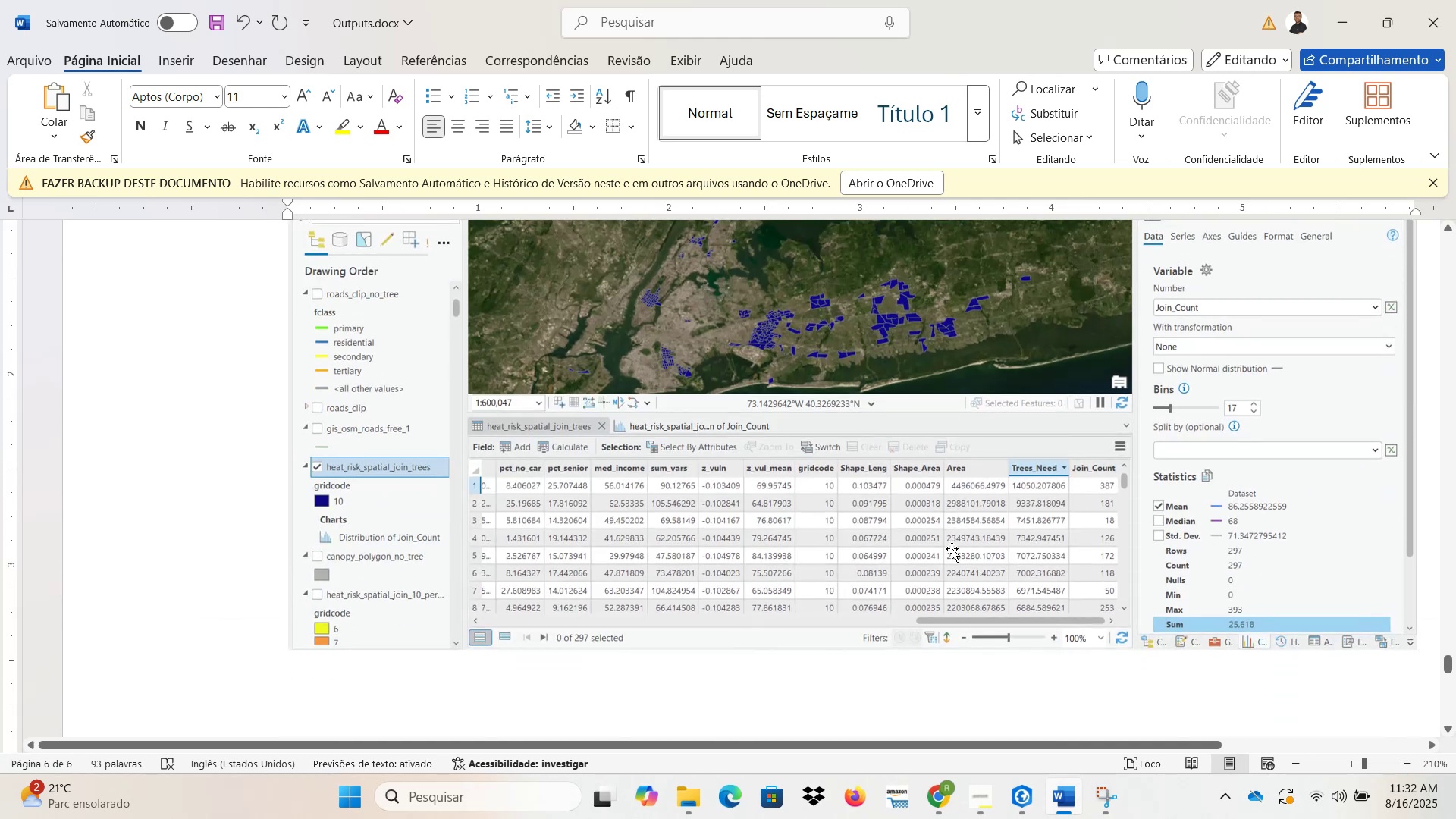 
scroll: coordinate [951, 548], scroll_direction: up, amount: 6.0
 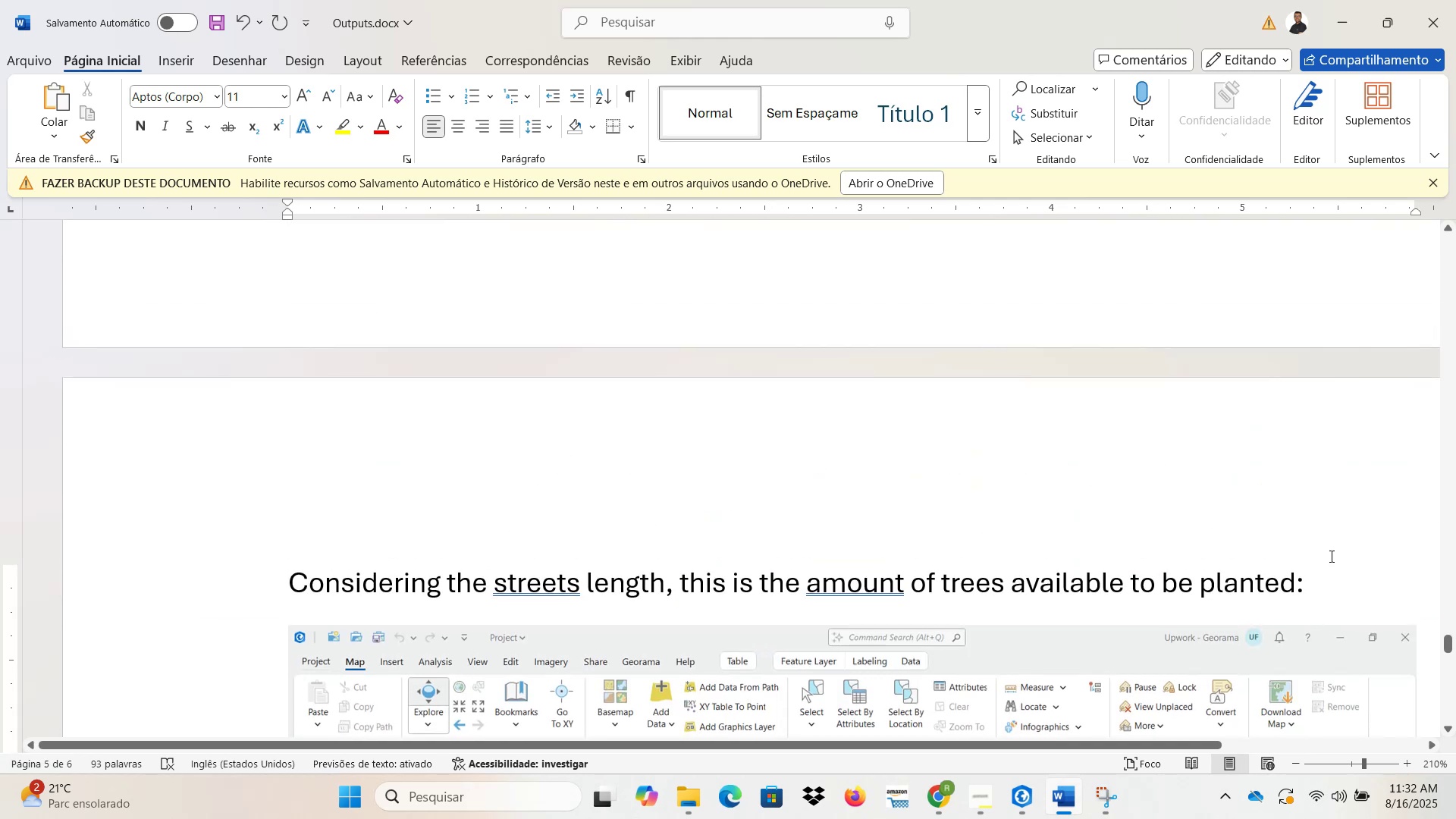 
left_click([1341, 578])
 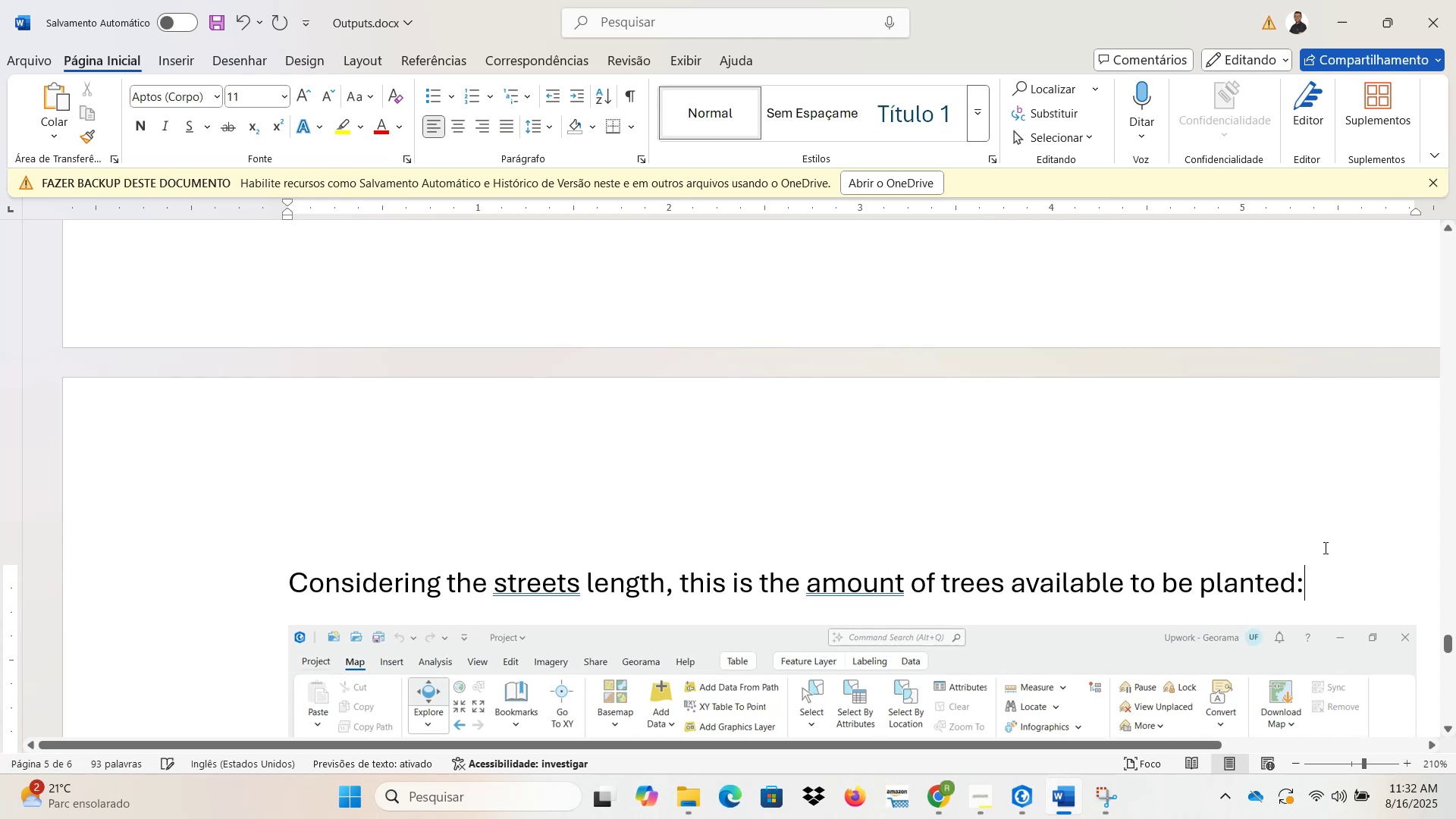 
key(Space)
 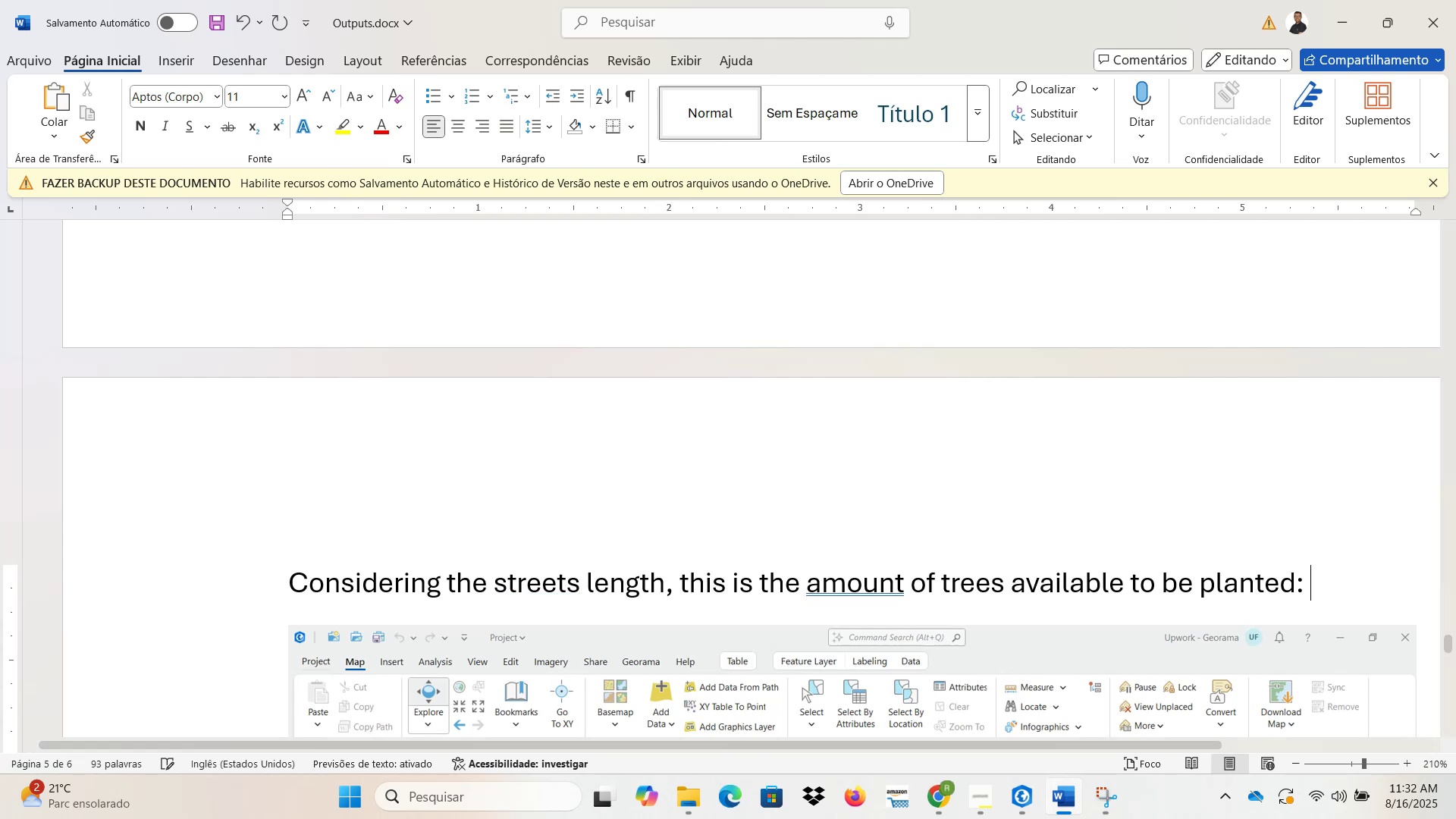 
key(Numpad2)
 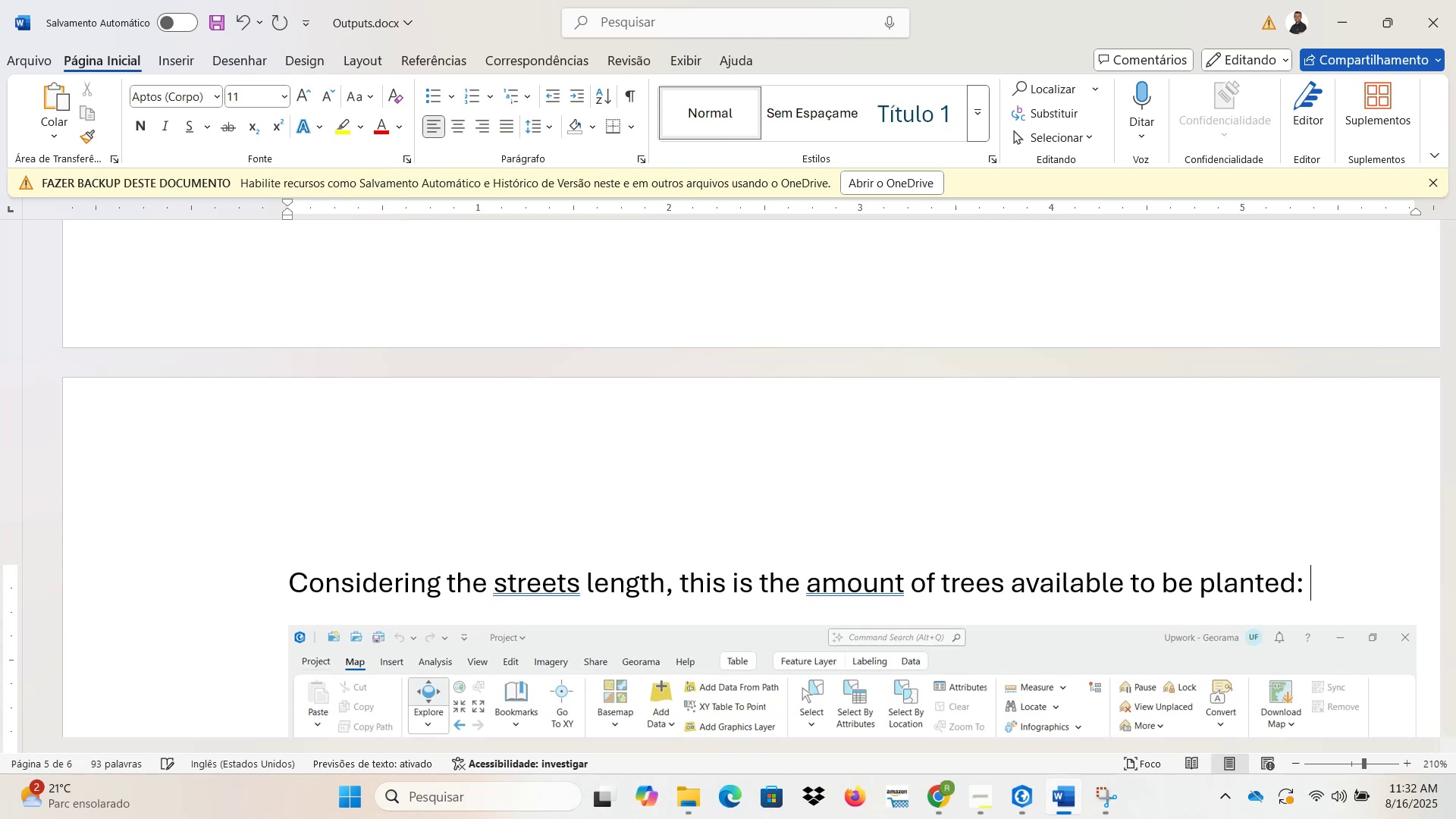 
key(Numpad6)
 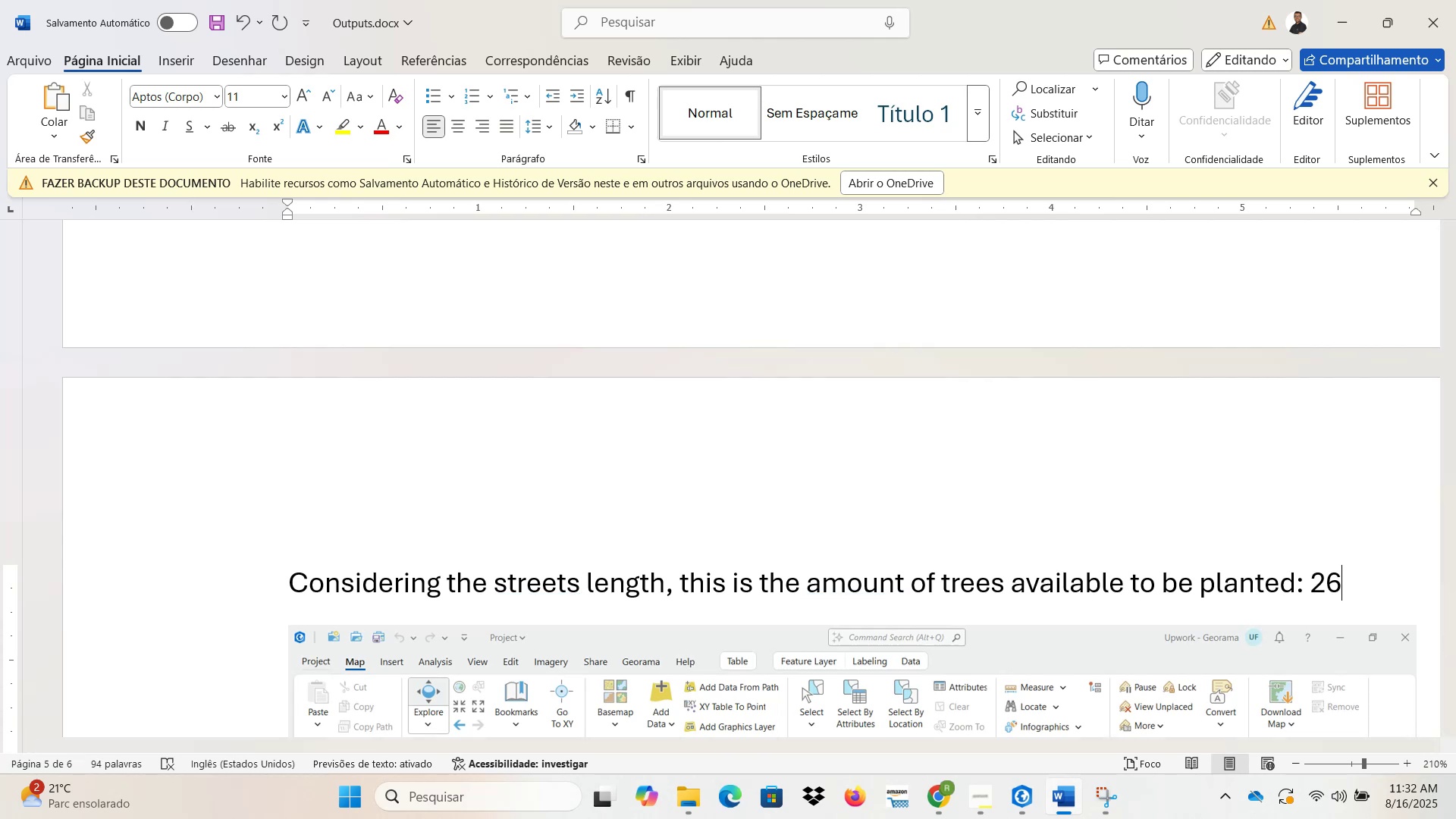 
key(Backspace)
 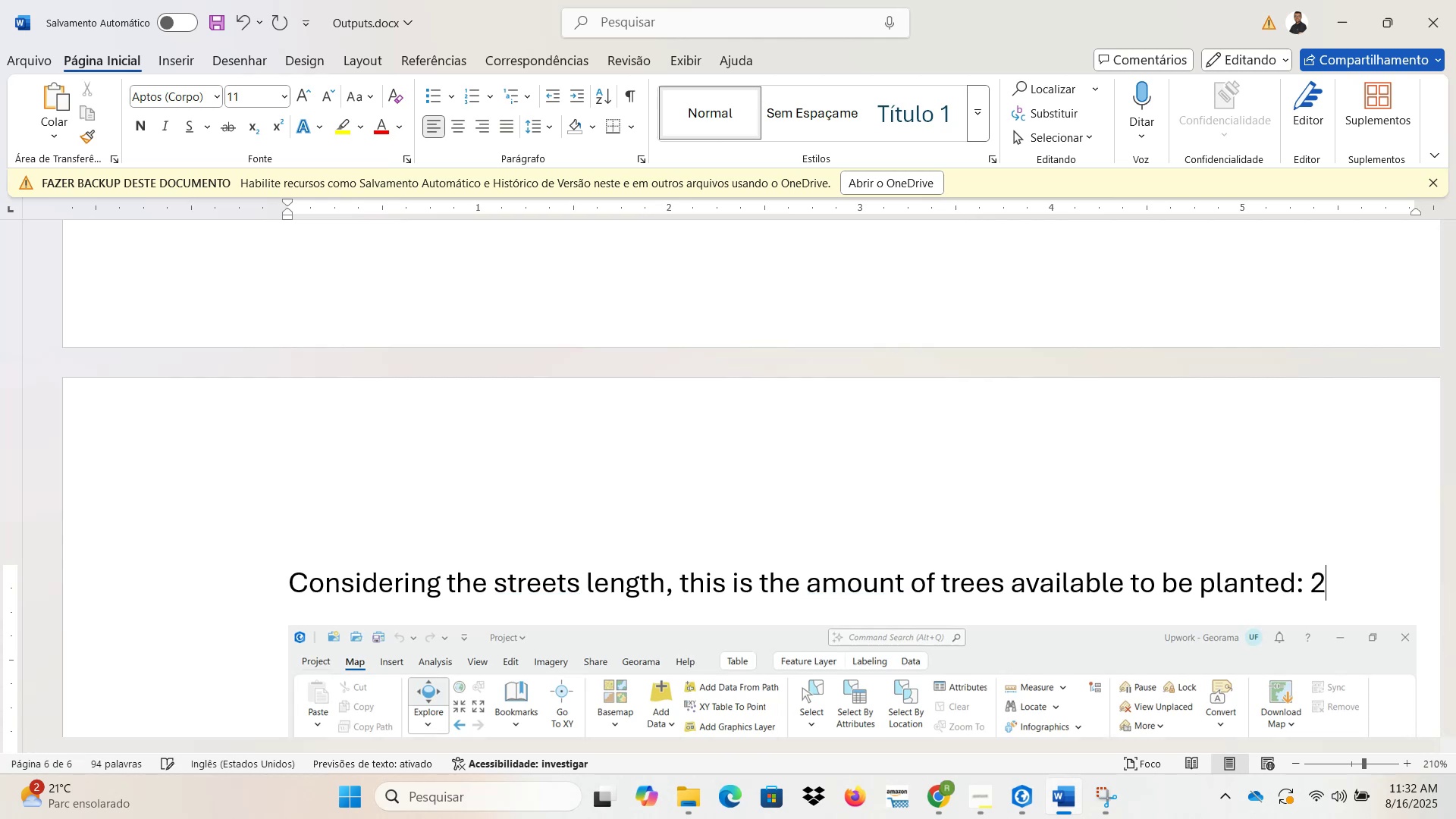 
key(Numpad5)
 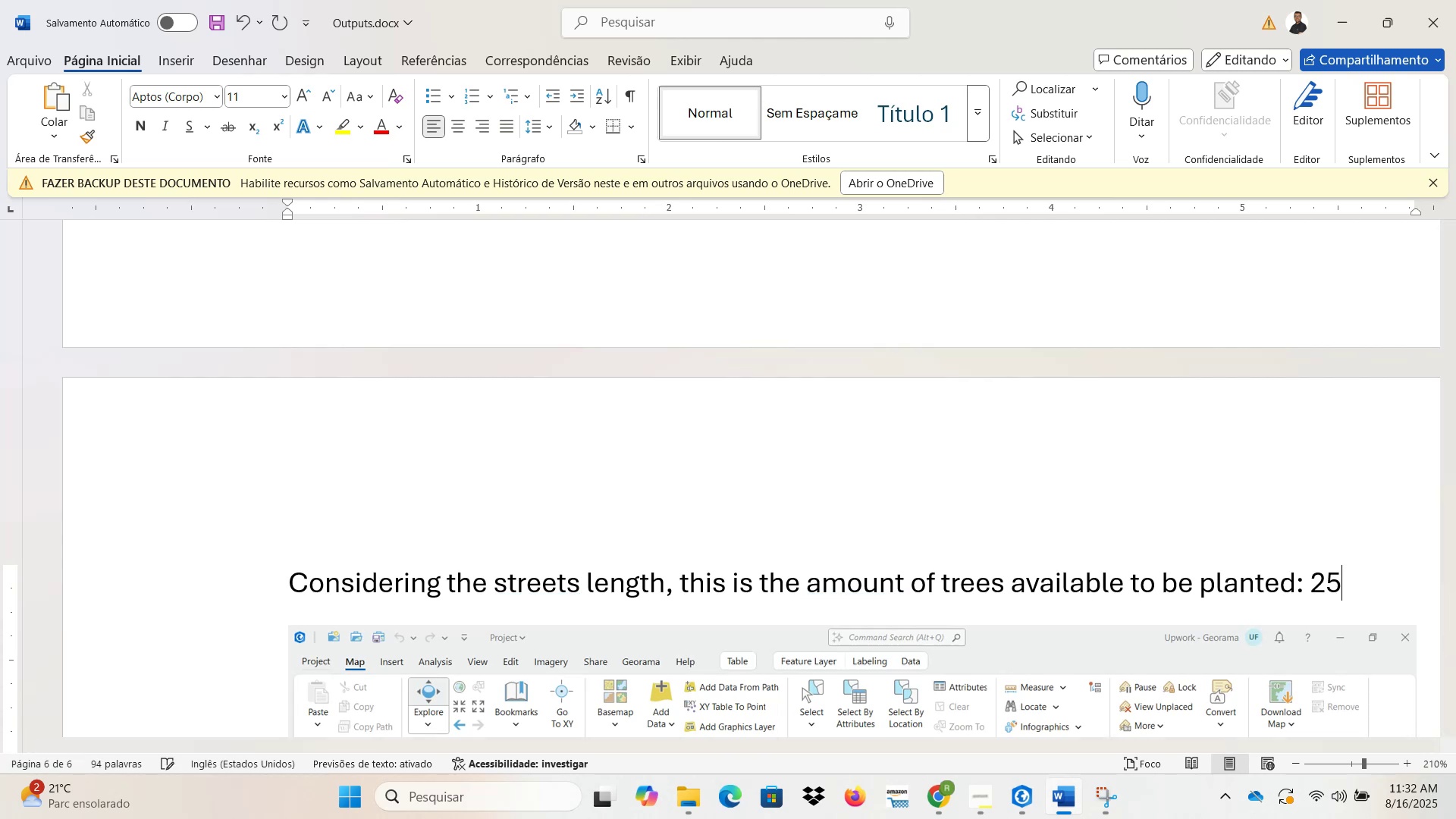 
key(Numpad6)
 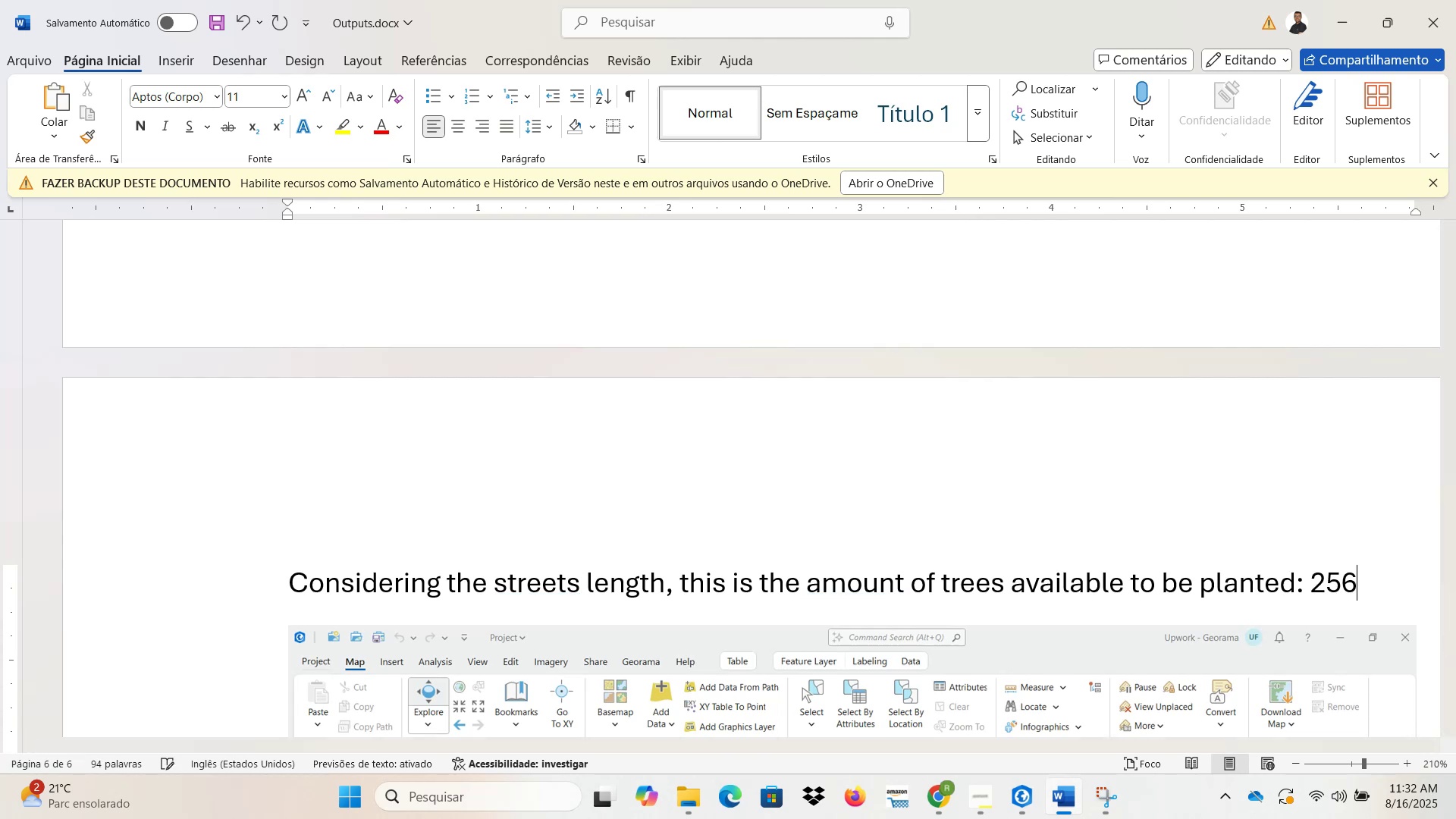 
key(Numpad1)
 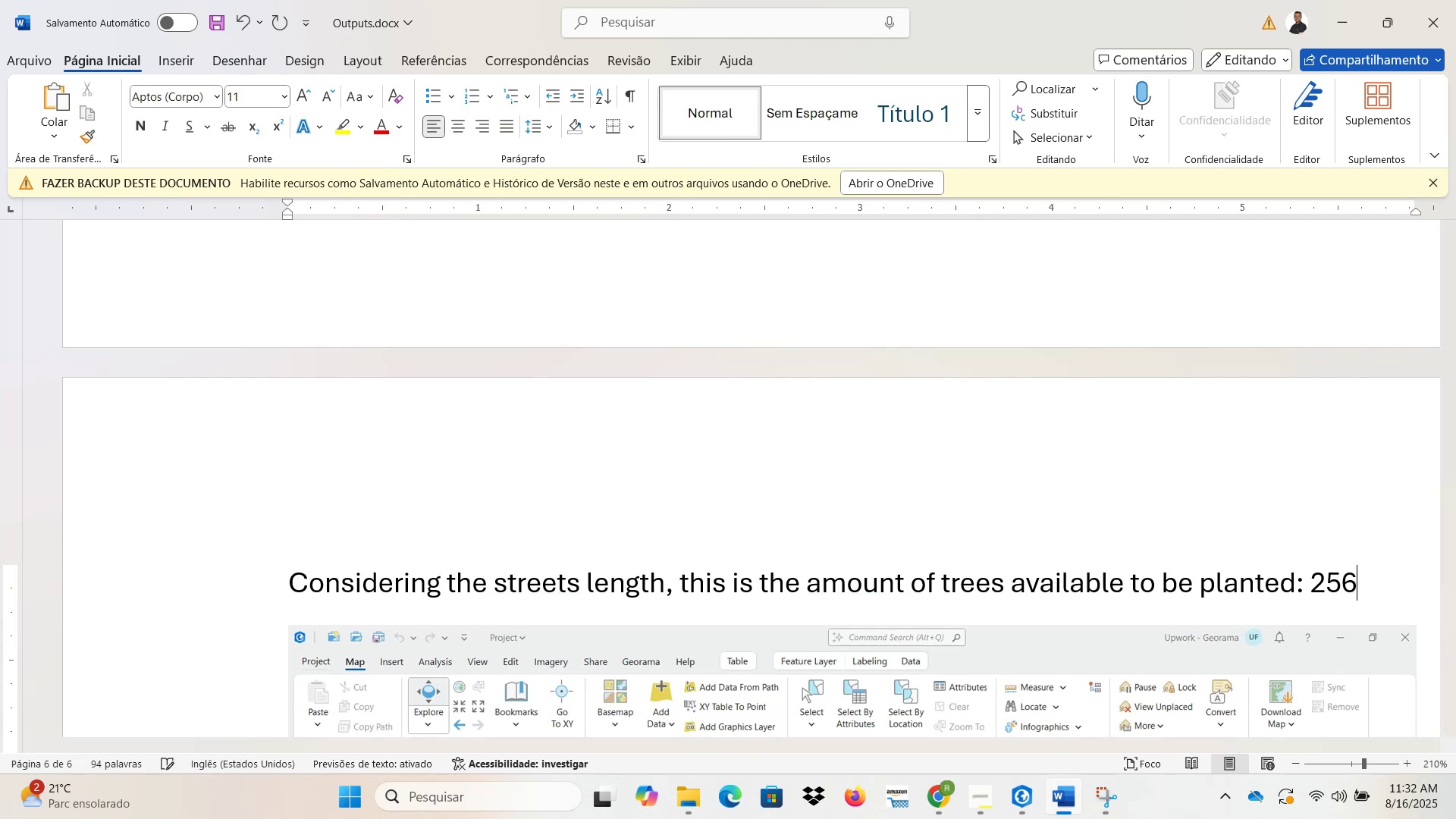 
key(Numpad8)
 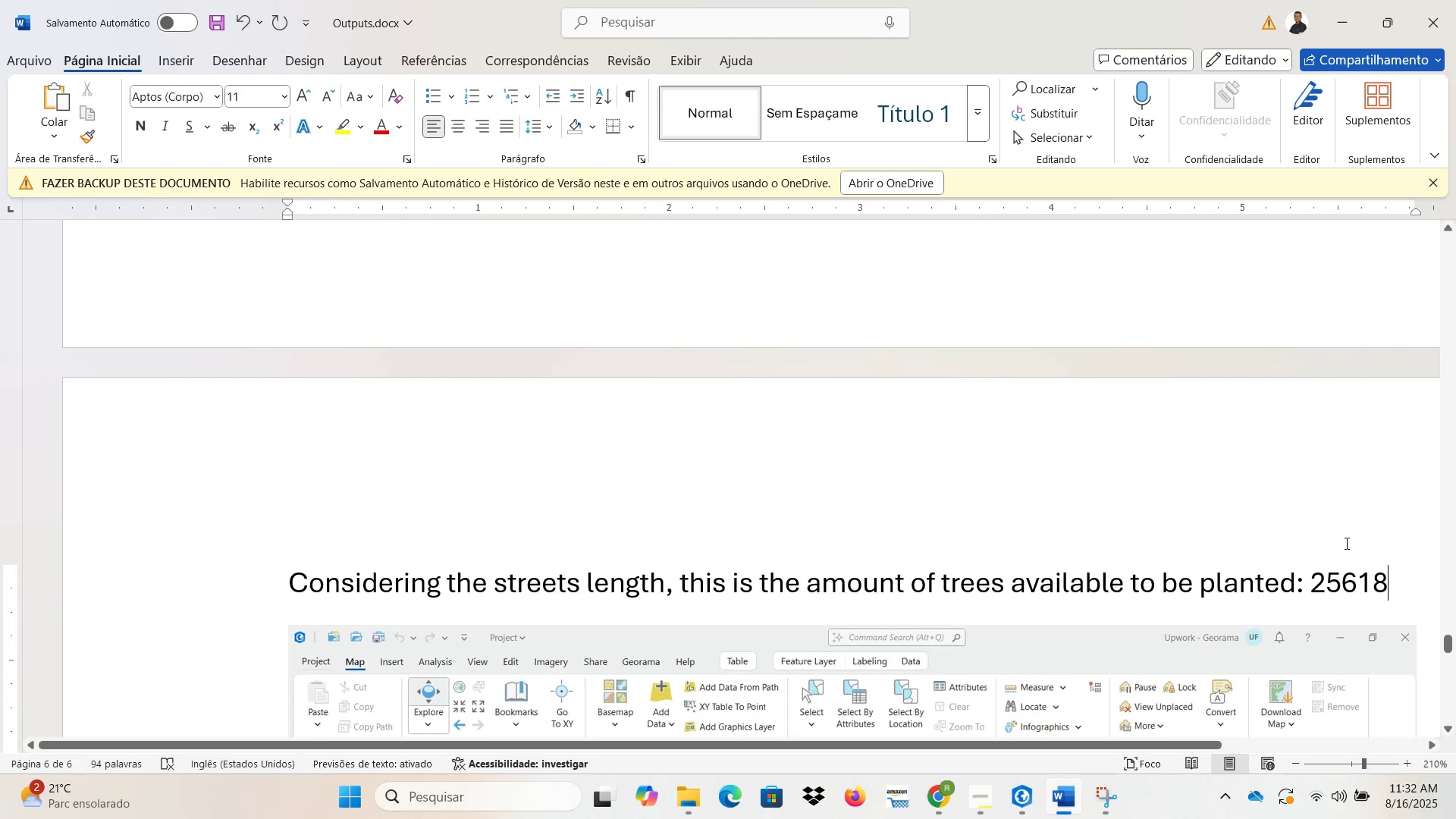 
left_click([1339, 579])
 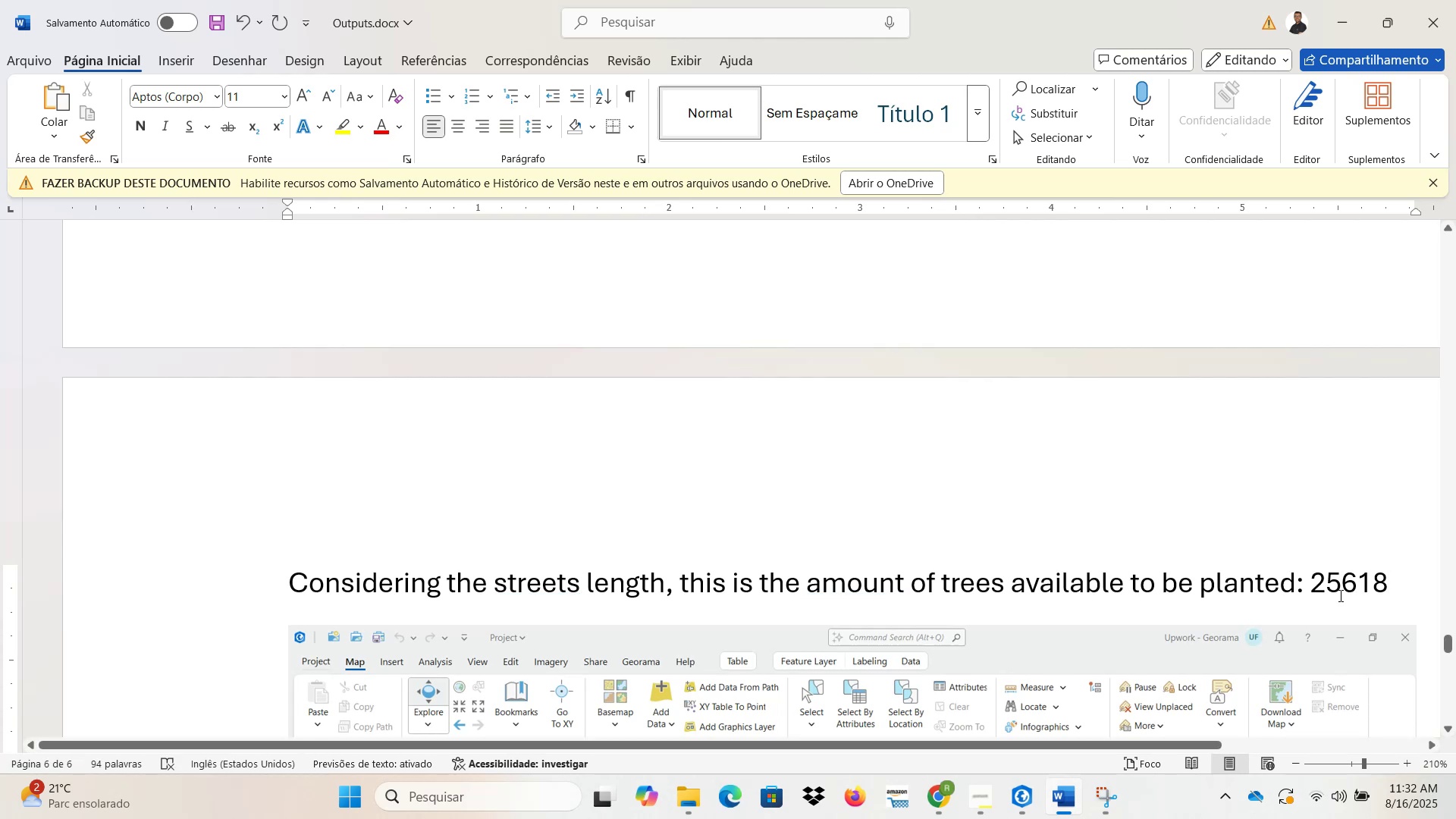 
key(Comma)
 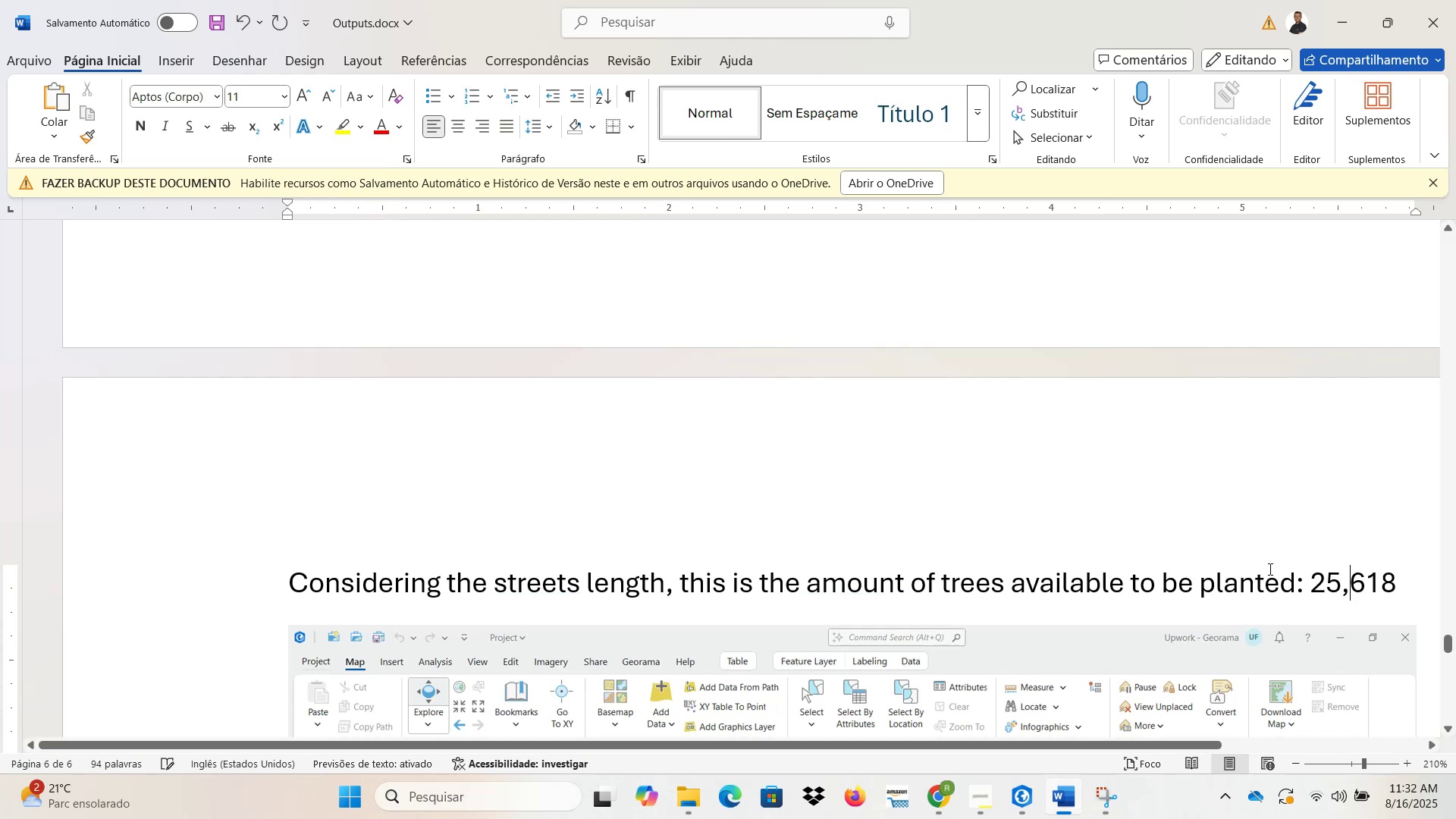 
scroll: coordinate [1257, 591], scroll_direction: up, amount: 12.0
 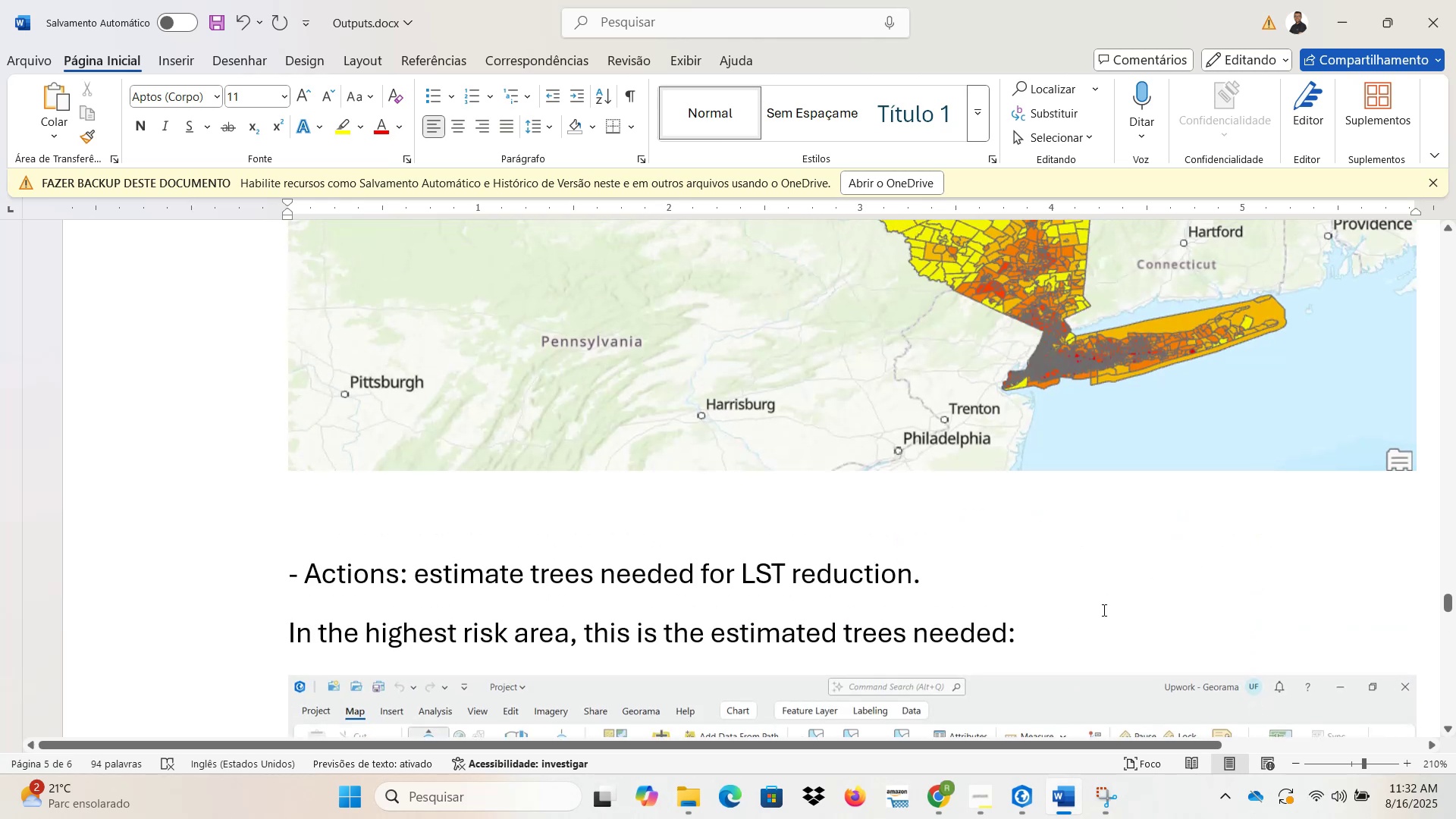 
left_click([1098, 641])
 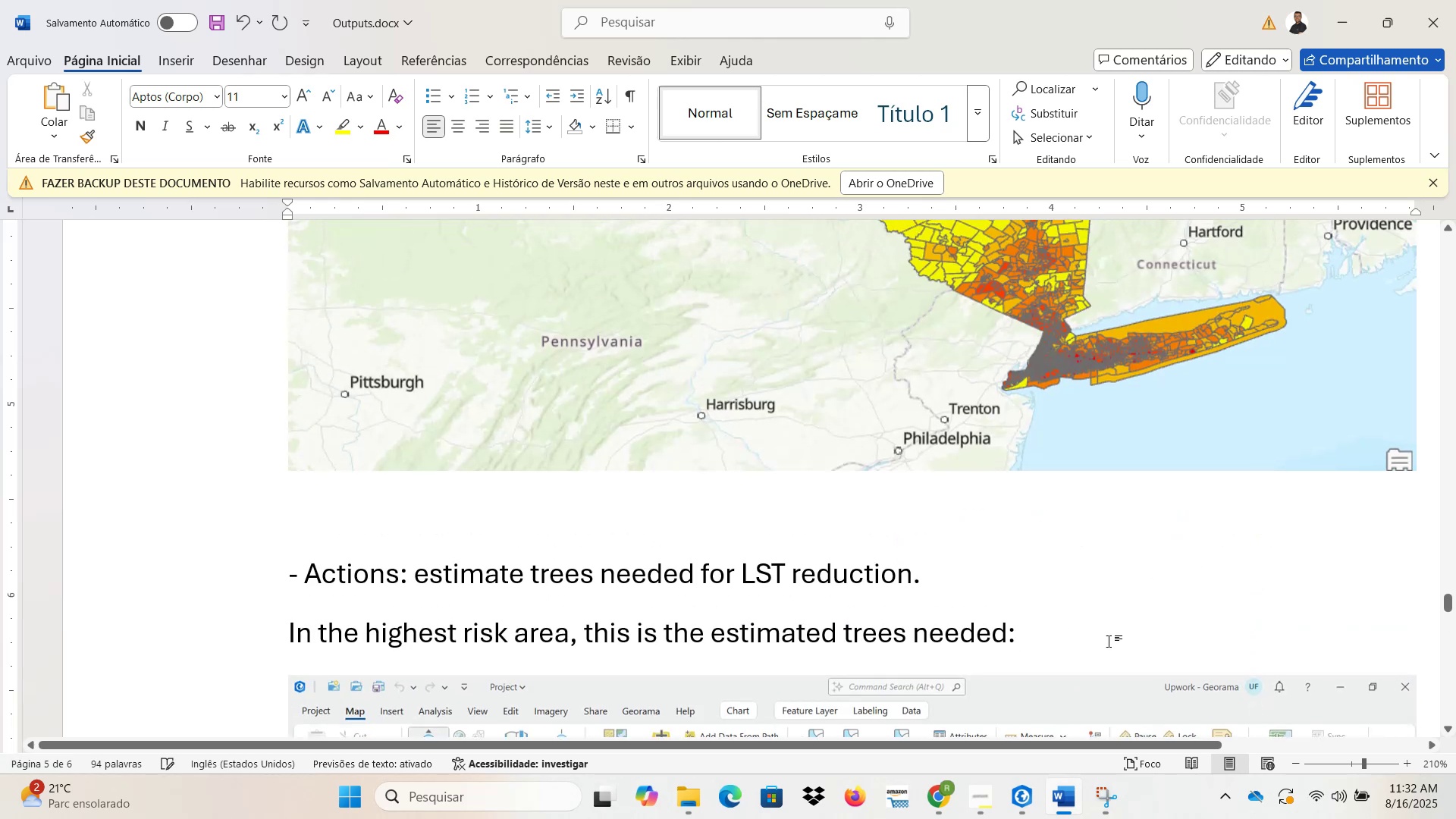 
key(Space)
 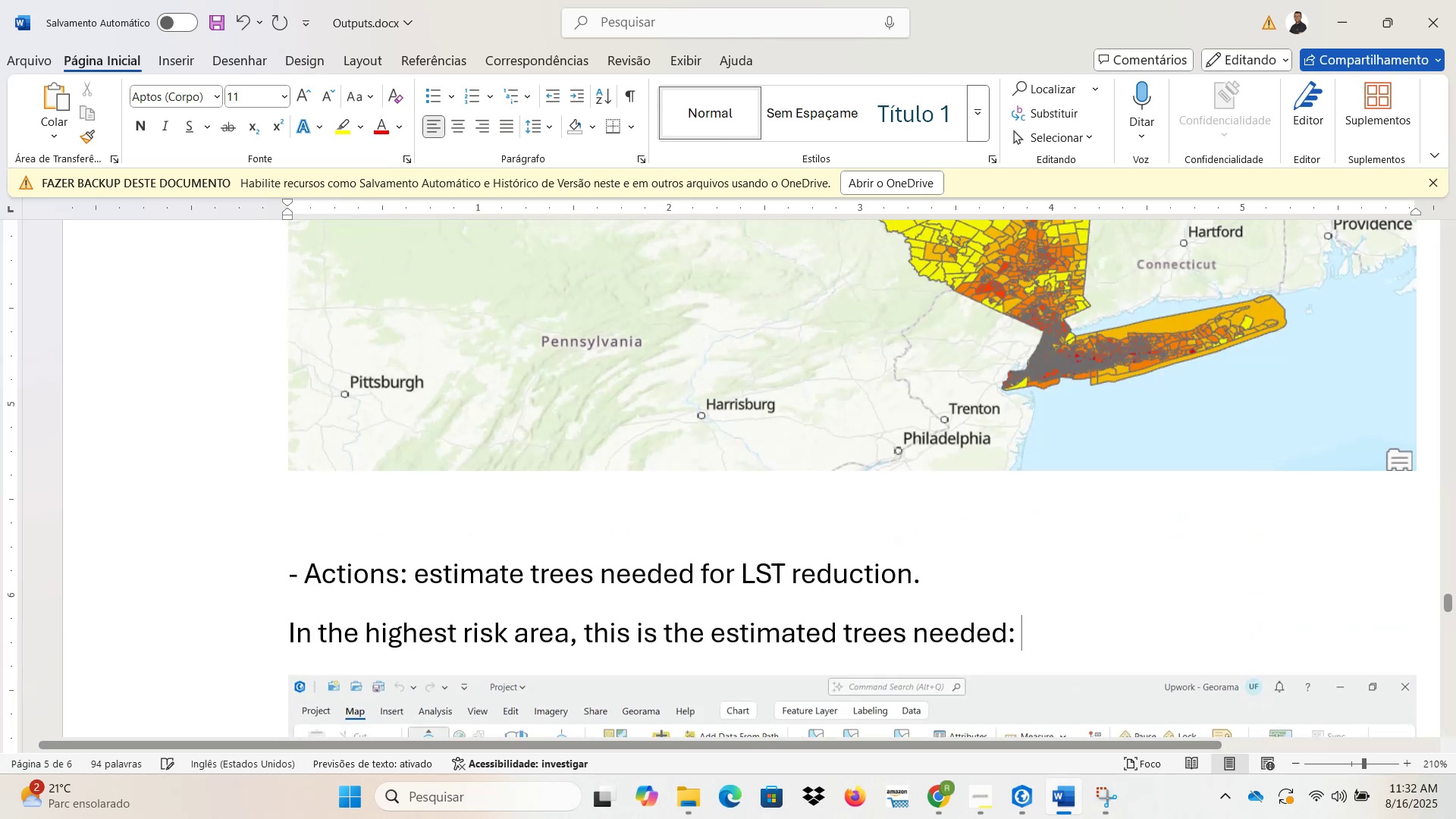 
key(Numpad4)
 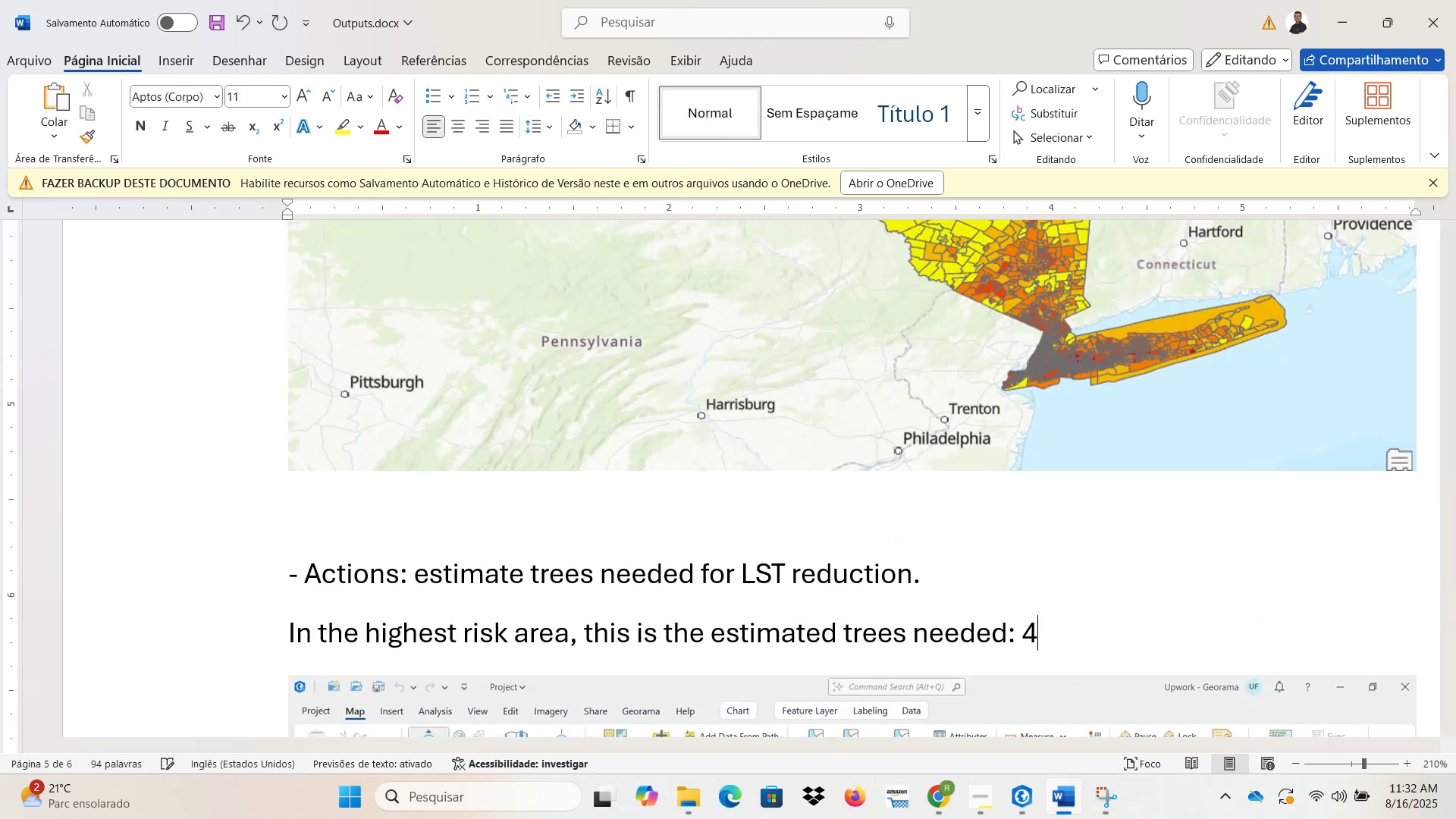 
key(Numpad6)
 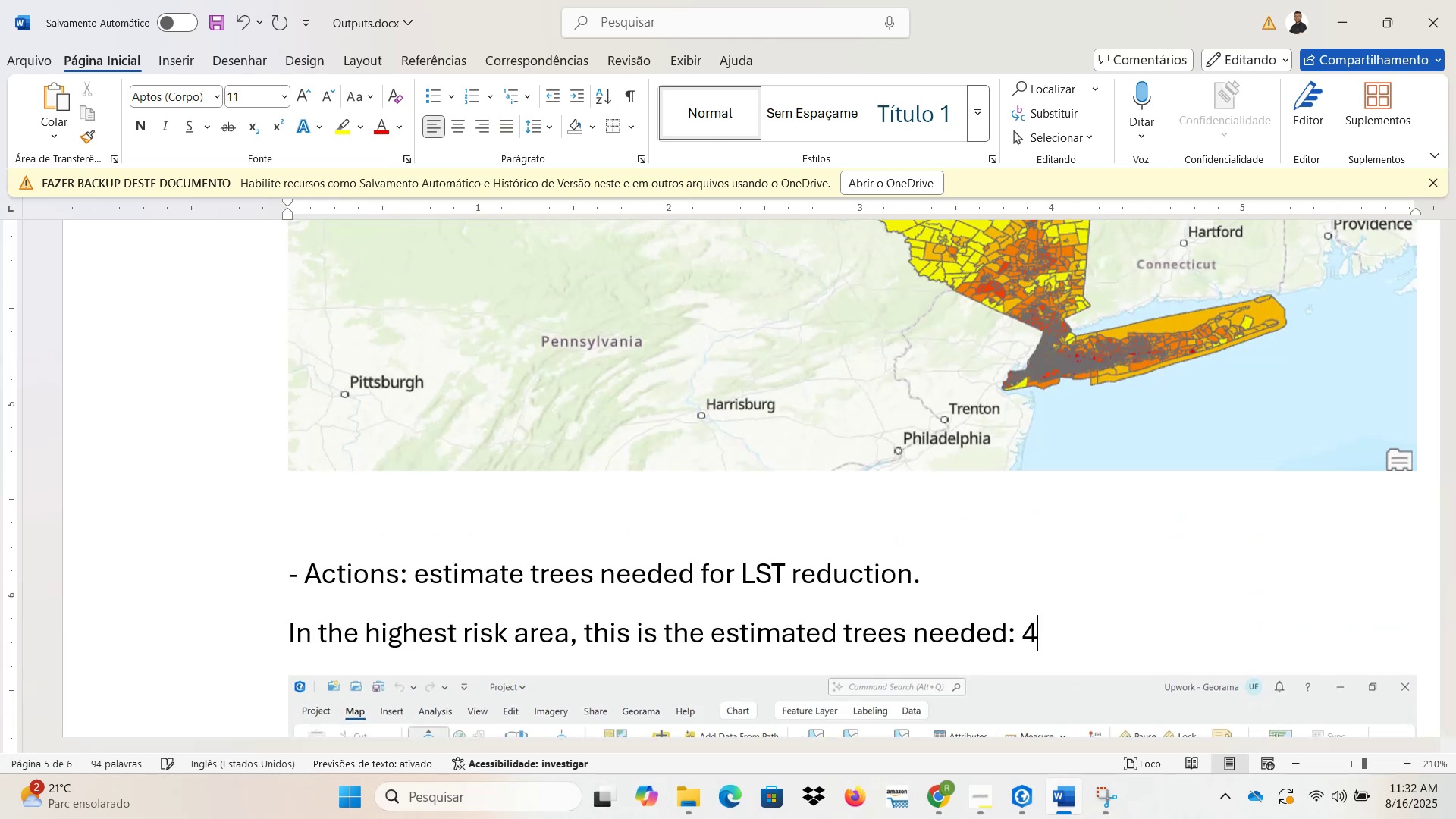 
key(Numpad6)
 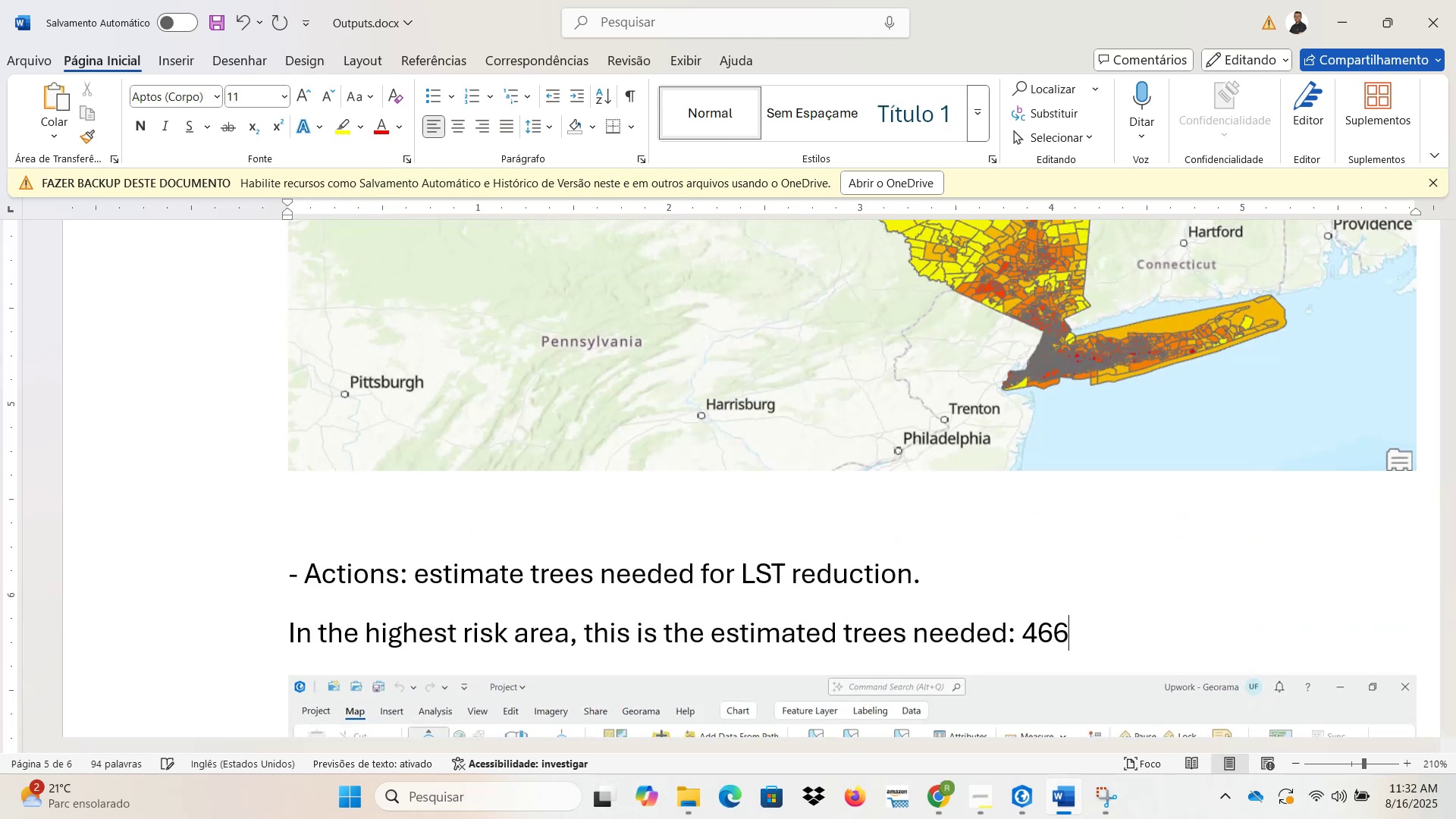 
key(Comma)
 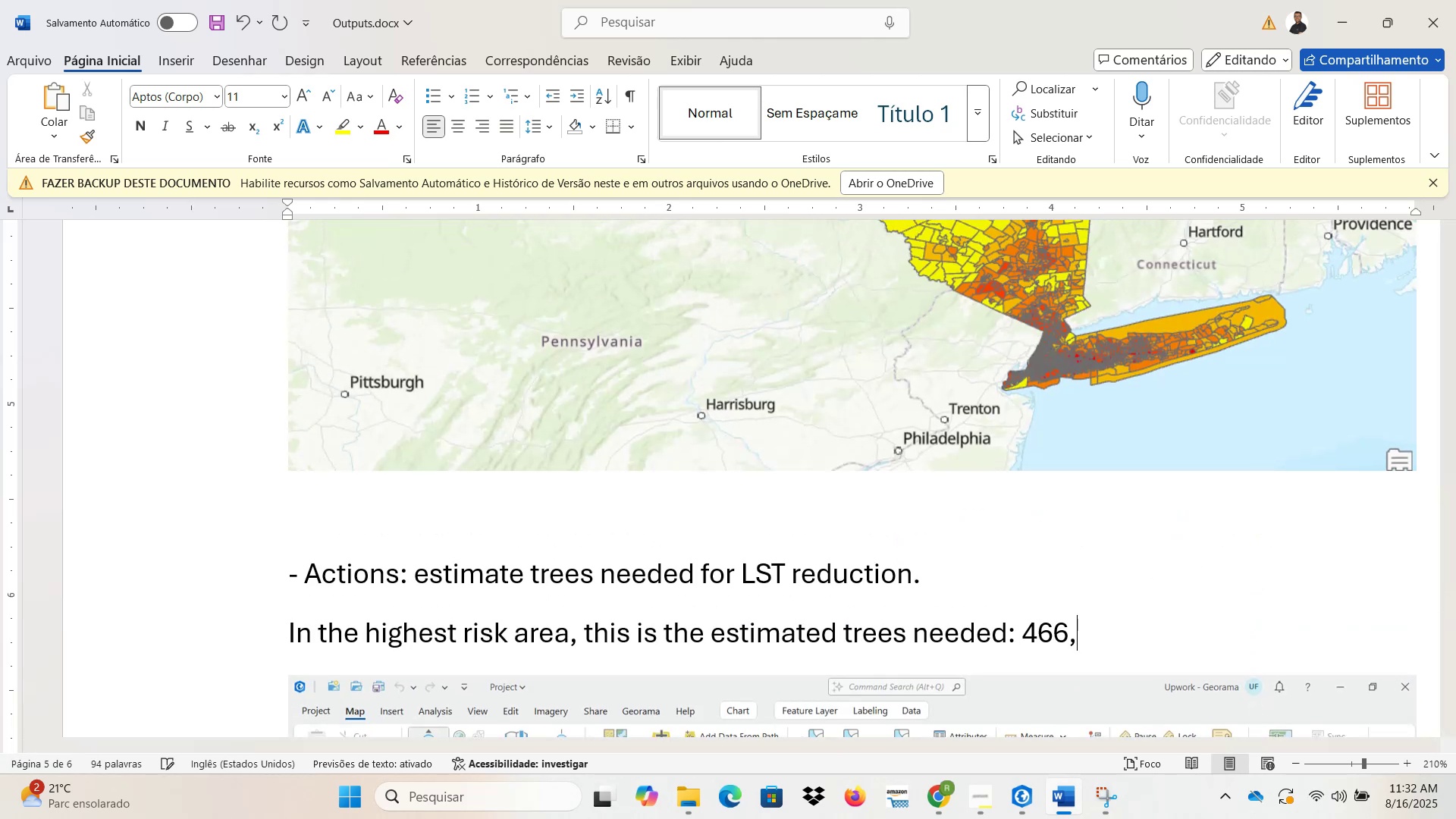 
key(Numpad7)
 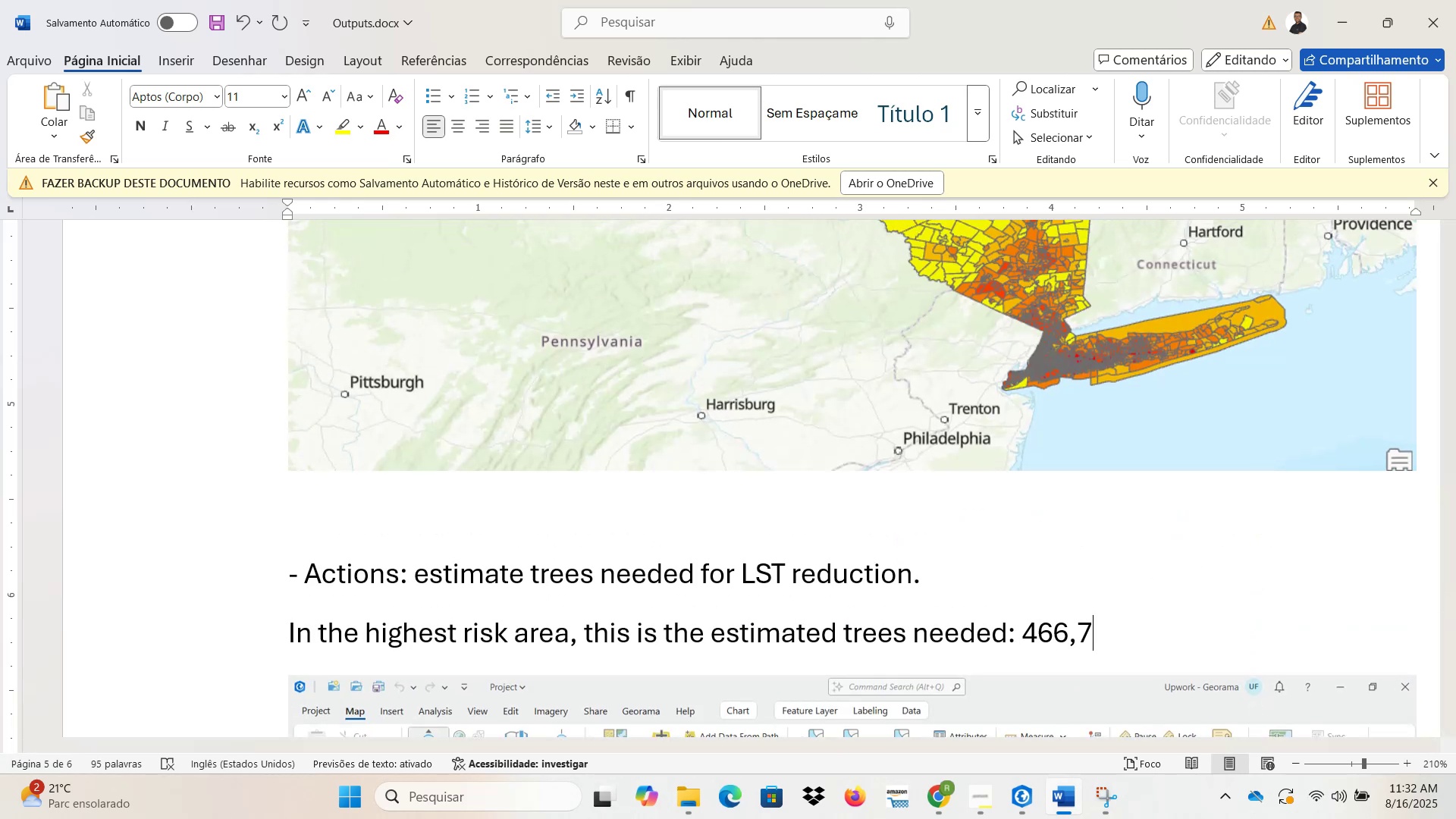 
scroll: coordinate [1126, 642], scroll_direction: down, amount: 7.0
 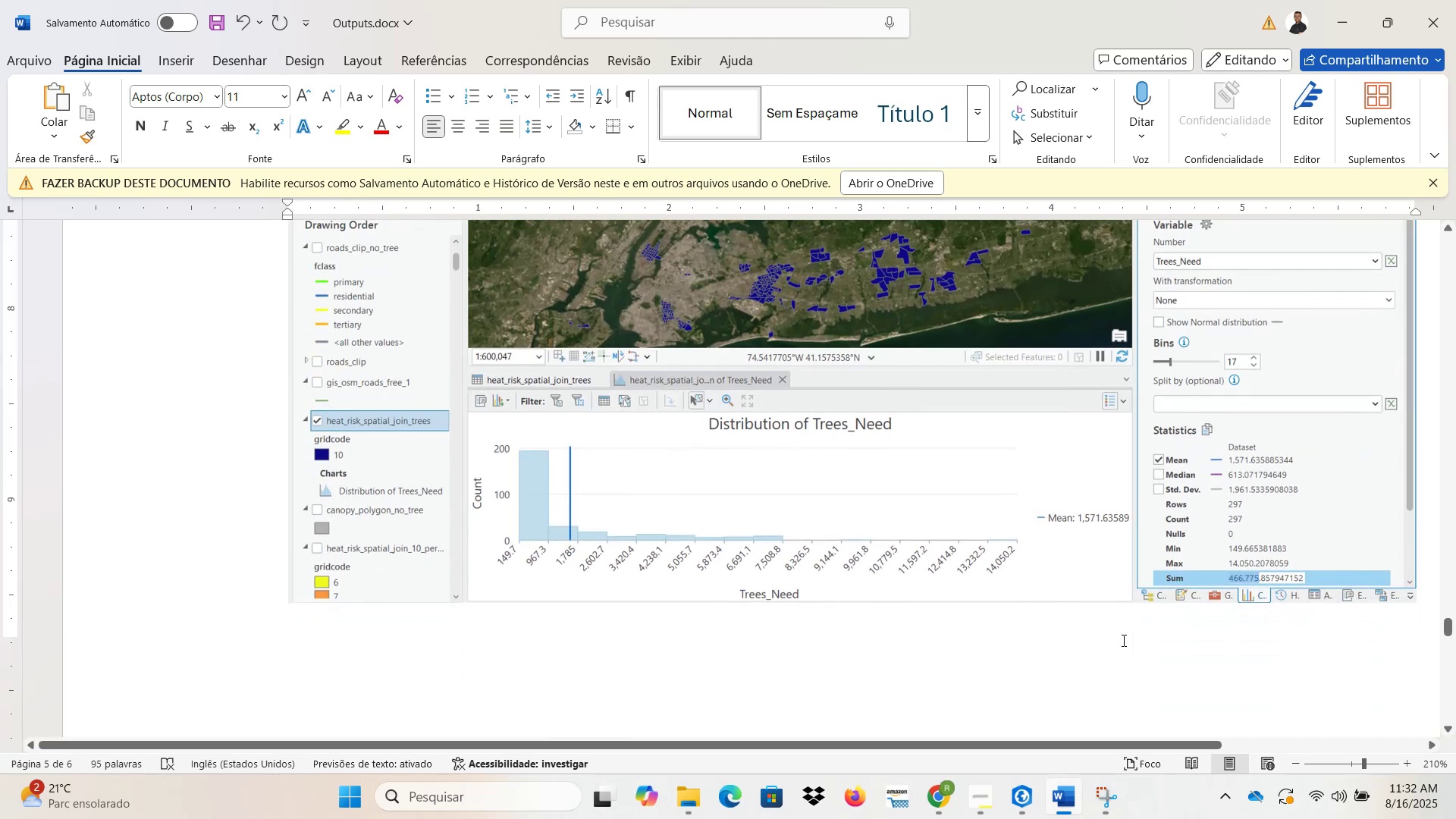 
scroll: coordinate [1115, 638], scroll_direction: up, amount: 7.0
 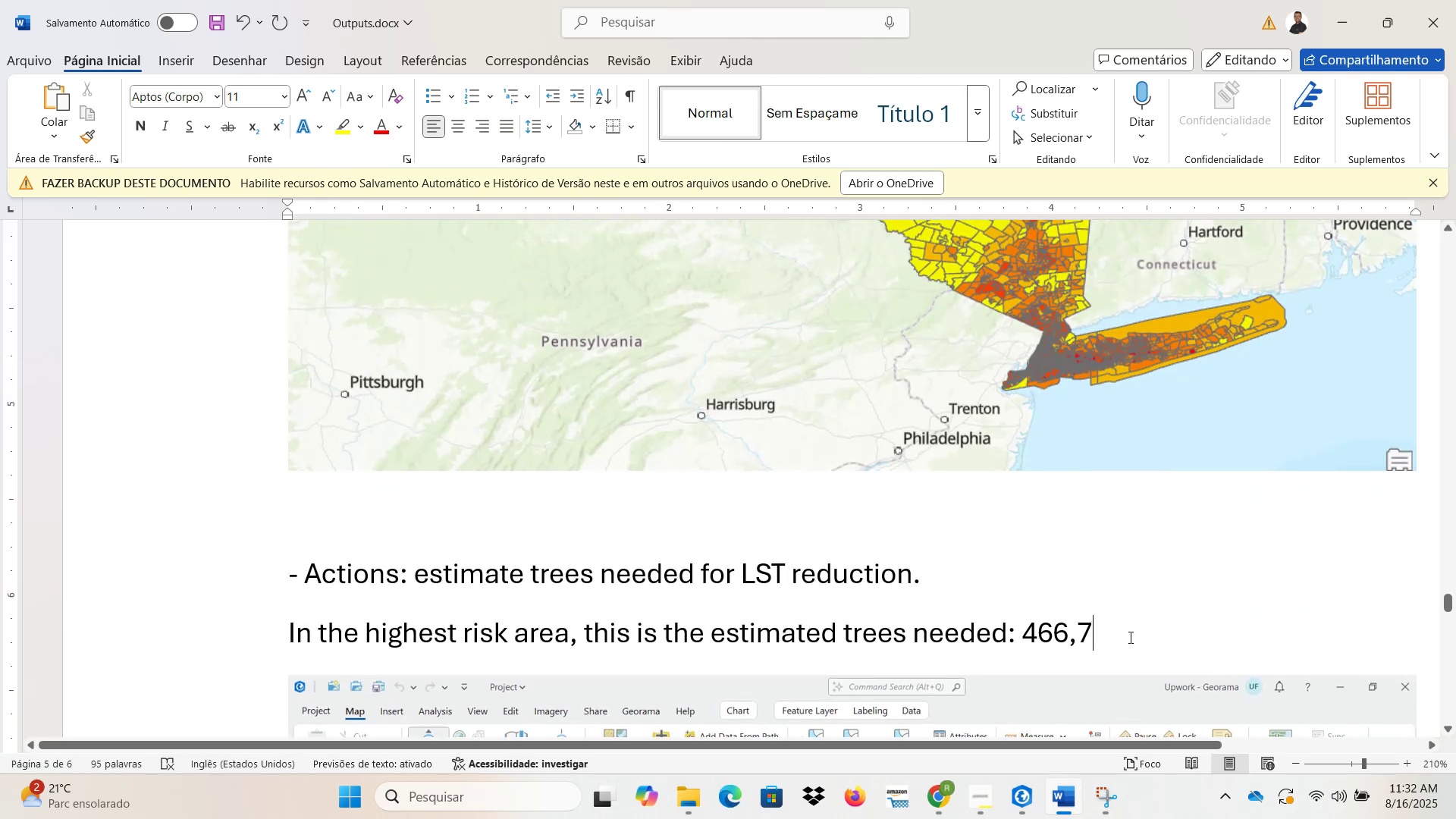 
key(Numpad7)
 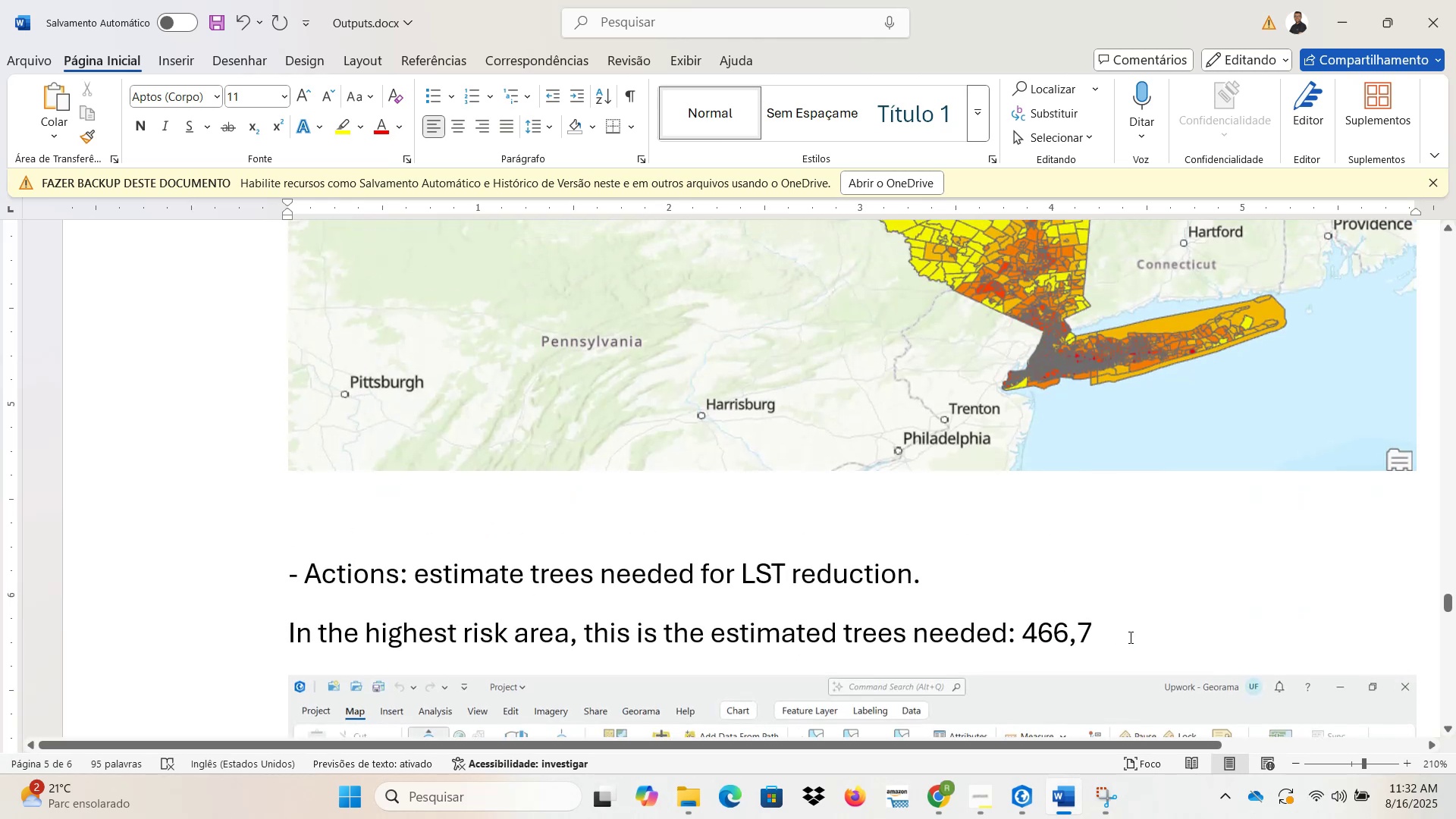 
key(Numpad5)
 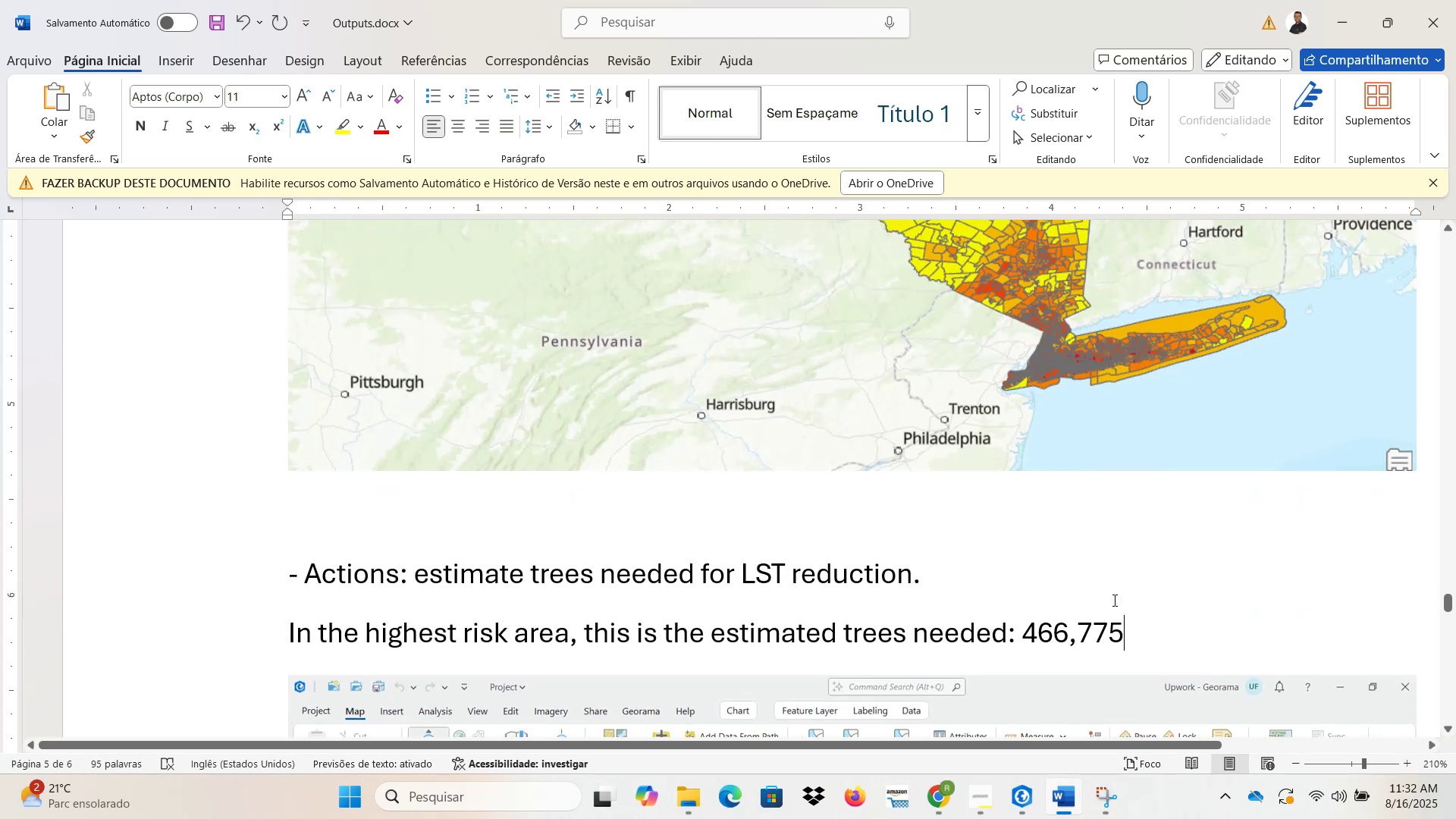 
scroll: coordinate [1076, 594], scroll_direction: down, amount: 18.0
 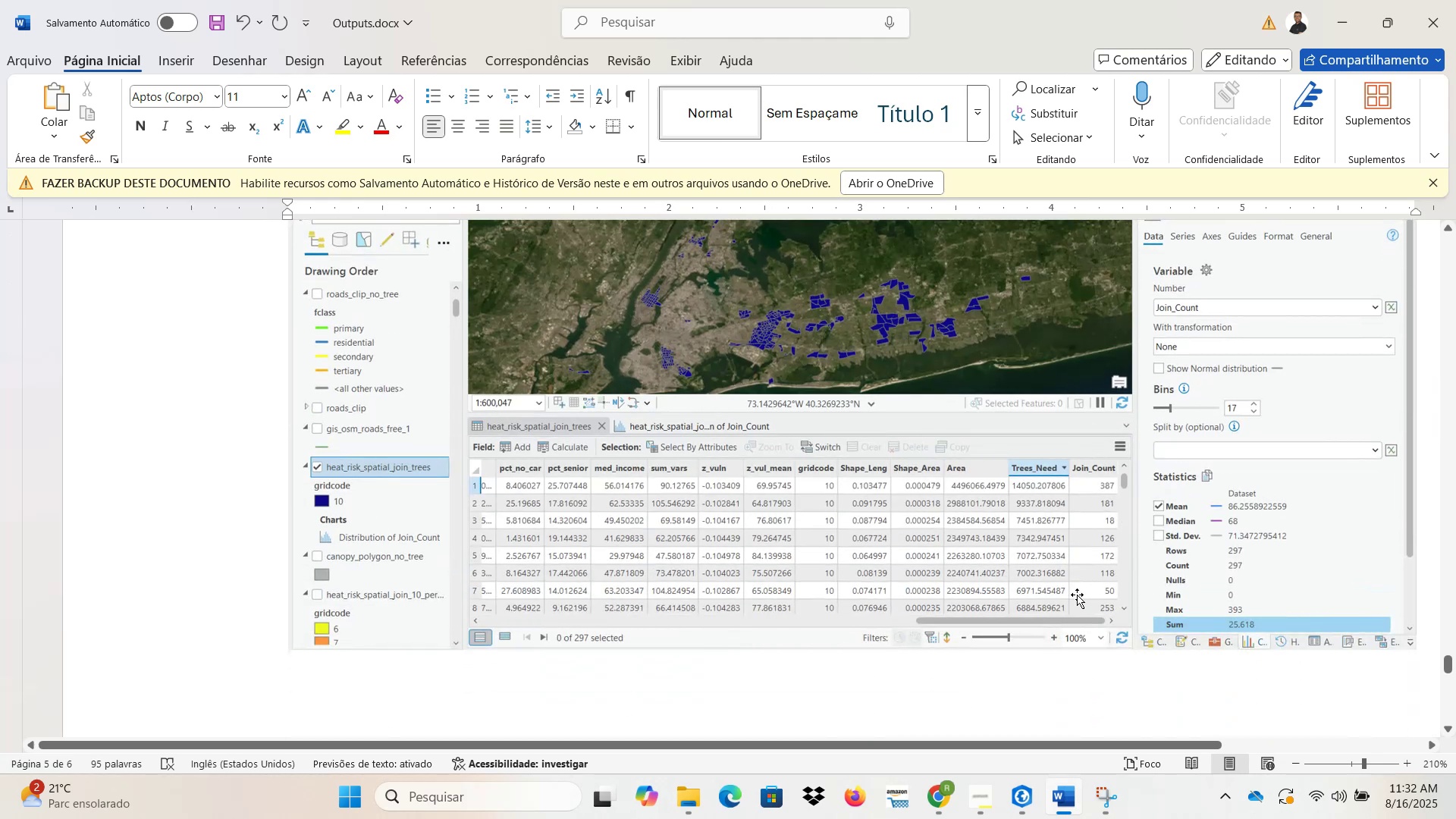 
hold_key(key=ControlLeft, duration=0.56)
scroll: coordinate [1077, 594], scroll_direction: down, amount: 4.0
 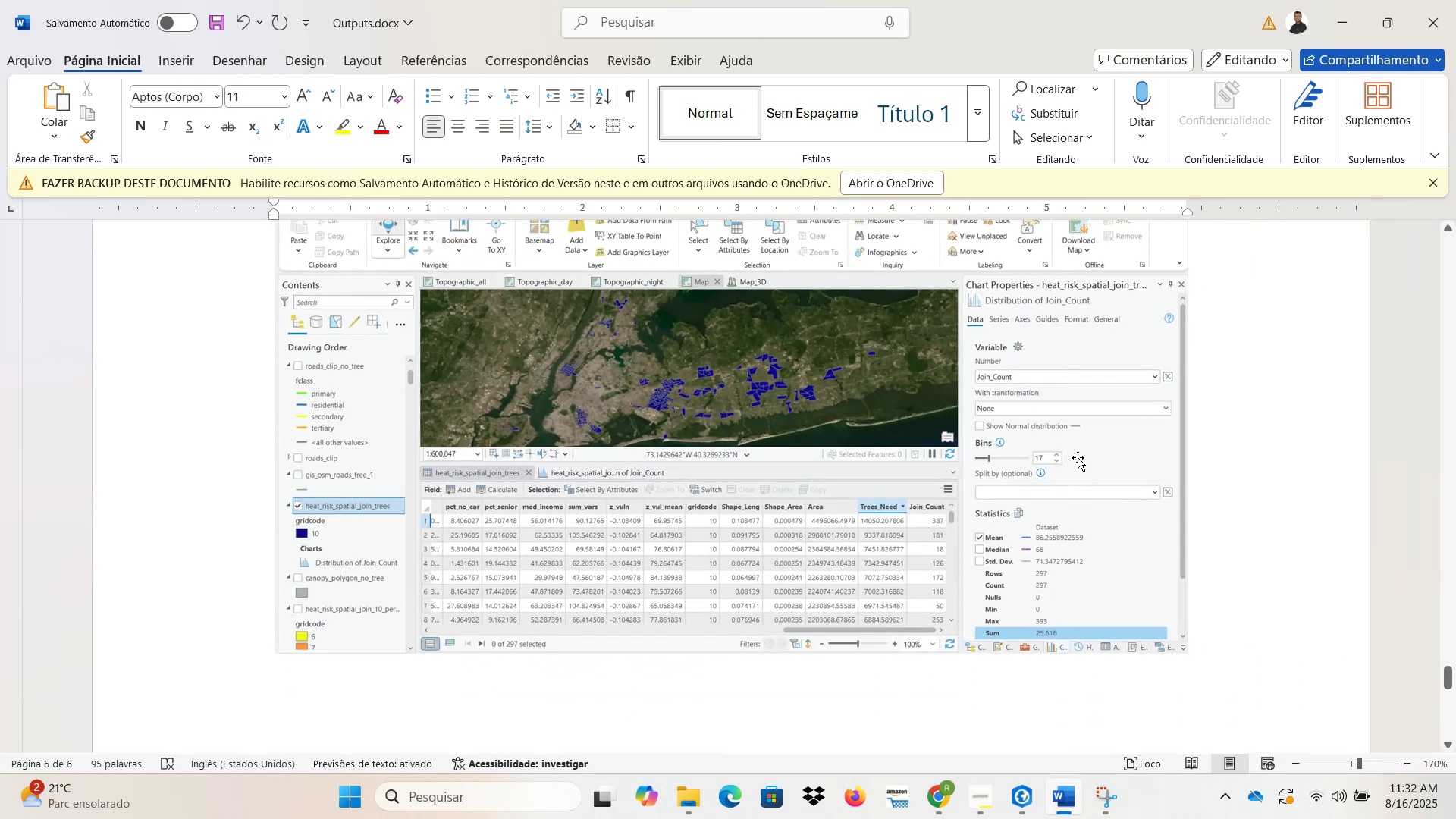 
left_click([1339, 20])
 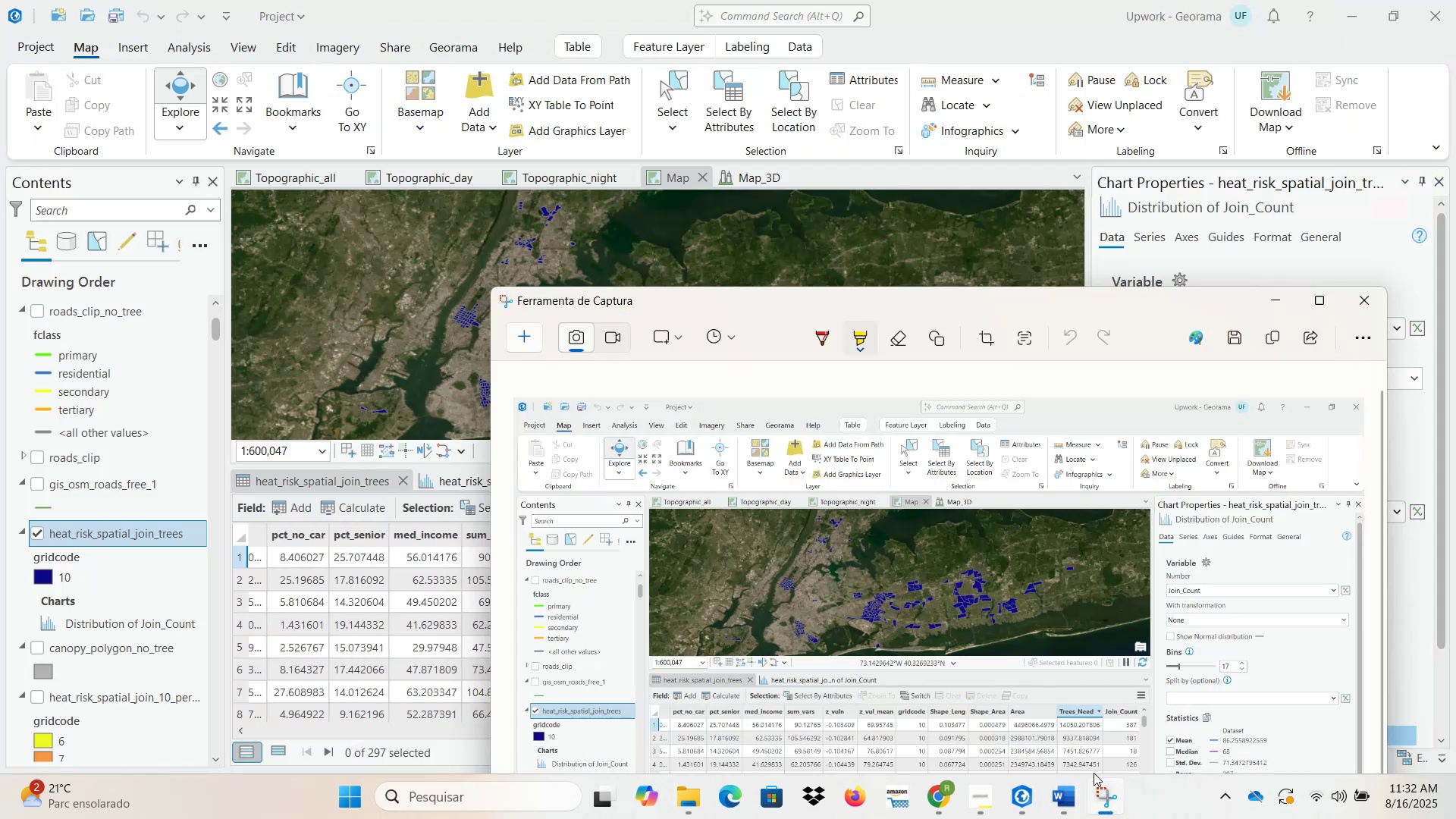 
left_click([1076, 795])
 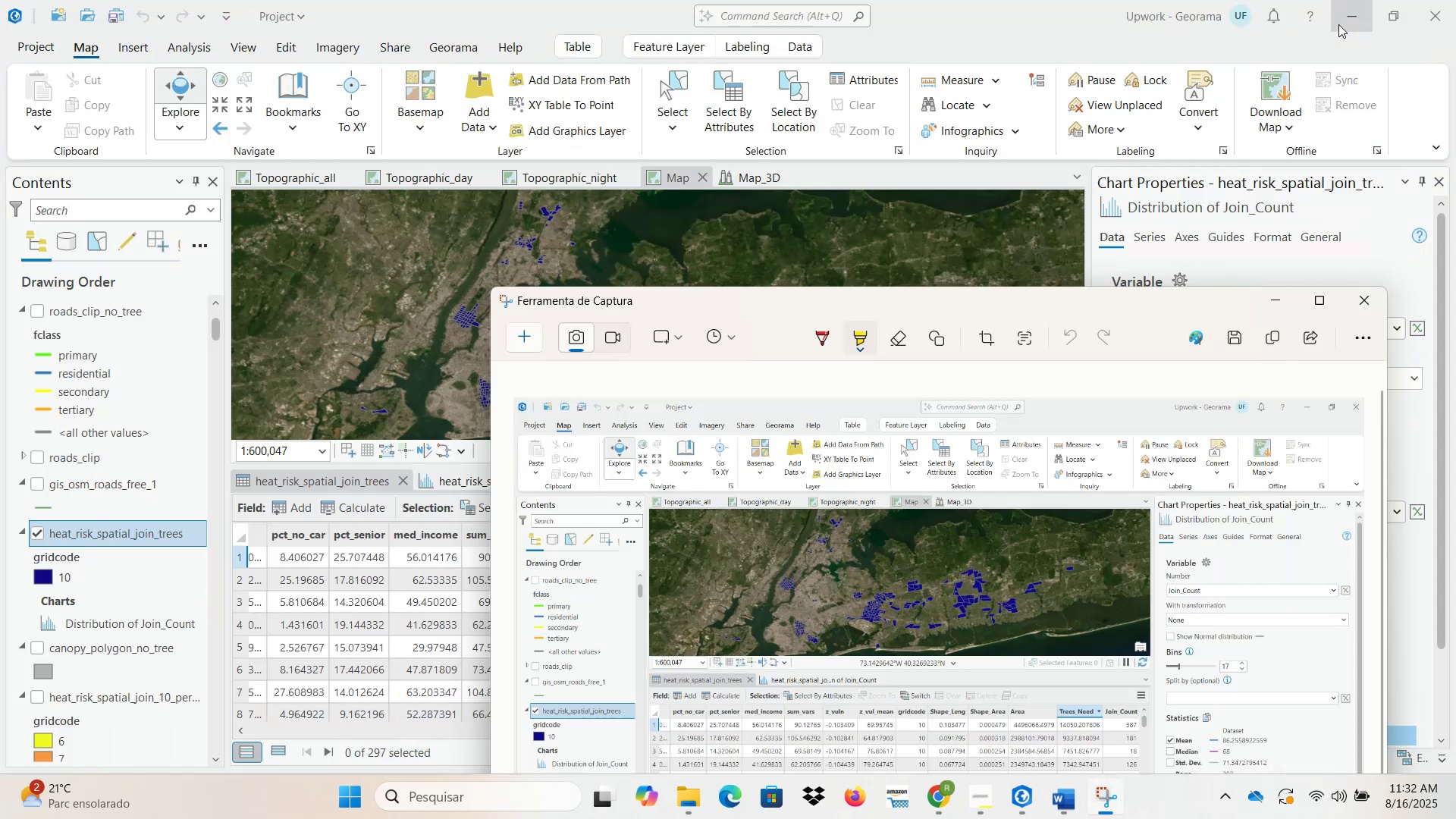 
left_click([1362, 303])
 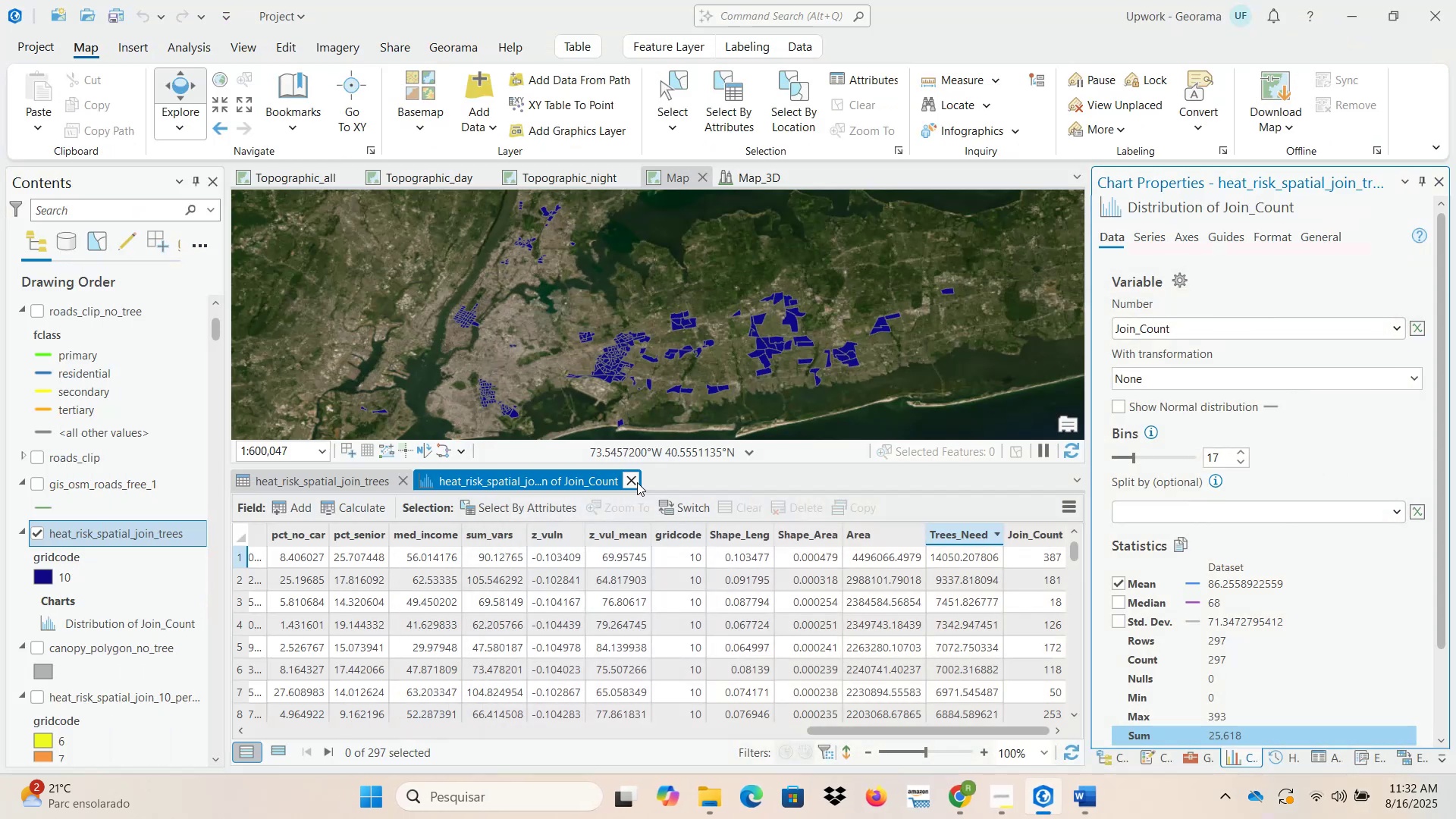 
left_click([632, 482])
 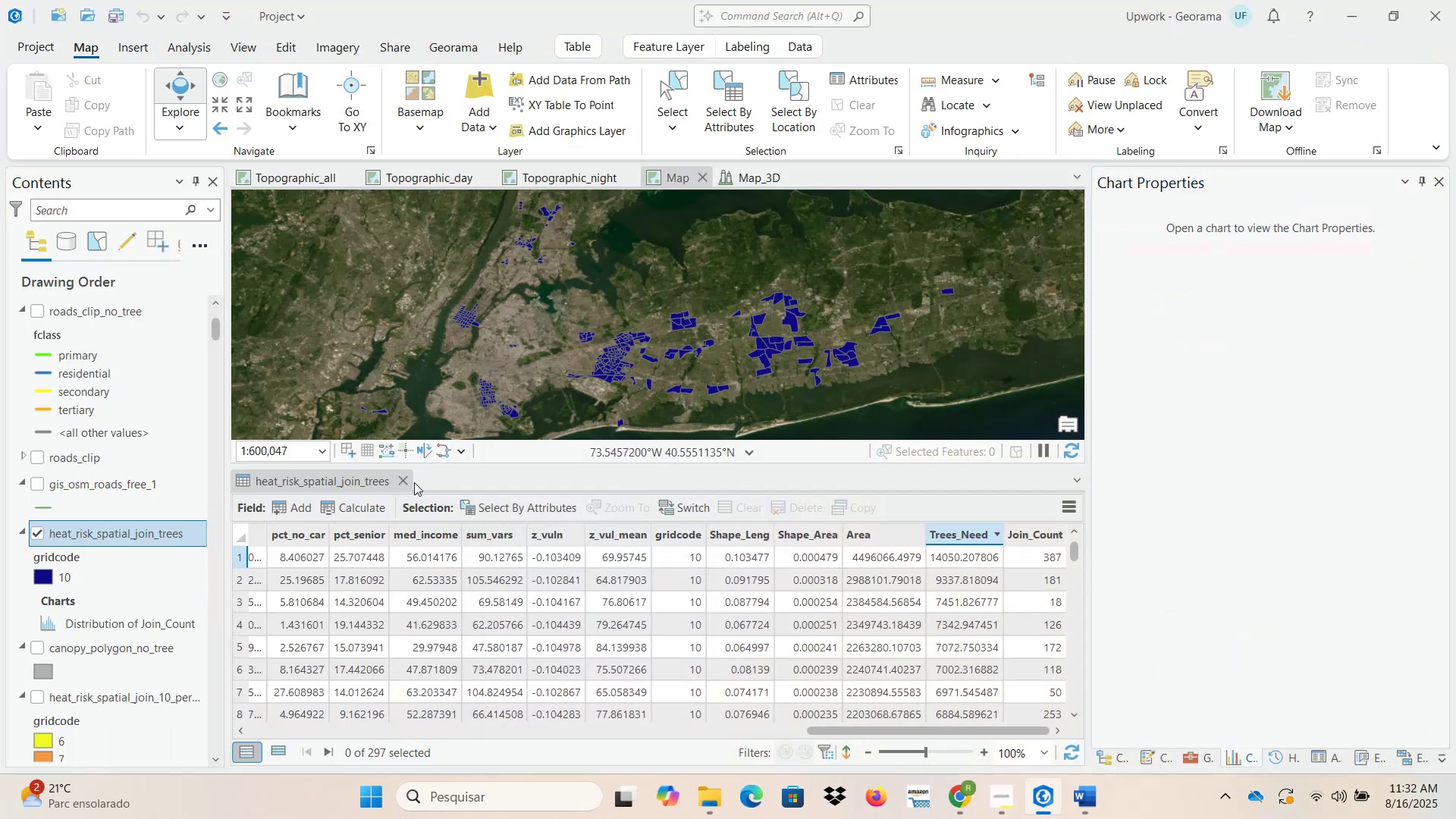 
left_click([407, 482])
 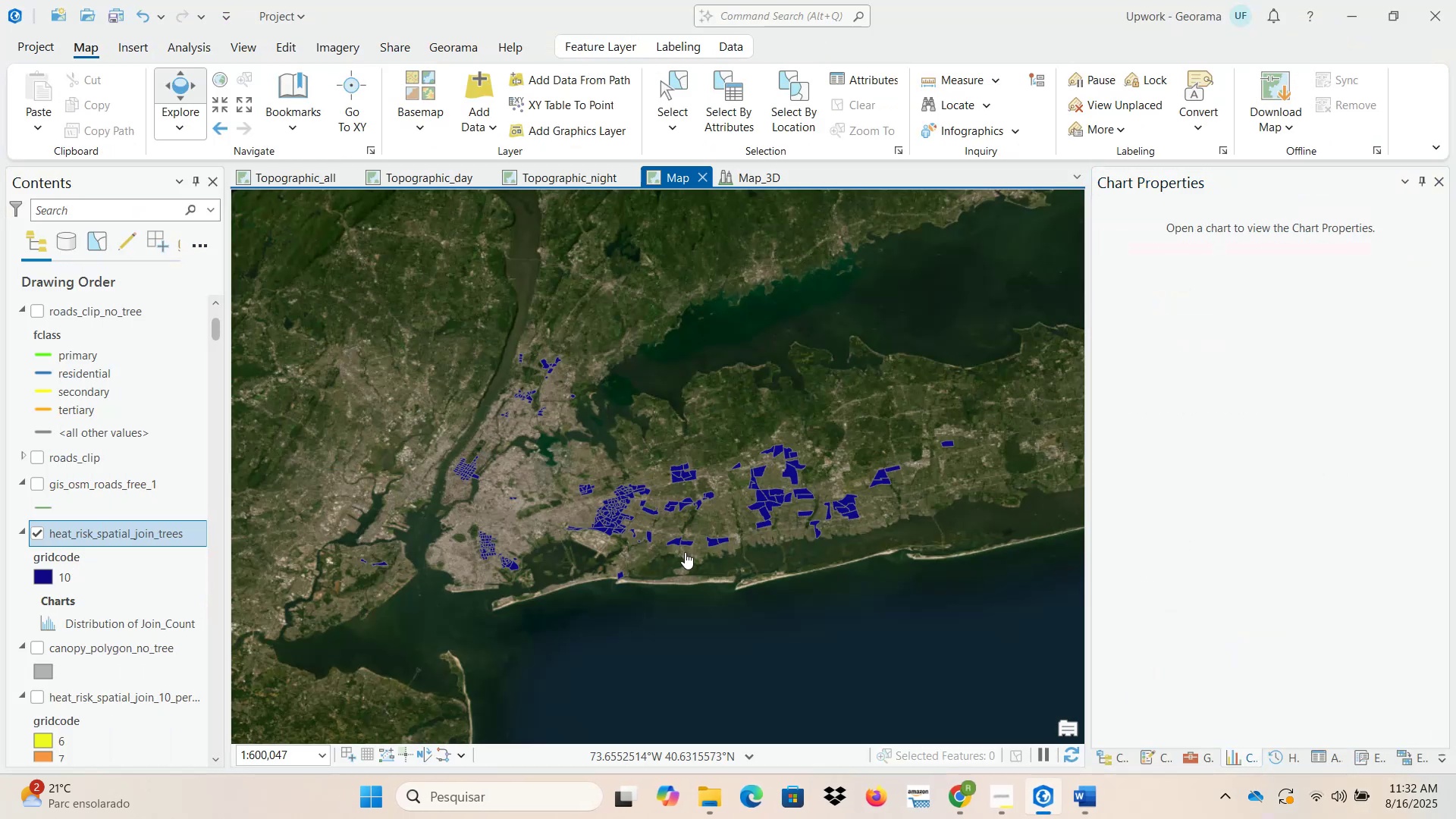 
scroll: coordinate [620, 536], scroll_direction: up, amount: 2.0
 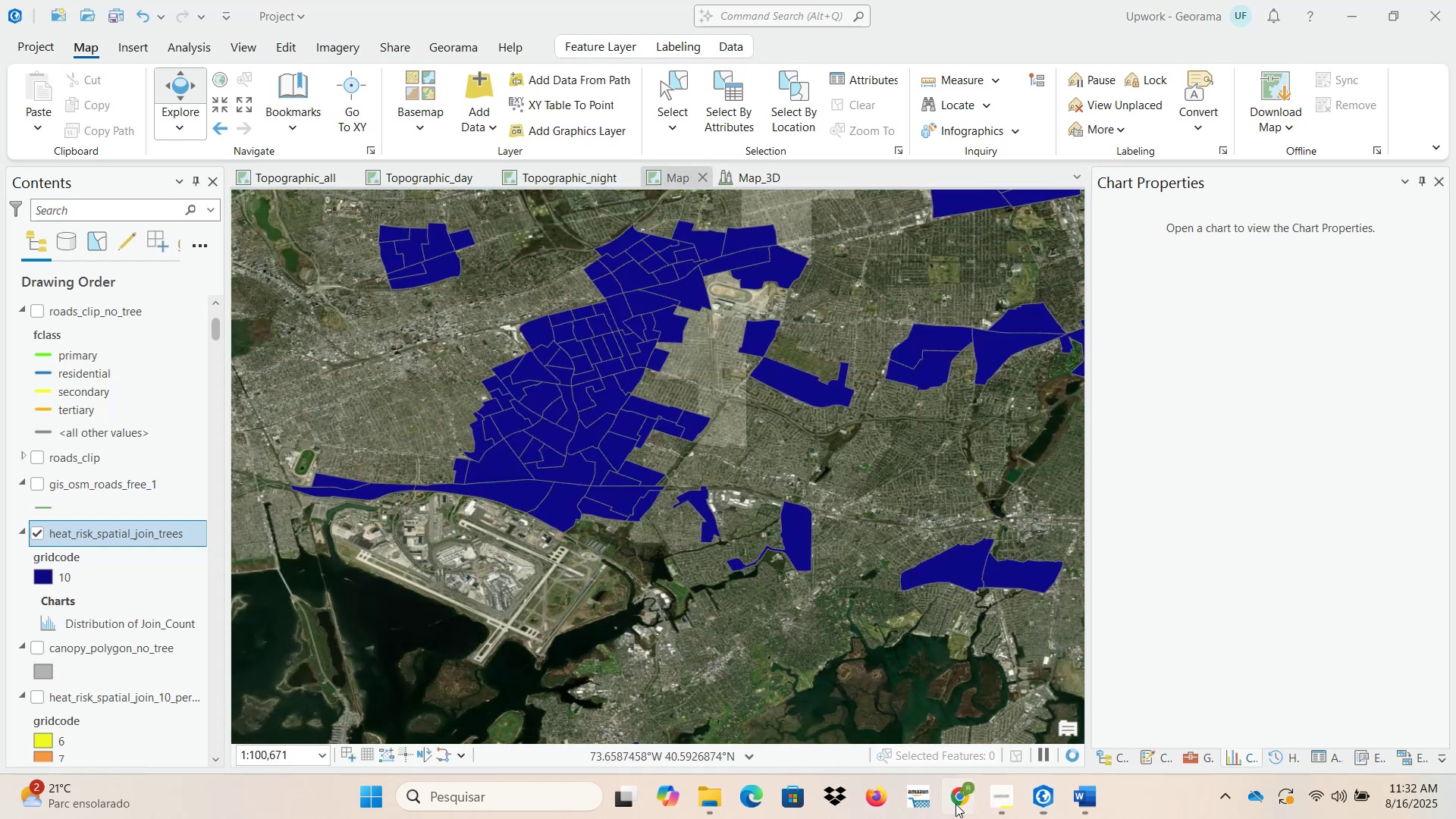 
left_click([865, 679])
 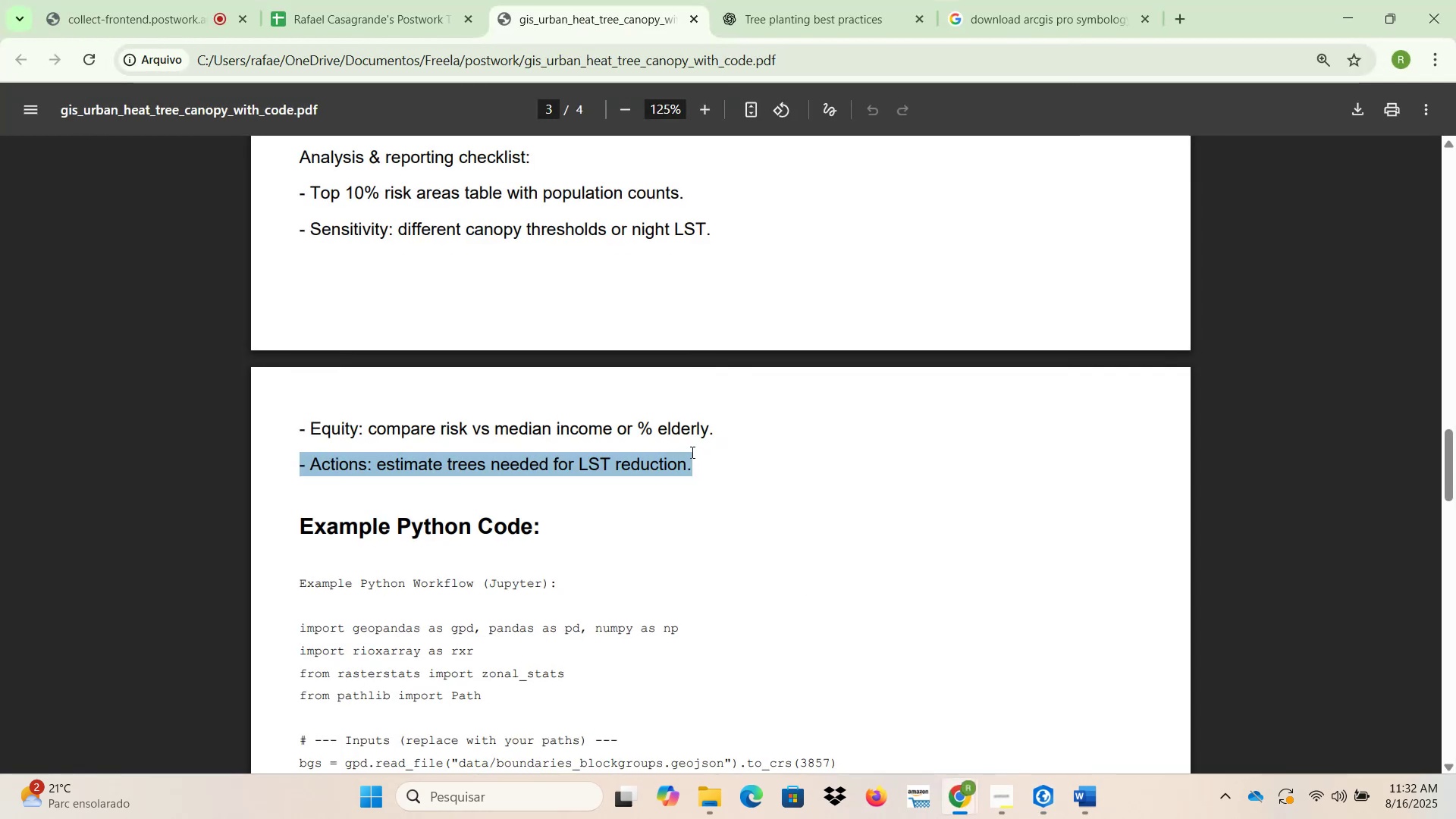 
scroll: coordinate [691, 452], scroll_direction: up, amount: 4.0
 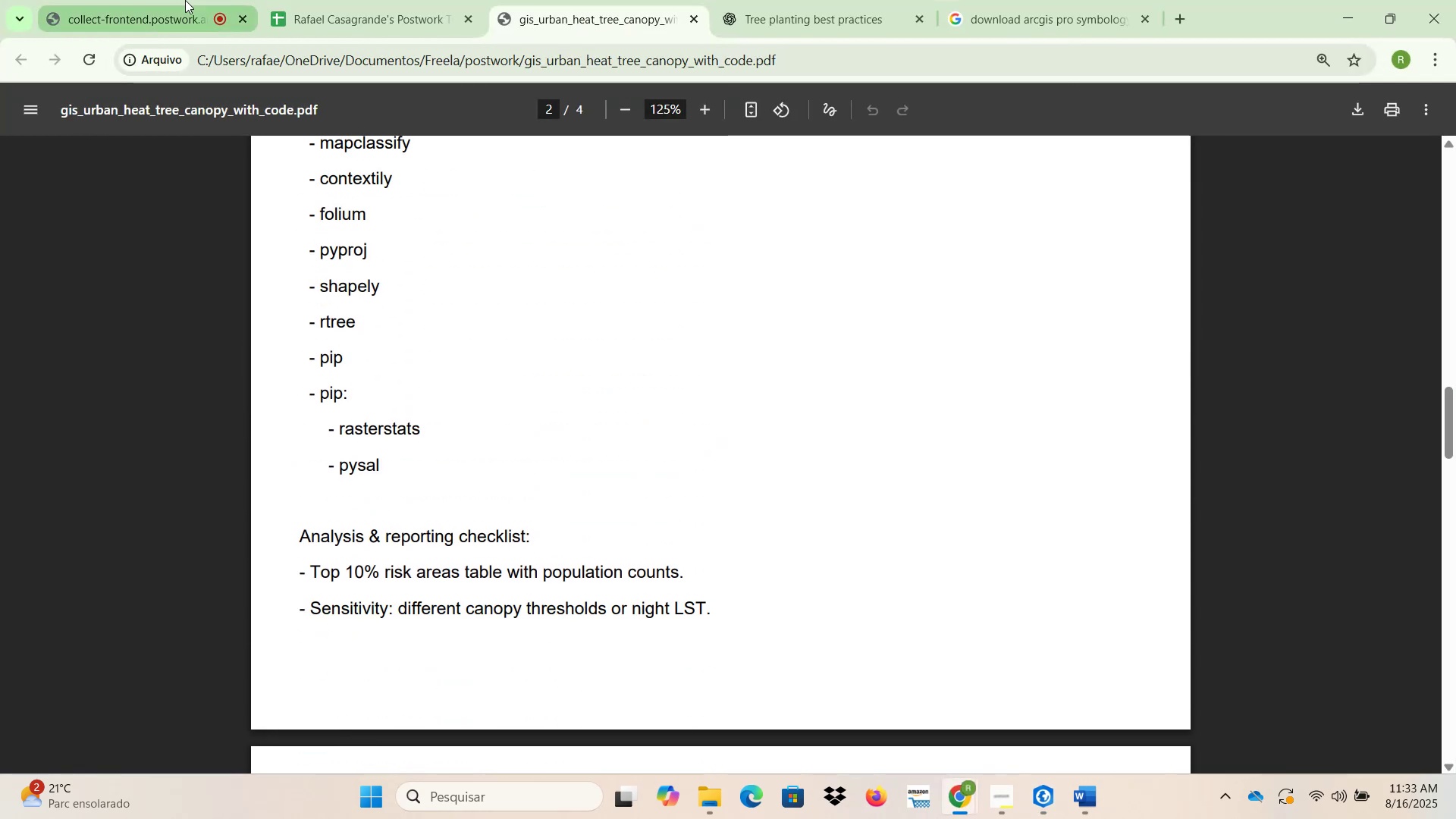 
left_click([138, 17])
 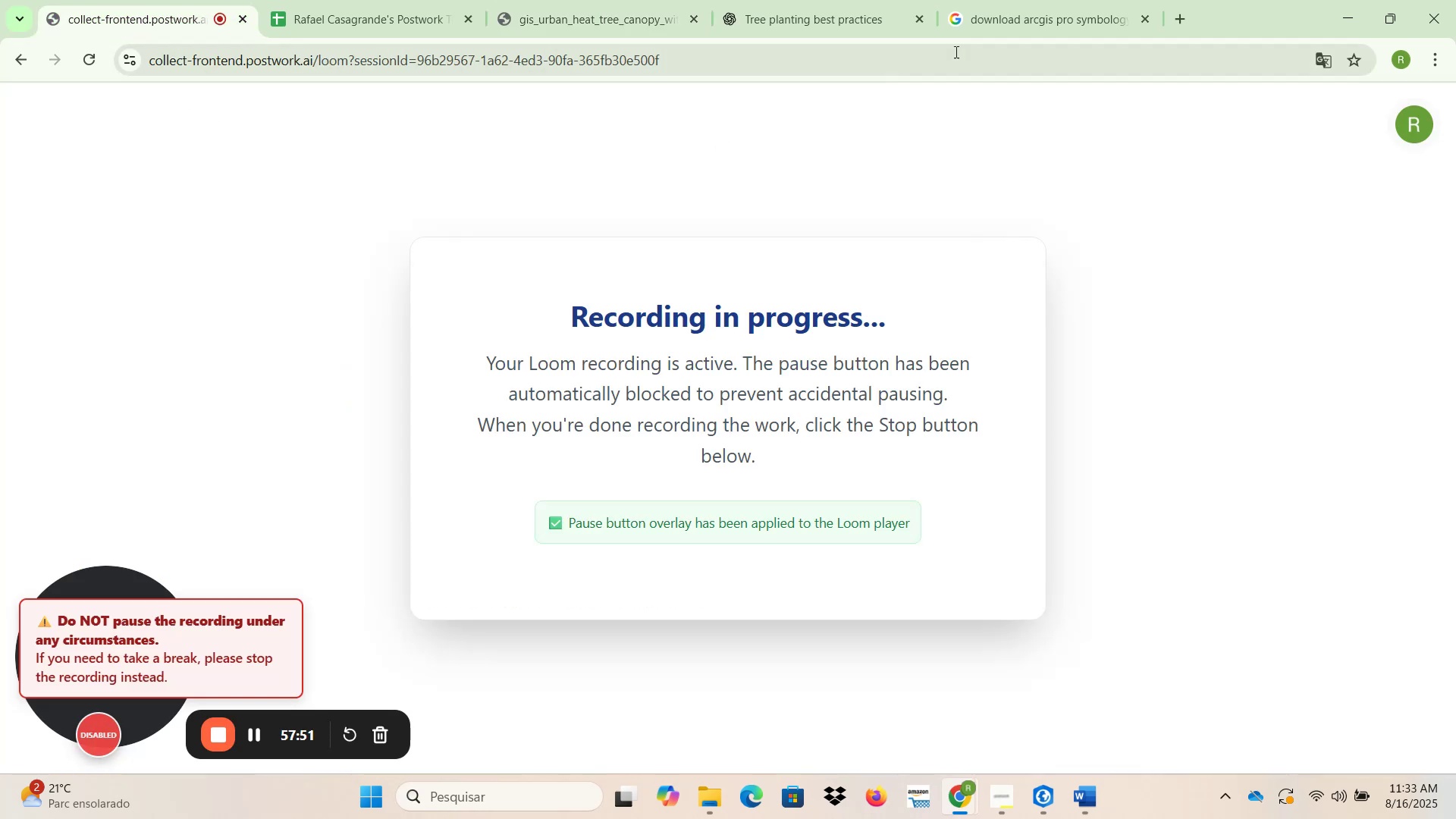 
left_click([1033, 15])
 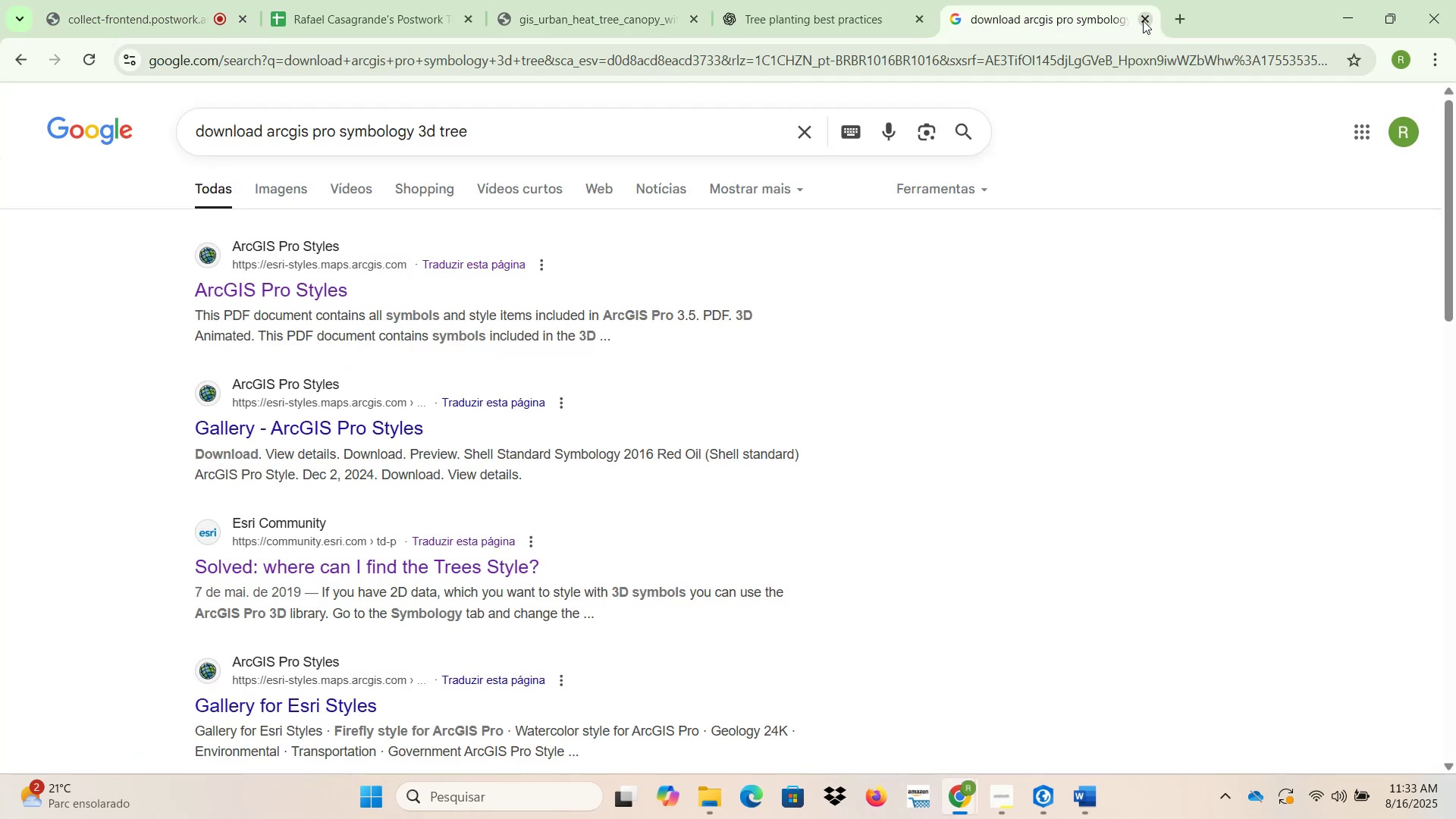 
left_click([1144, 20])
 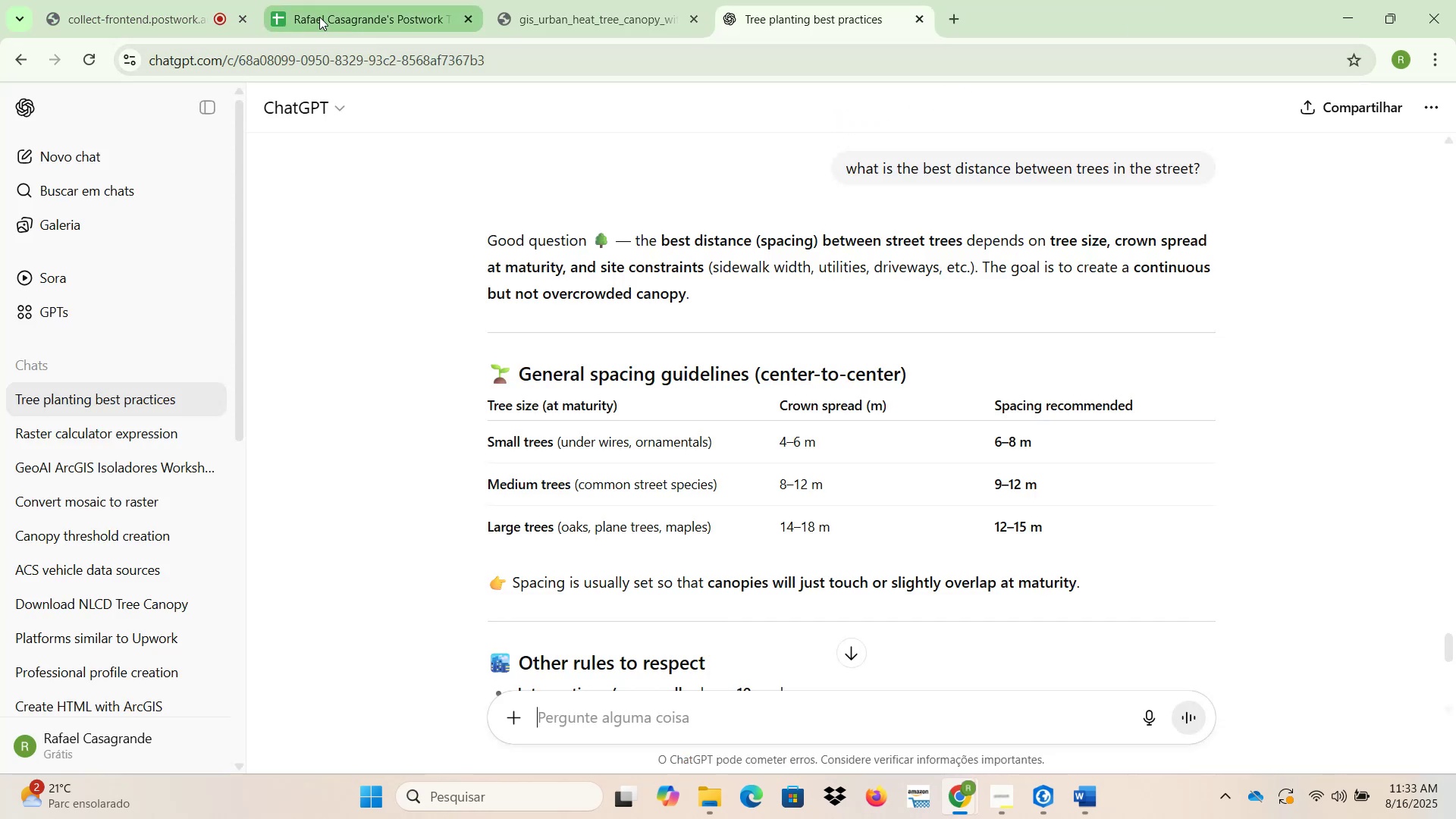 
left_click([174, 17])
 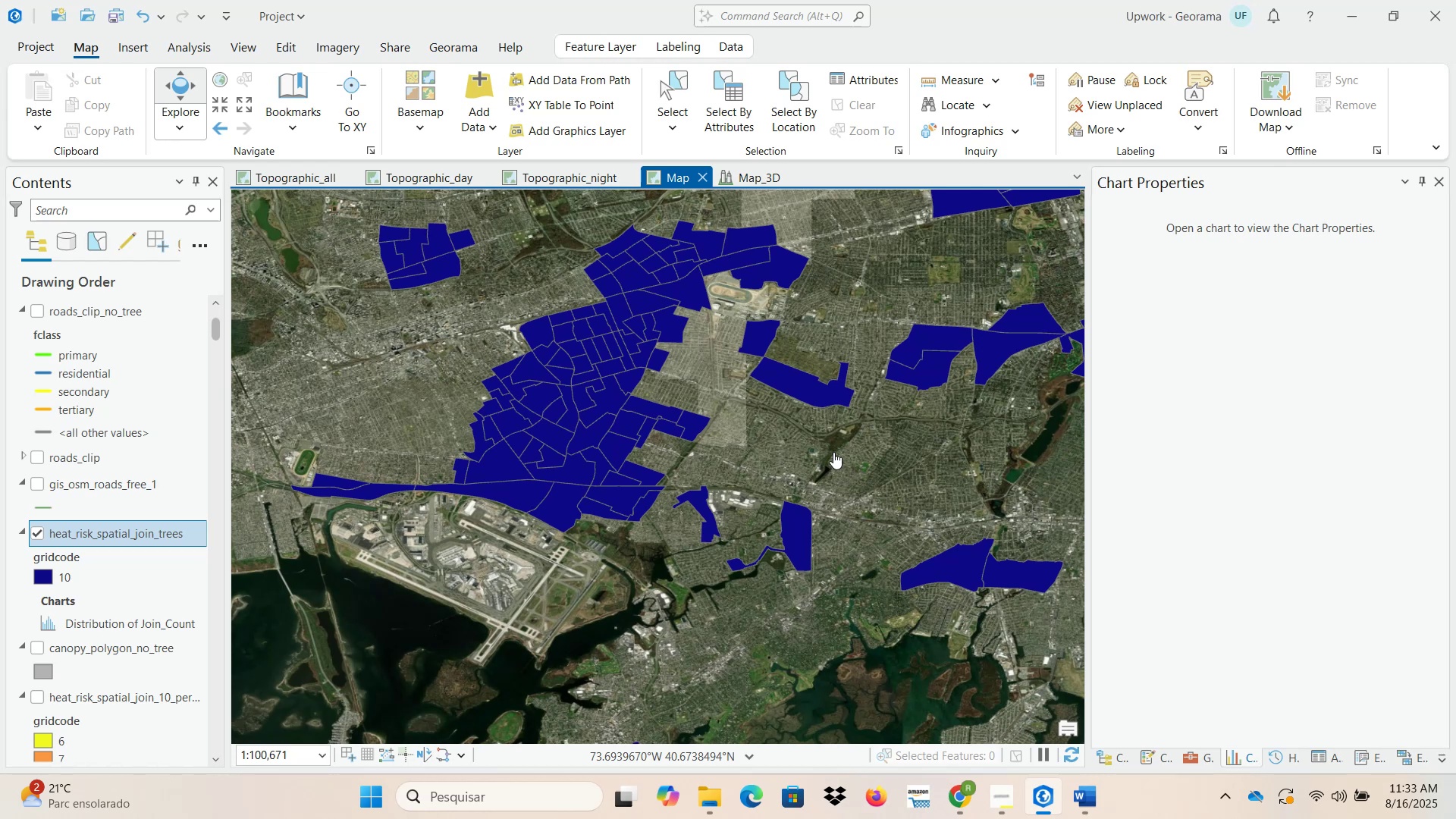 
scroll: coordinate [642, 538], scroll_direction: down, amount: 2.0
 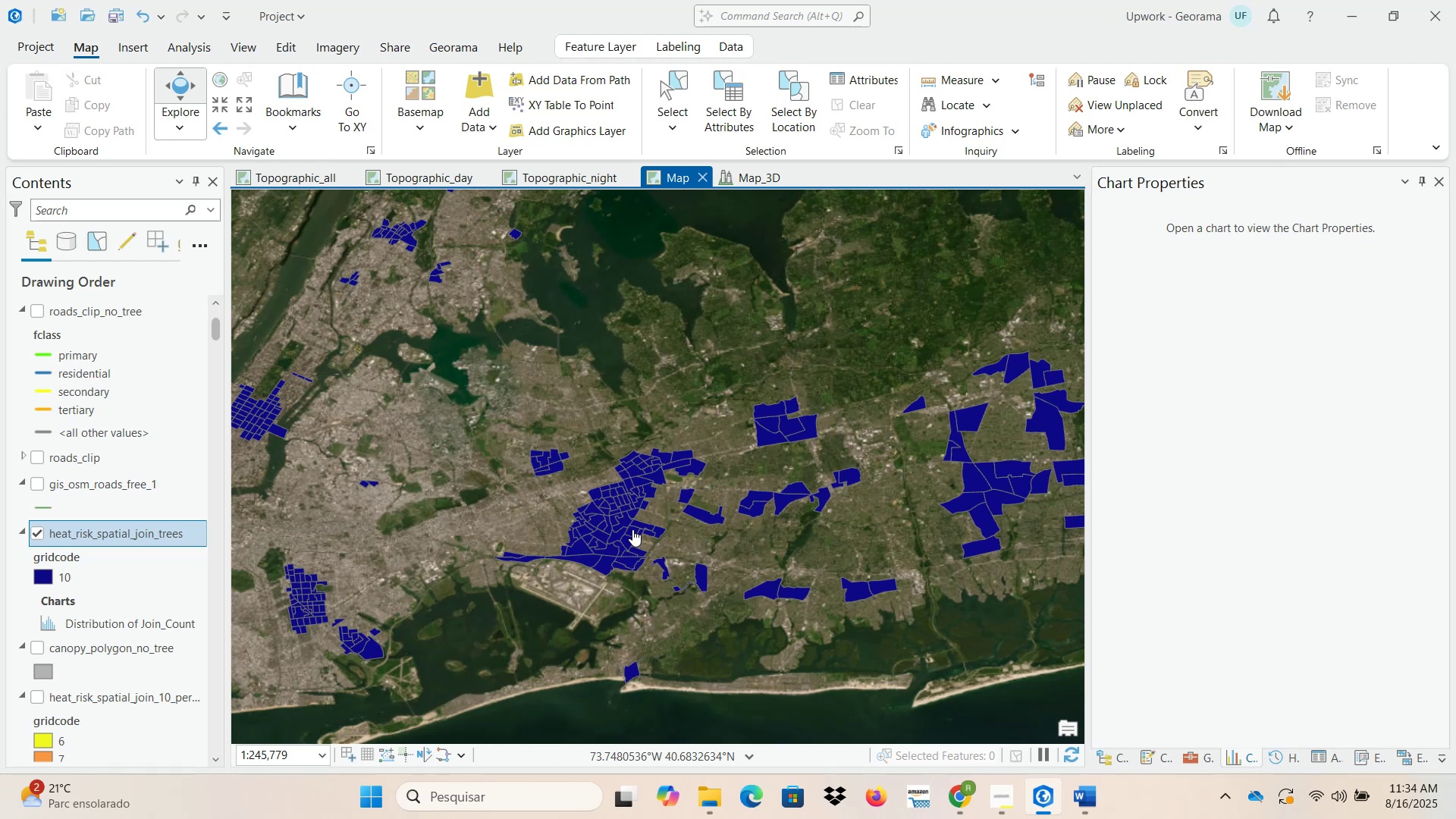 
wait(53.98)
 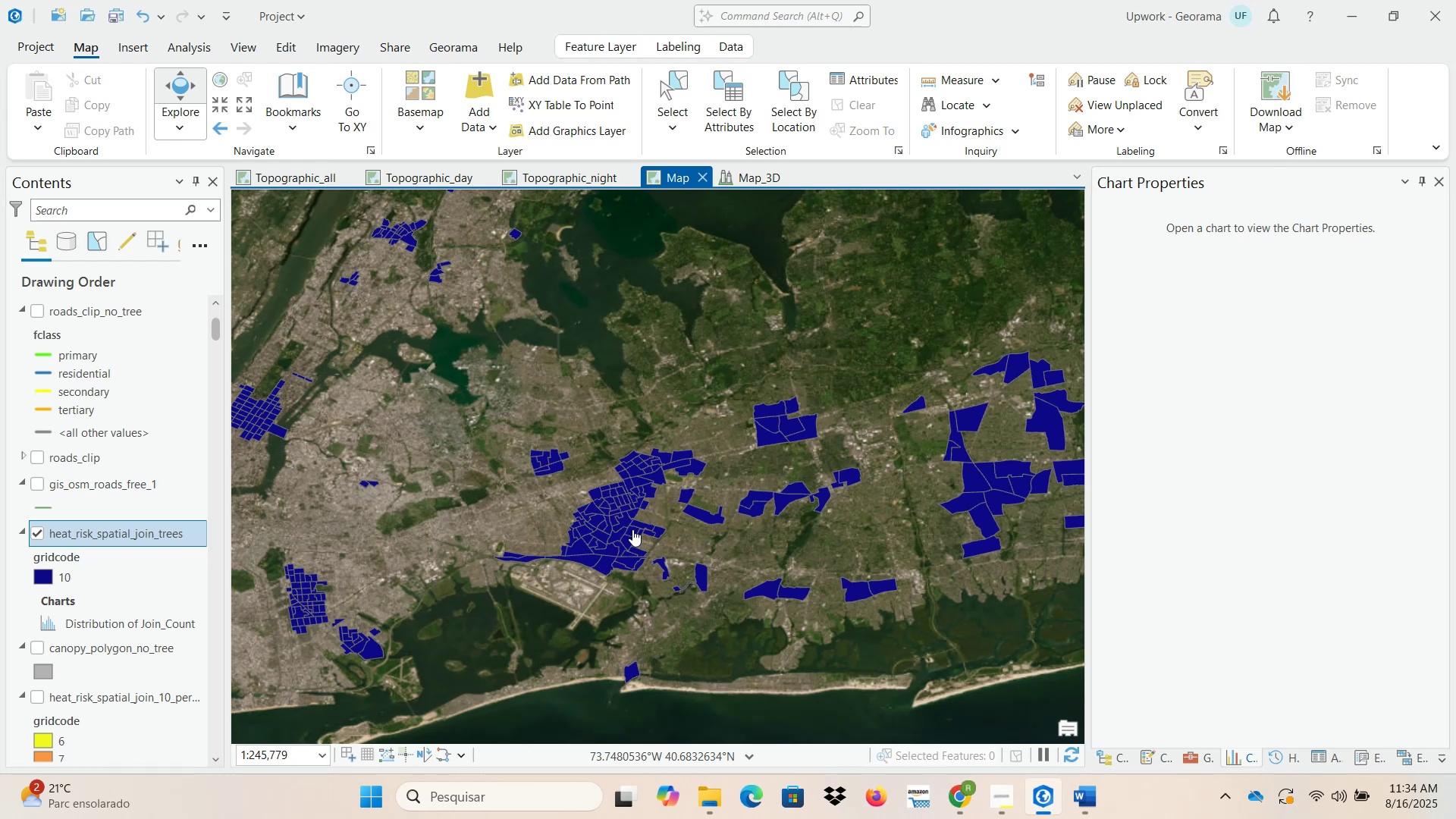 
scroll: coordinate [115, 403], scroll_direction: up, amount: 7.0
 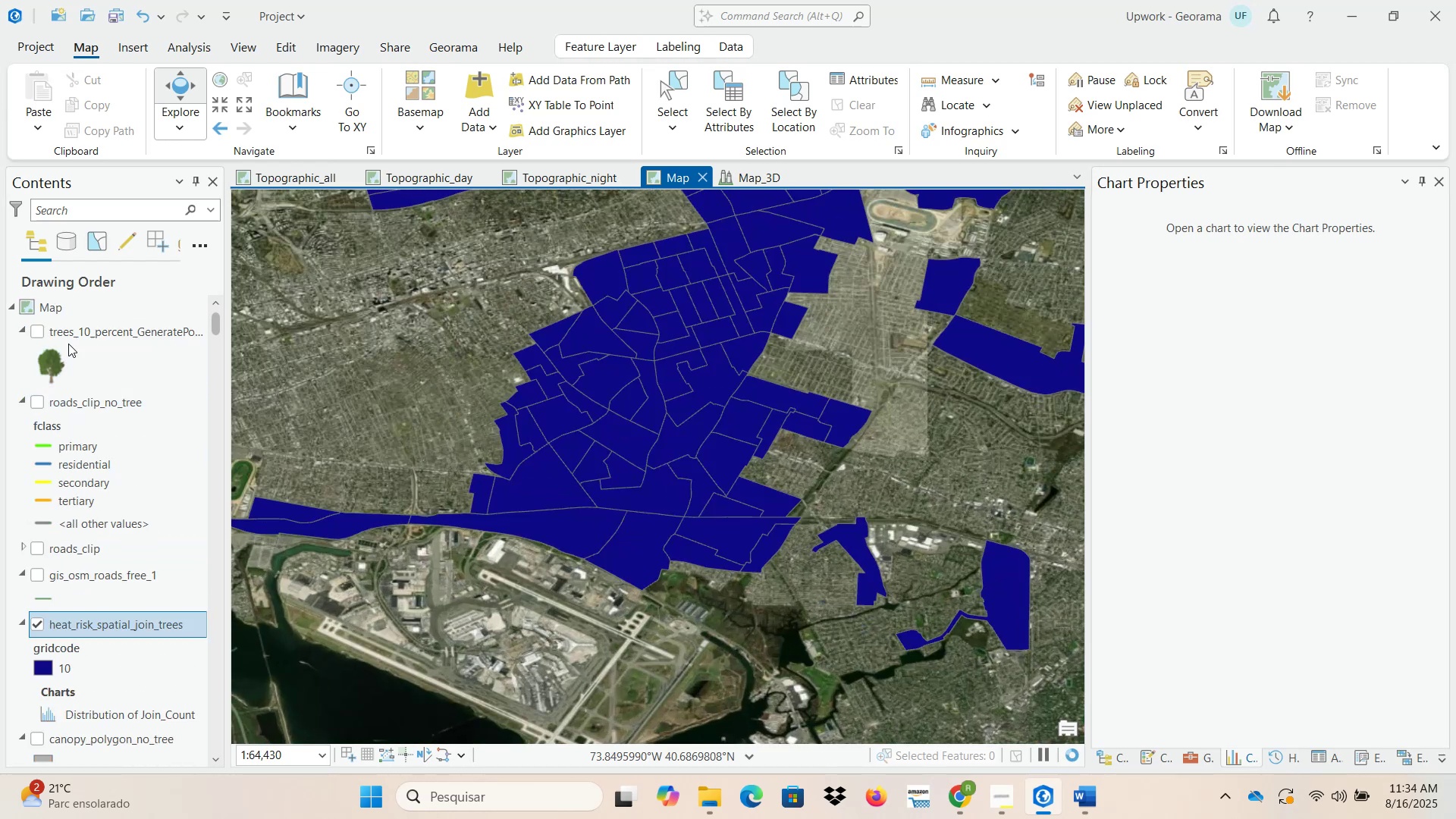 
left_click([39, 334])
 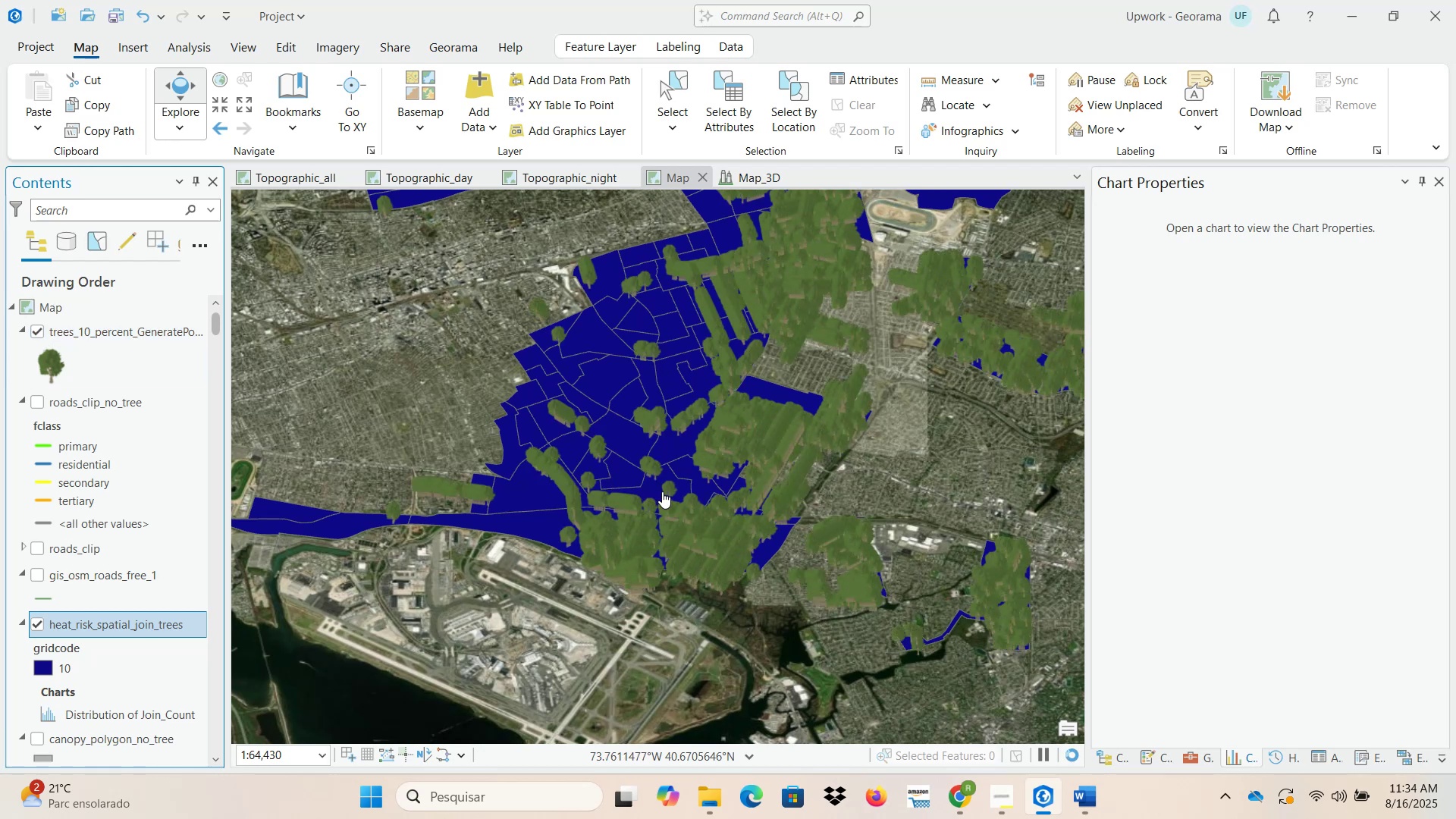 
scroll: coordinate [620, 471], scroll_direction: up, amount: 3.0
 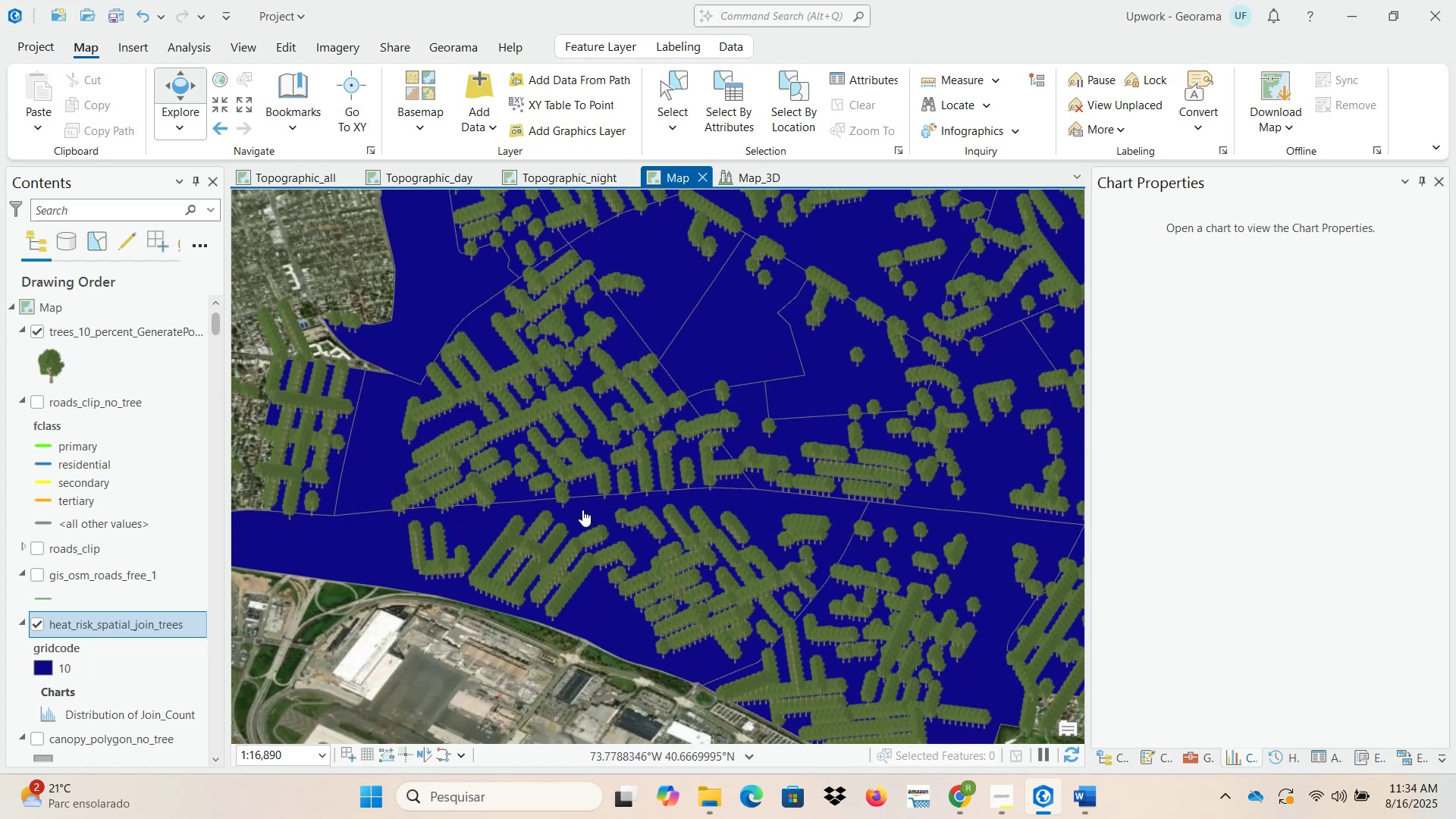 
wait(16.11)
 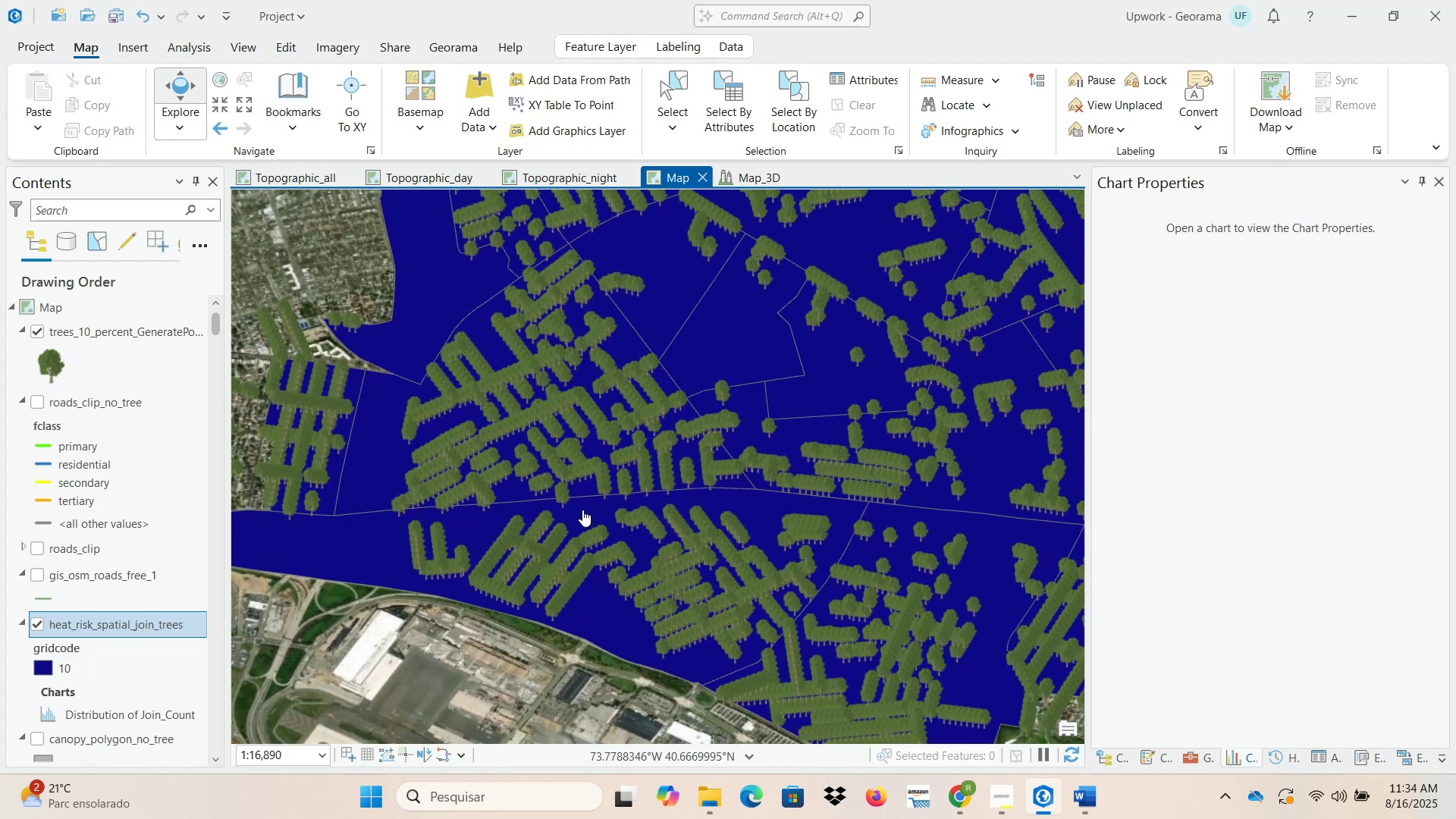 
left_click([902, 692])
 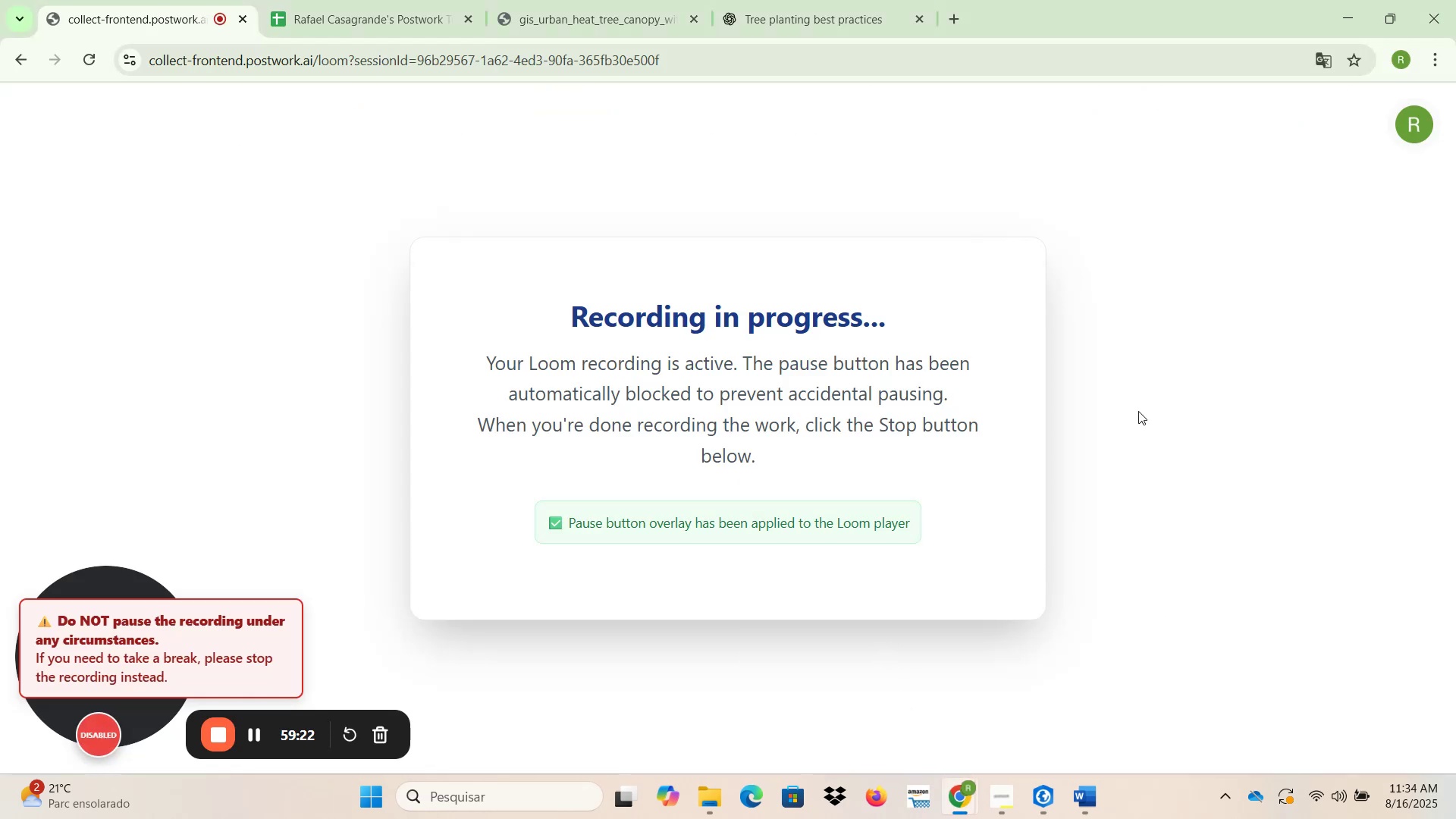 
left_click([1343, 21])
 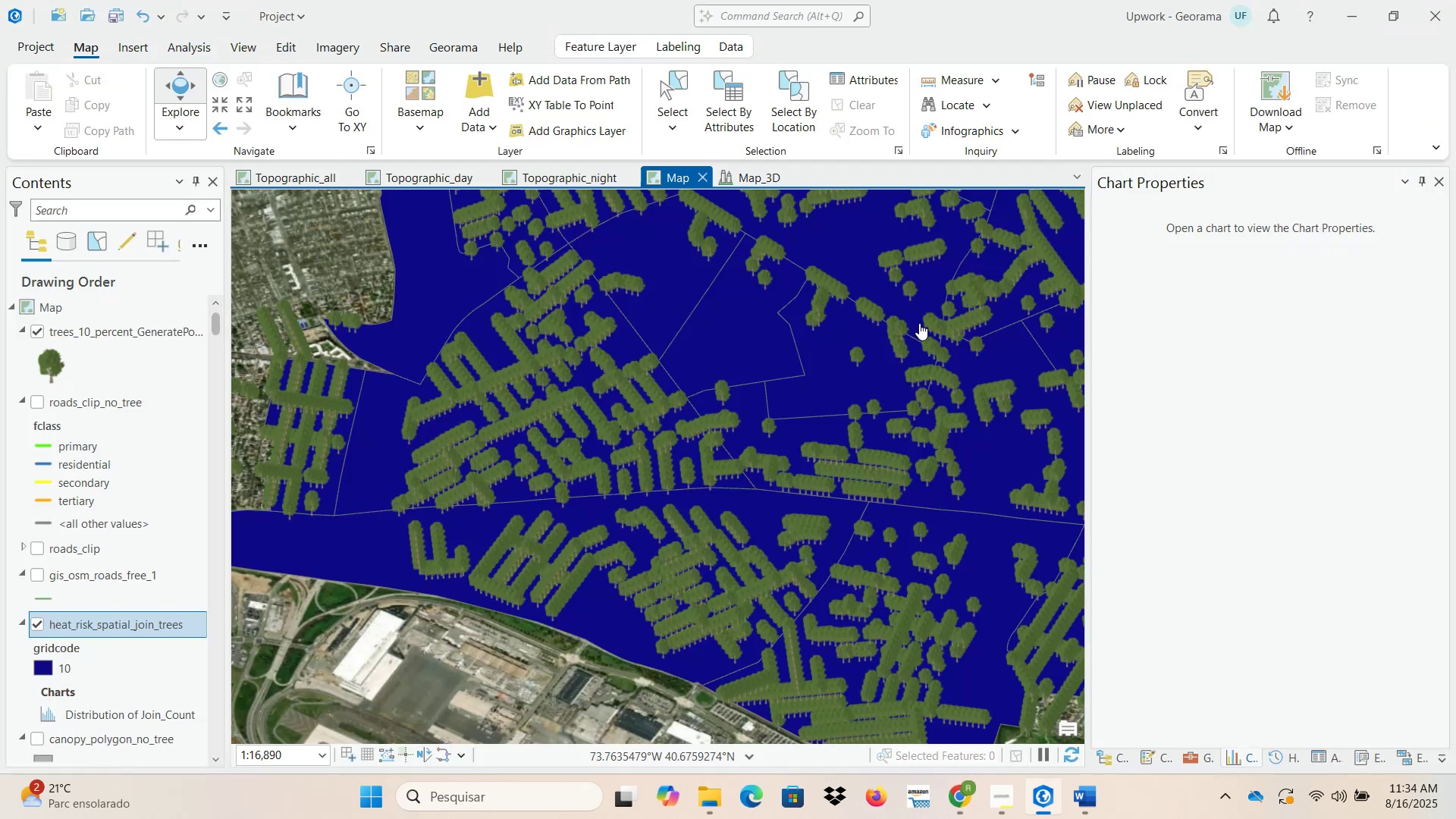 